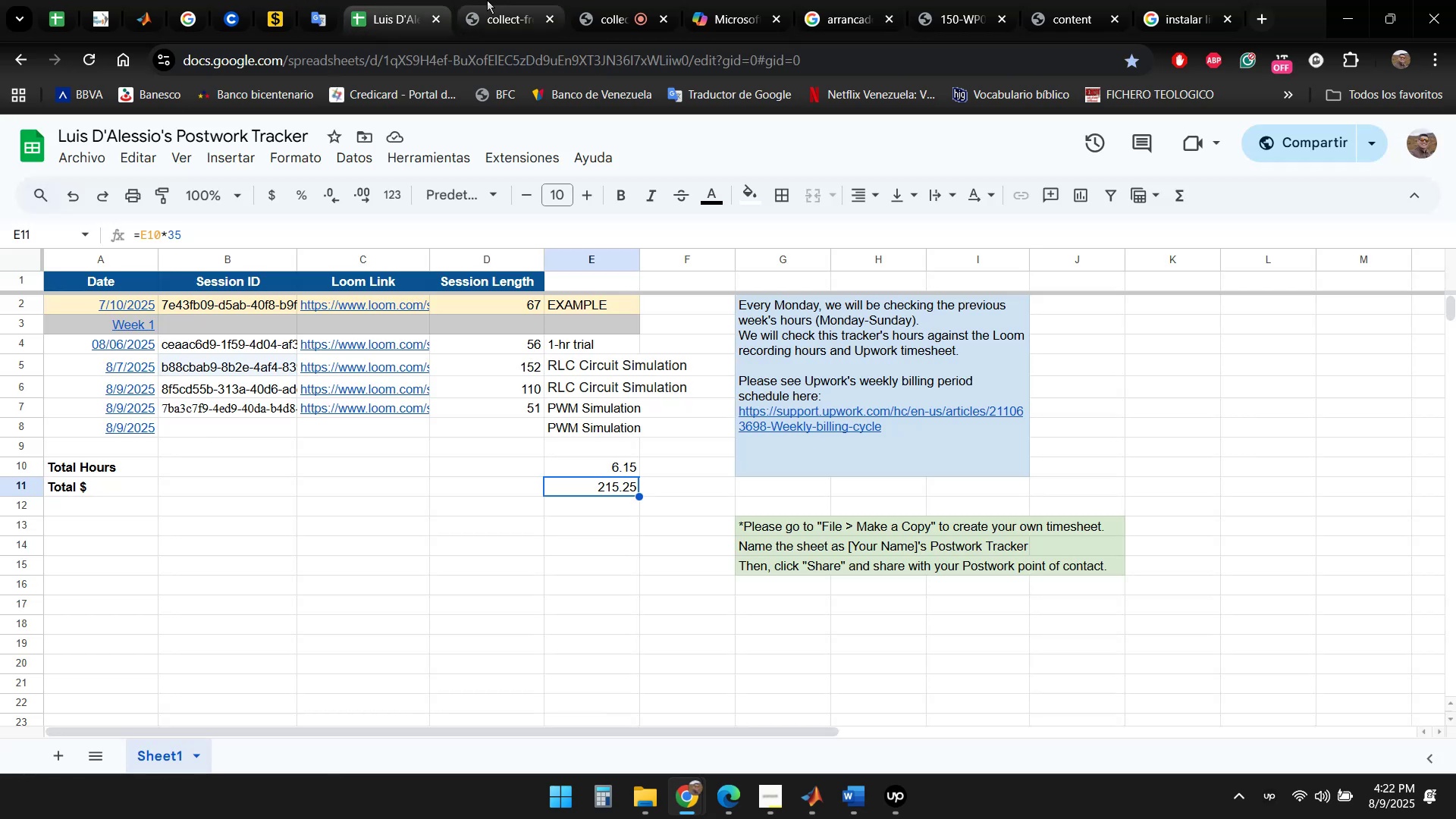 
left_click([488, 0])
 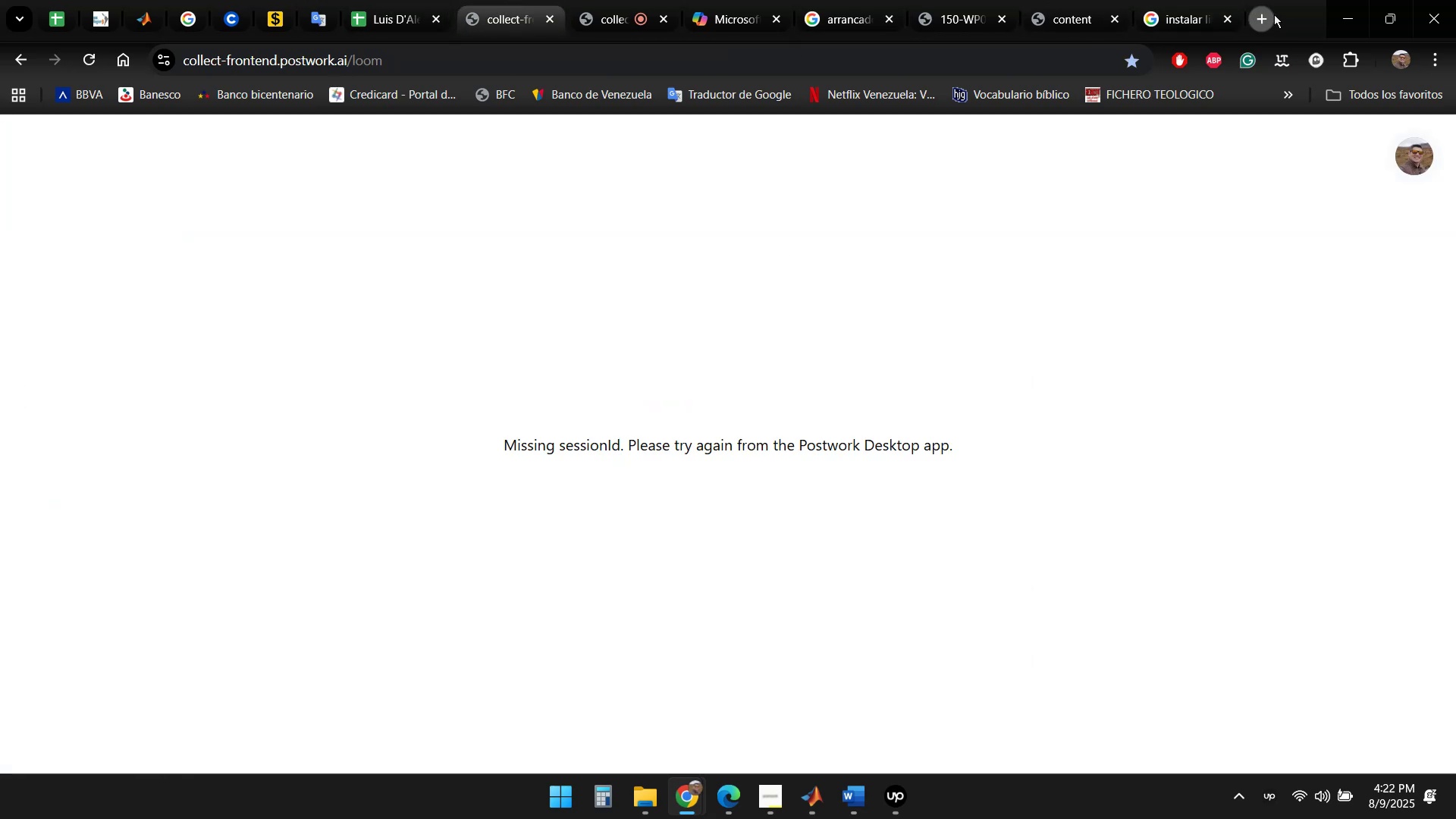 
left_click([1298, 102])
 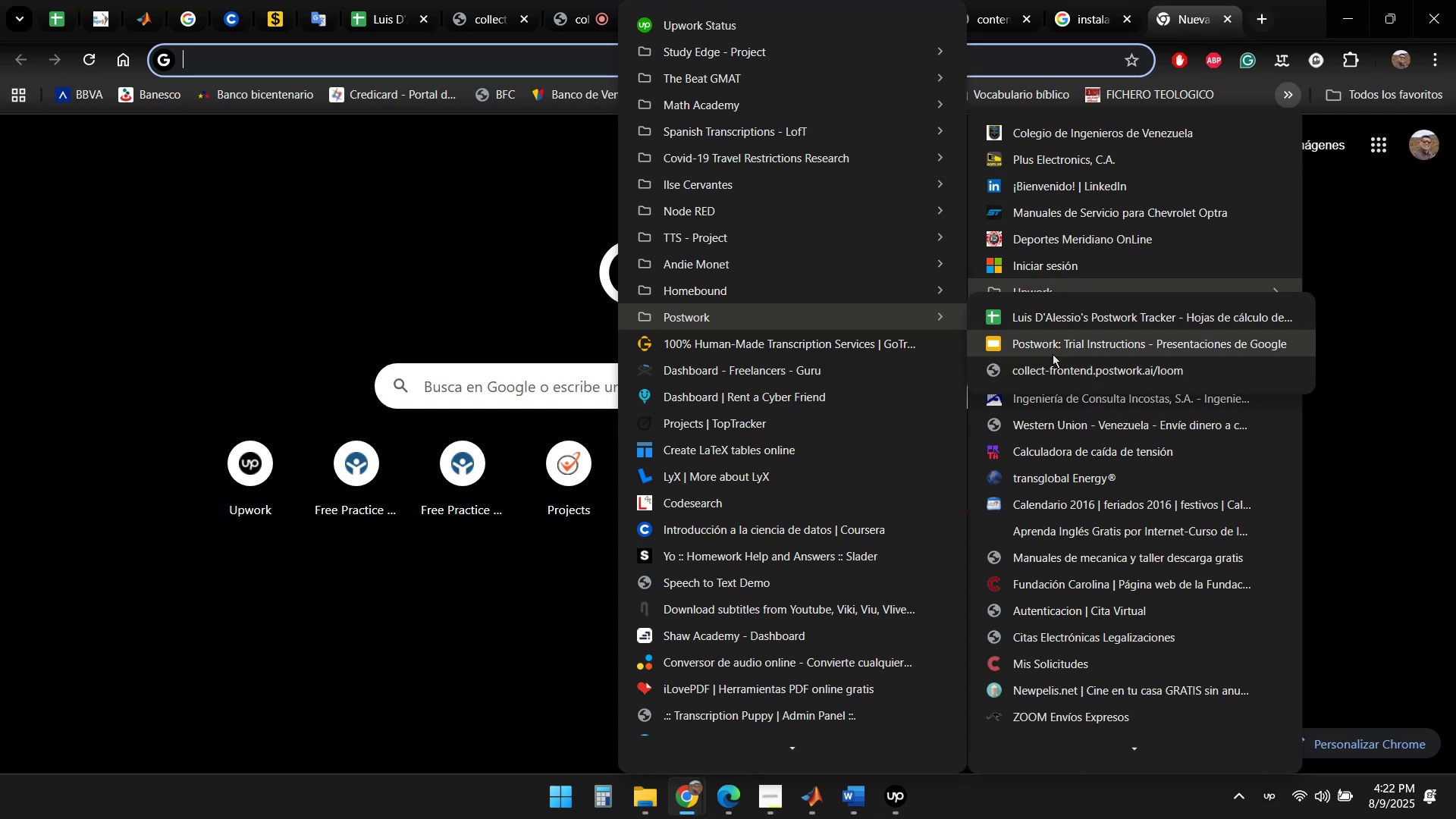 
wait(5.21)
 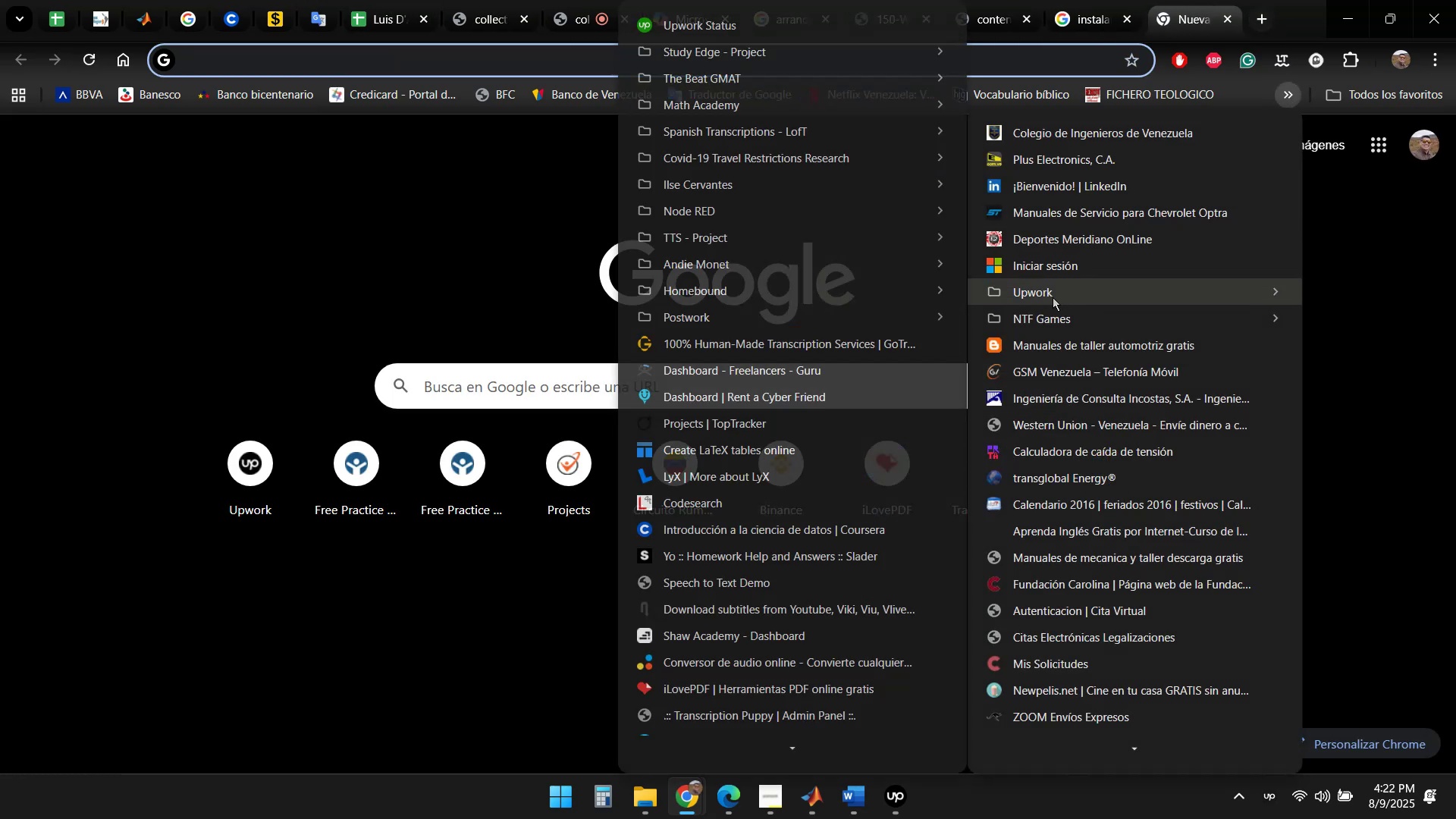 
left_click([1060, 341])
 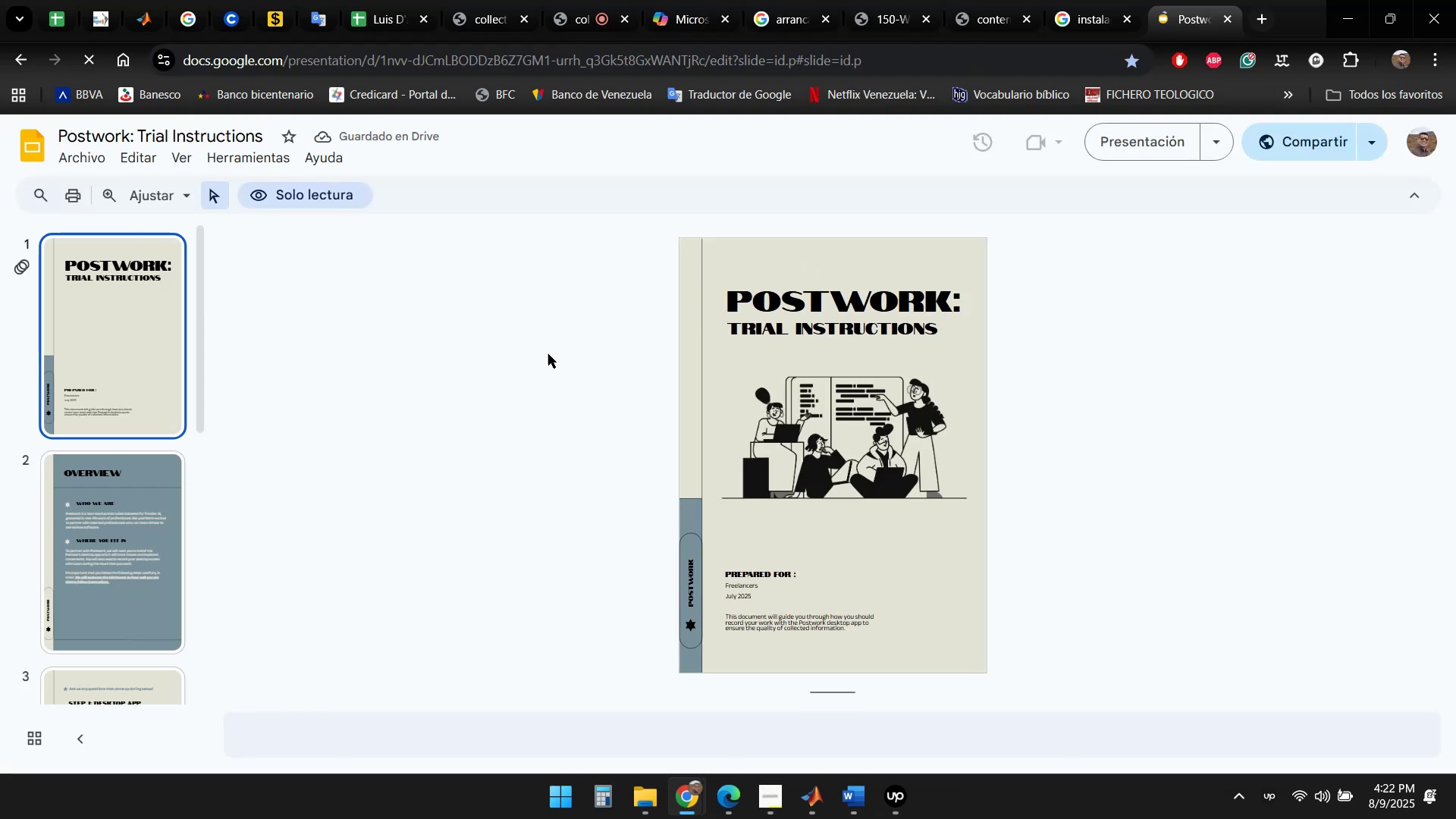 
scroll: coordinate [115, 410], scroll_direction: down, amount: 5.0
 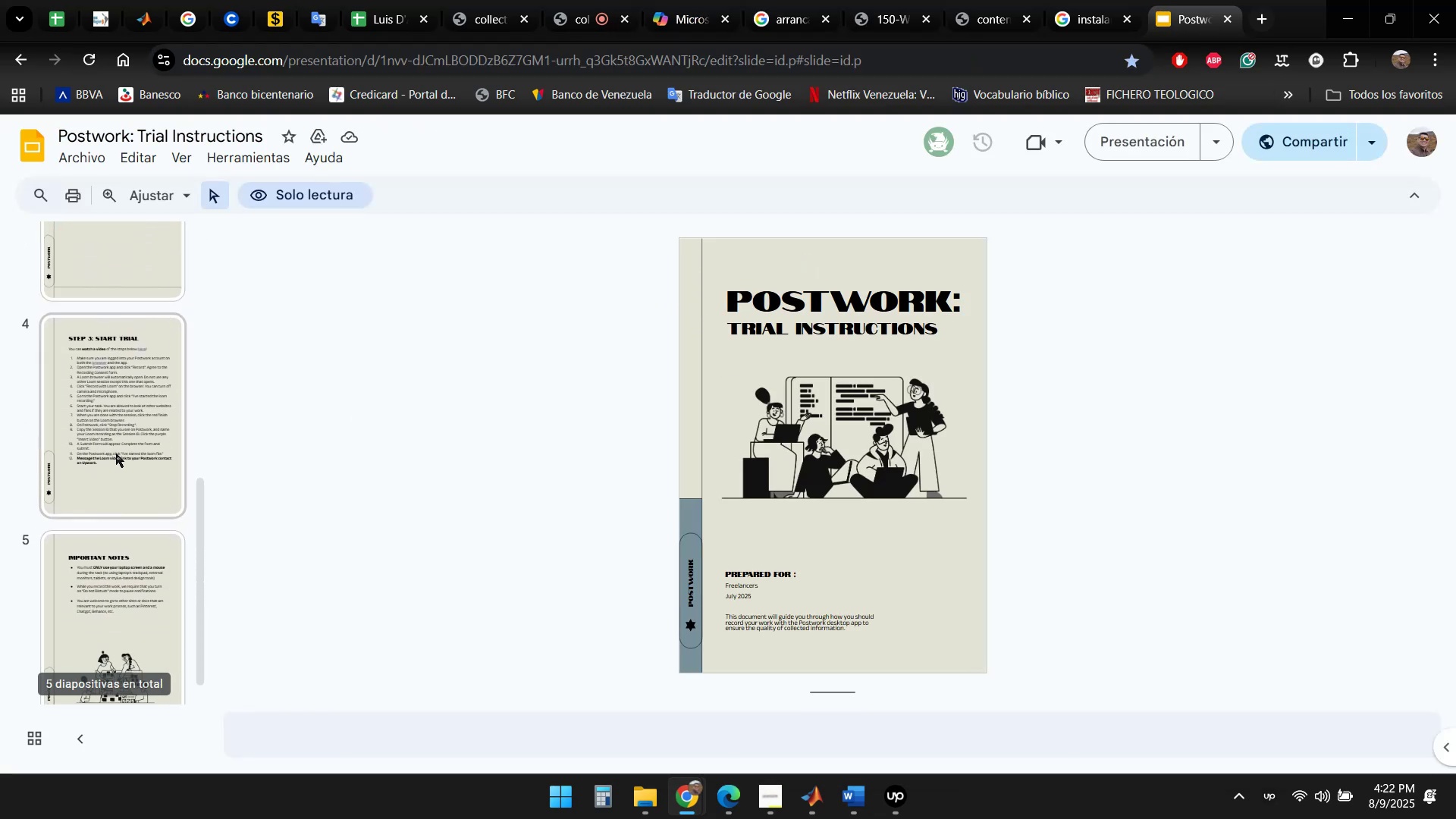 
left_click([116, 453])
 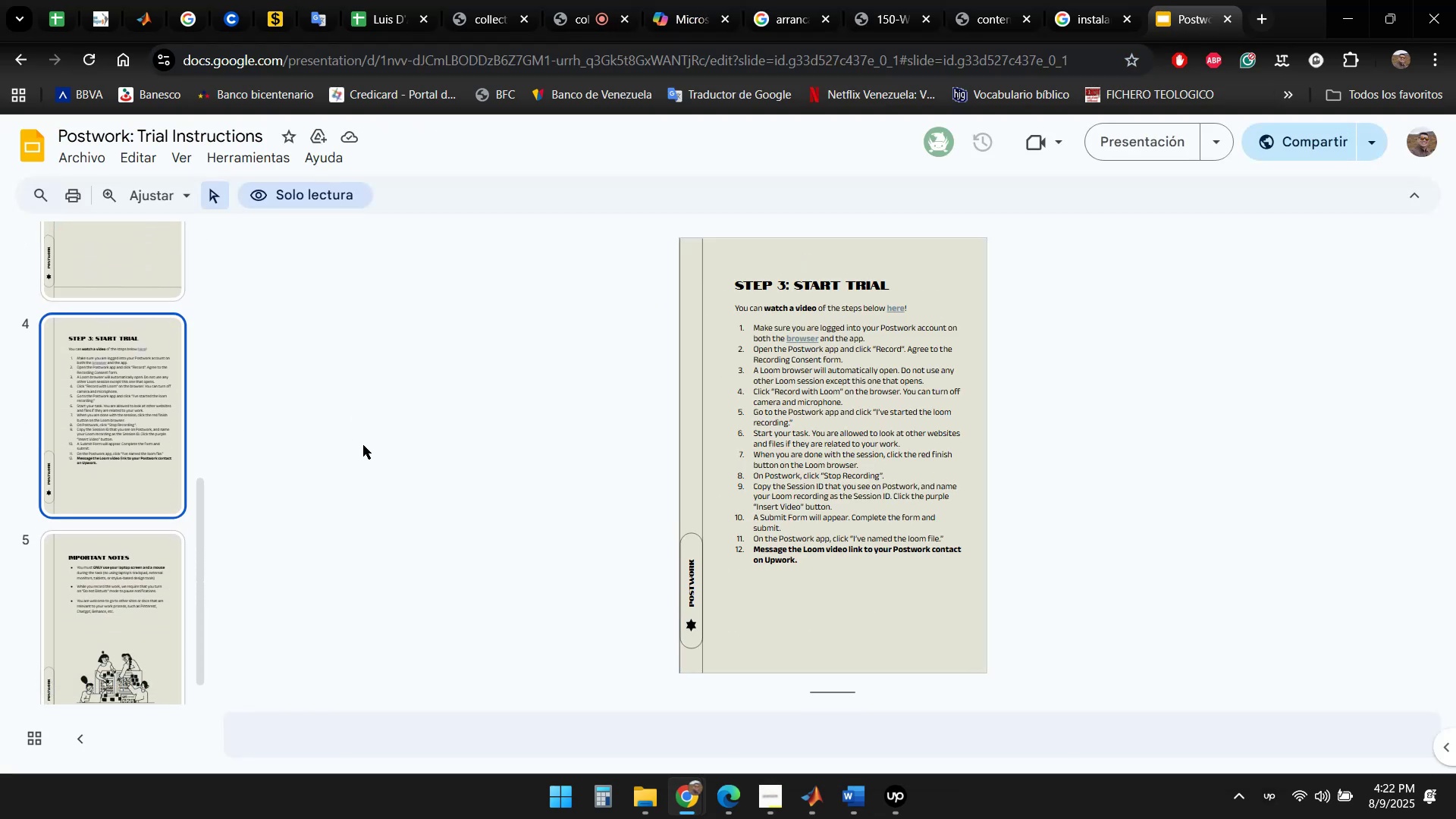 
scroll: coordinate [102, 428], scroll_direction: down, amount: 2.0
 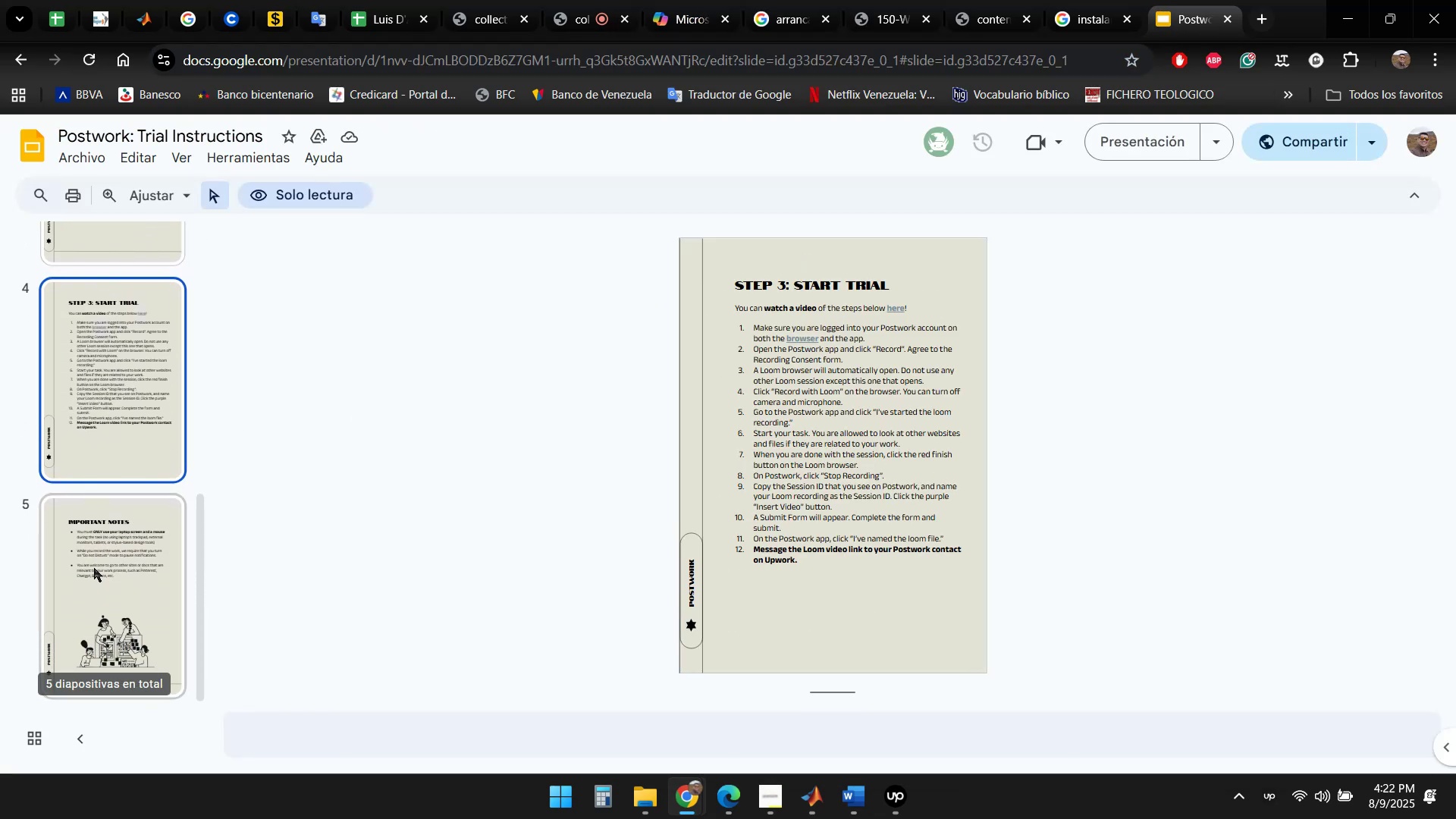 
left_click([94, 576])
 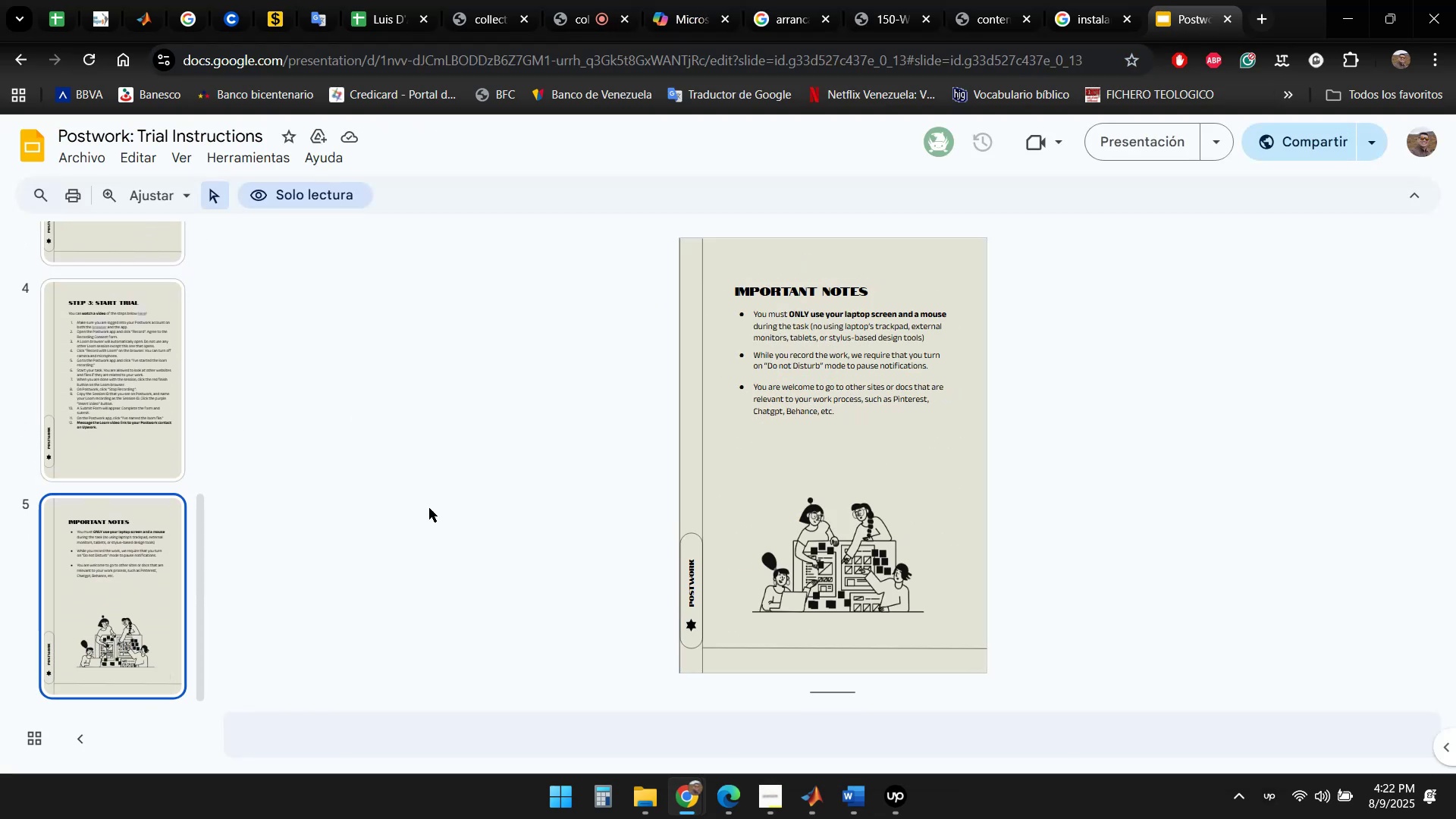 
hold_key(key=ControlLeft, duration=1.21)
scroll: coordinate [758, 442], scroll_direction: up, amount: 5.0
 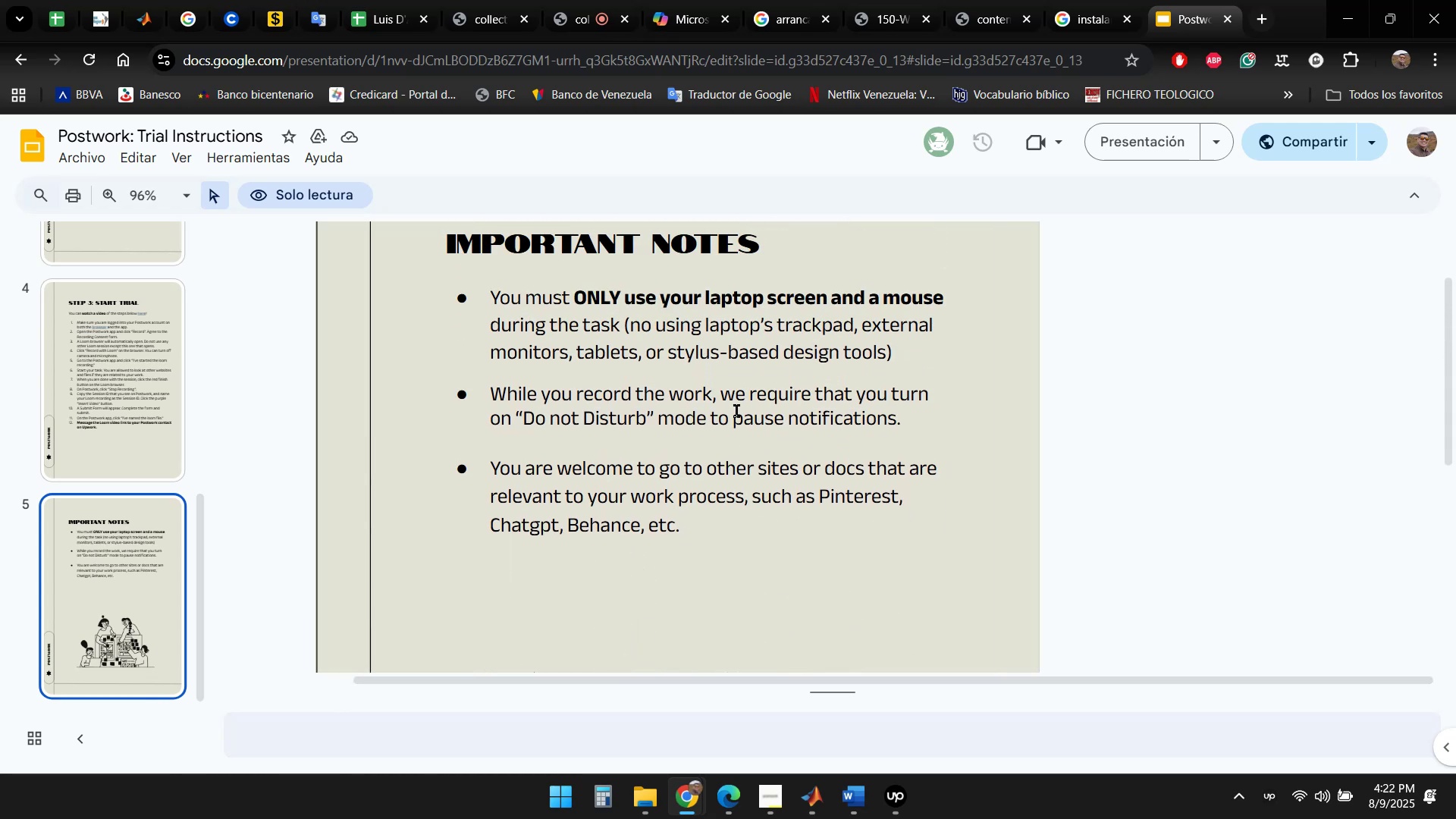 
scroll: coordinate [727, 422], scroll_direction: down, amount: 1.0
 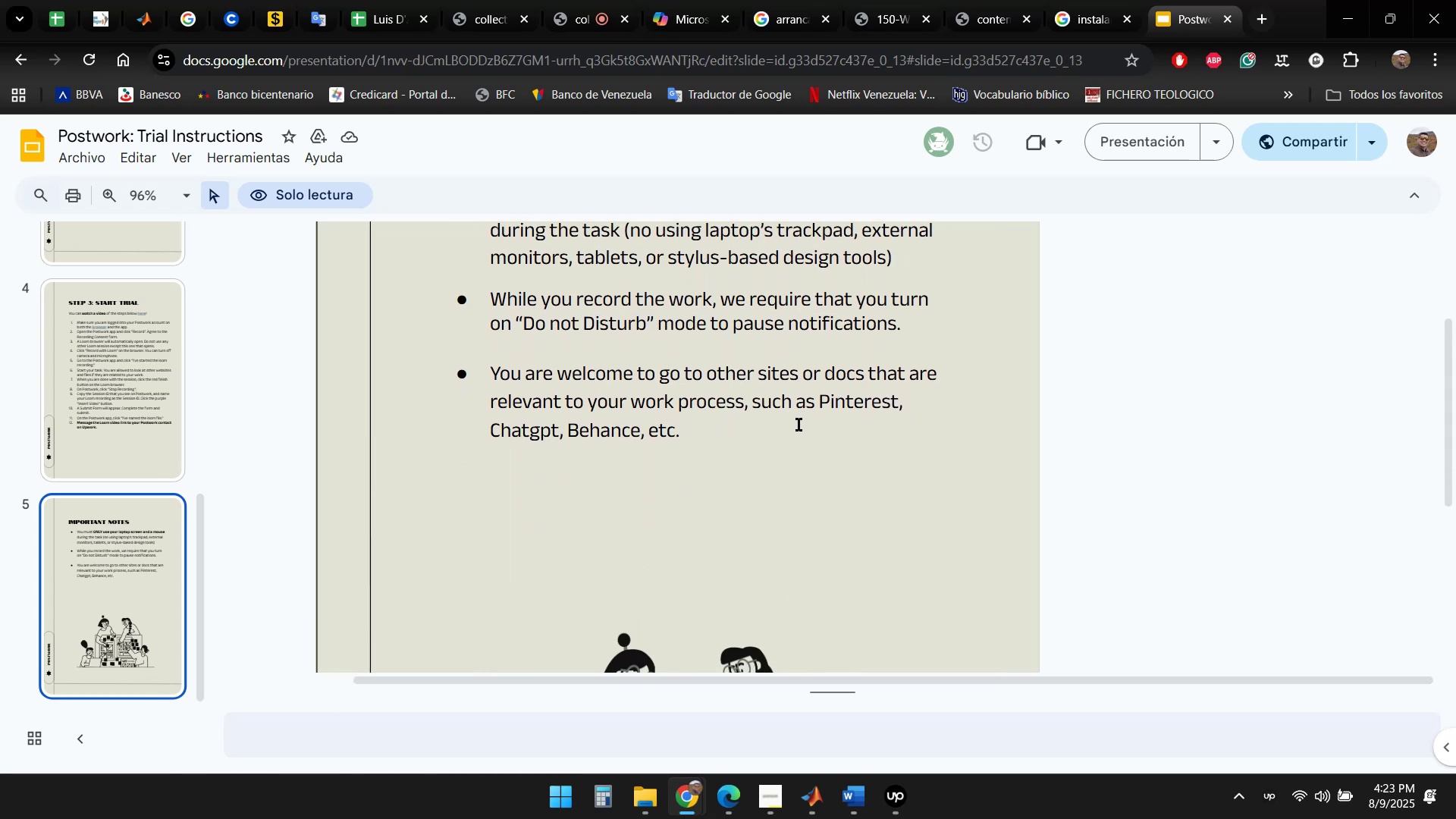 
wait(6.78)
 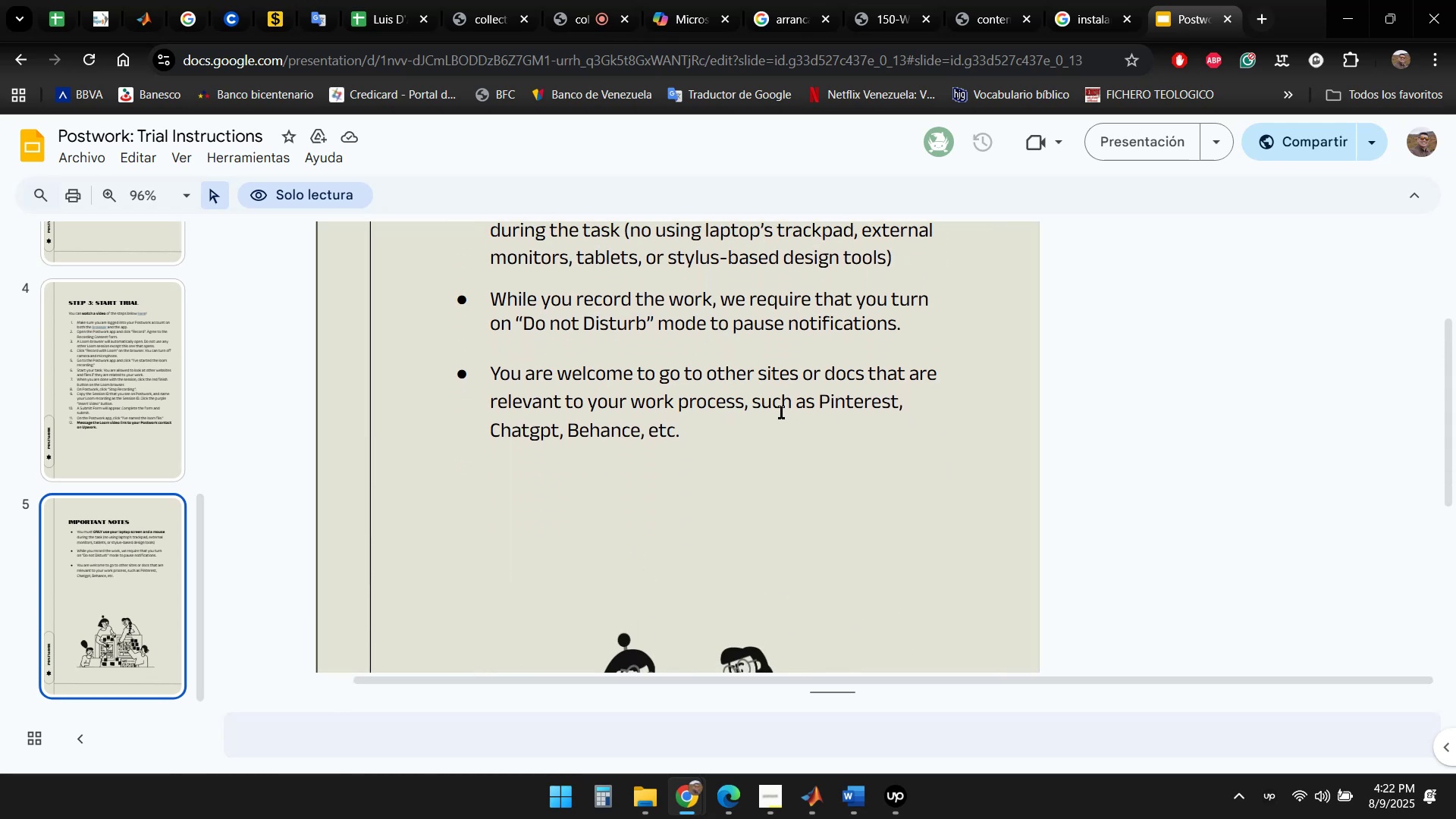 
left_click([796, 10])
 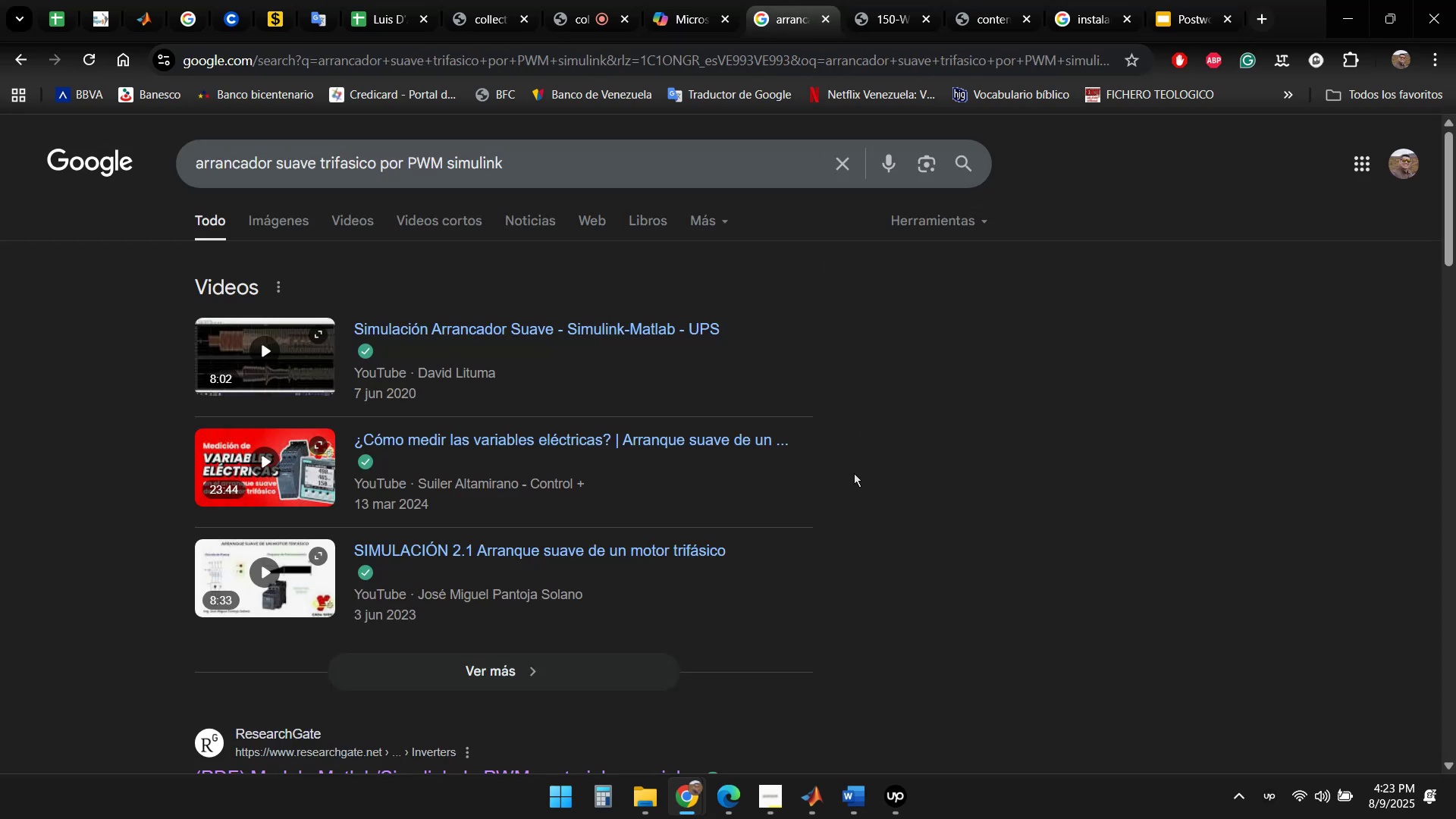 
hold_key(key=ControlLeft, duration=0.85)
left_click([499, 330])
 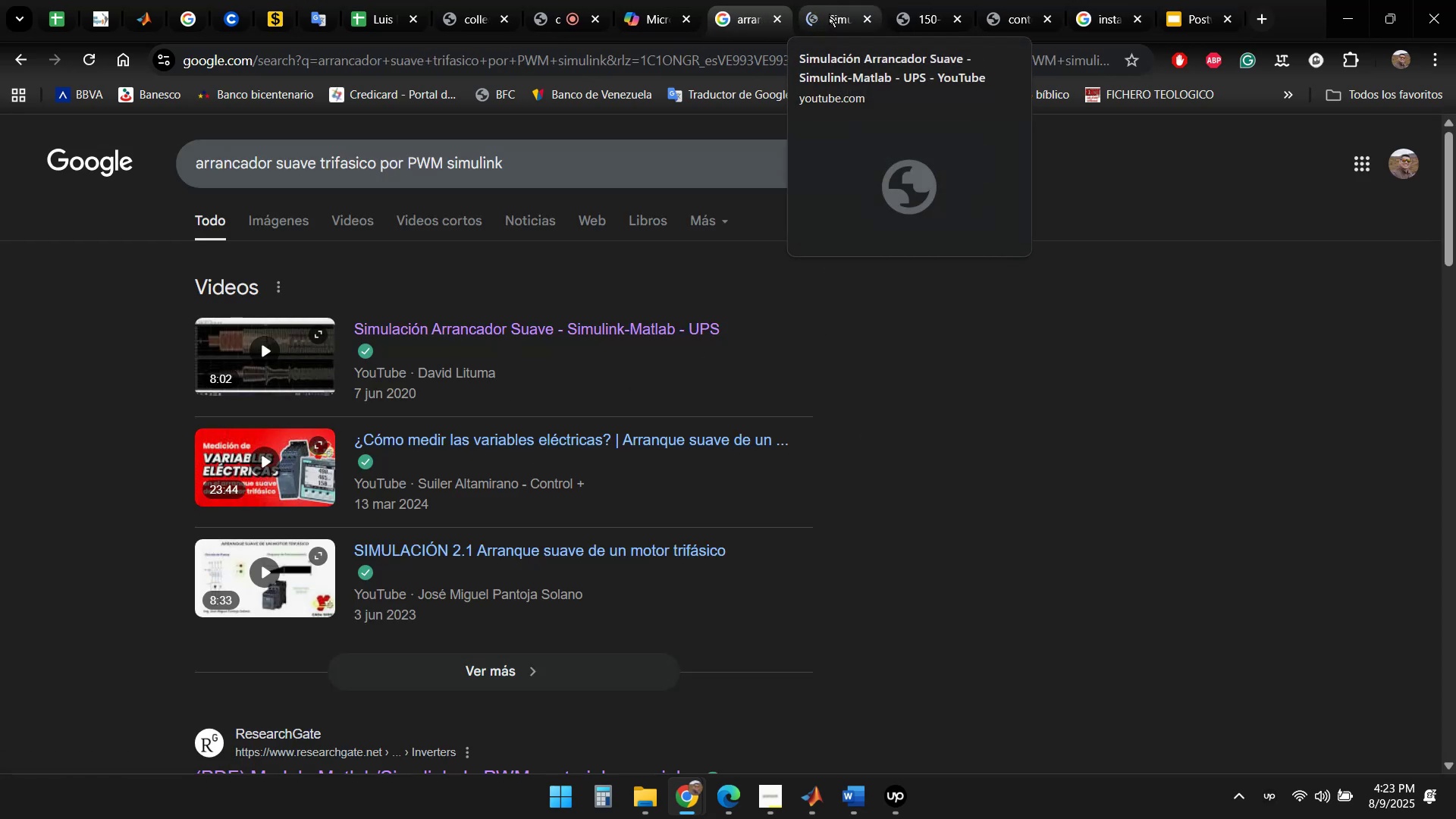 
left_click([829, 14])
 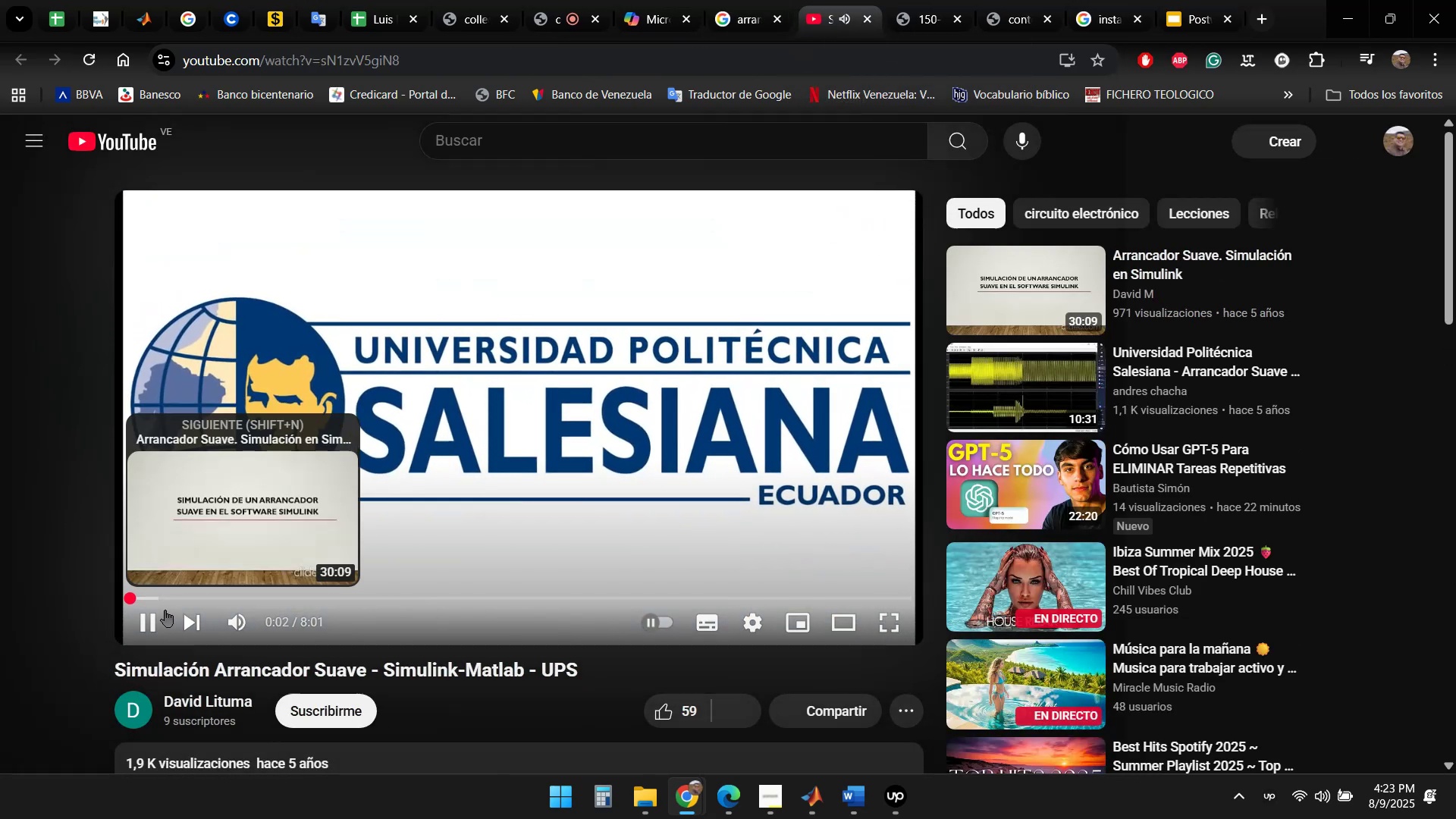 
left_click([231, 622])
 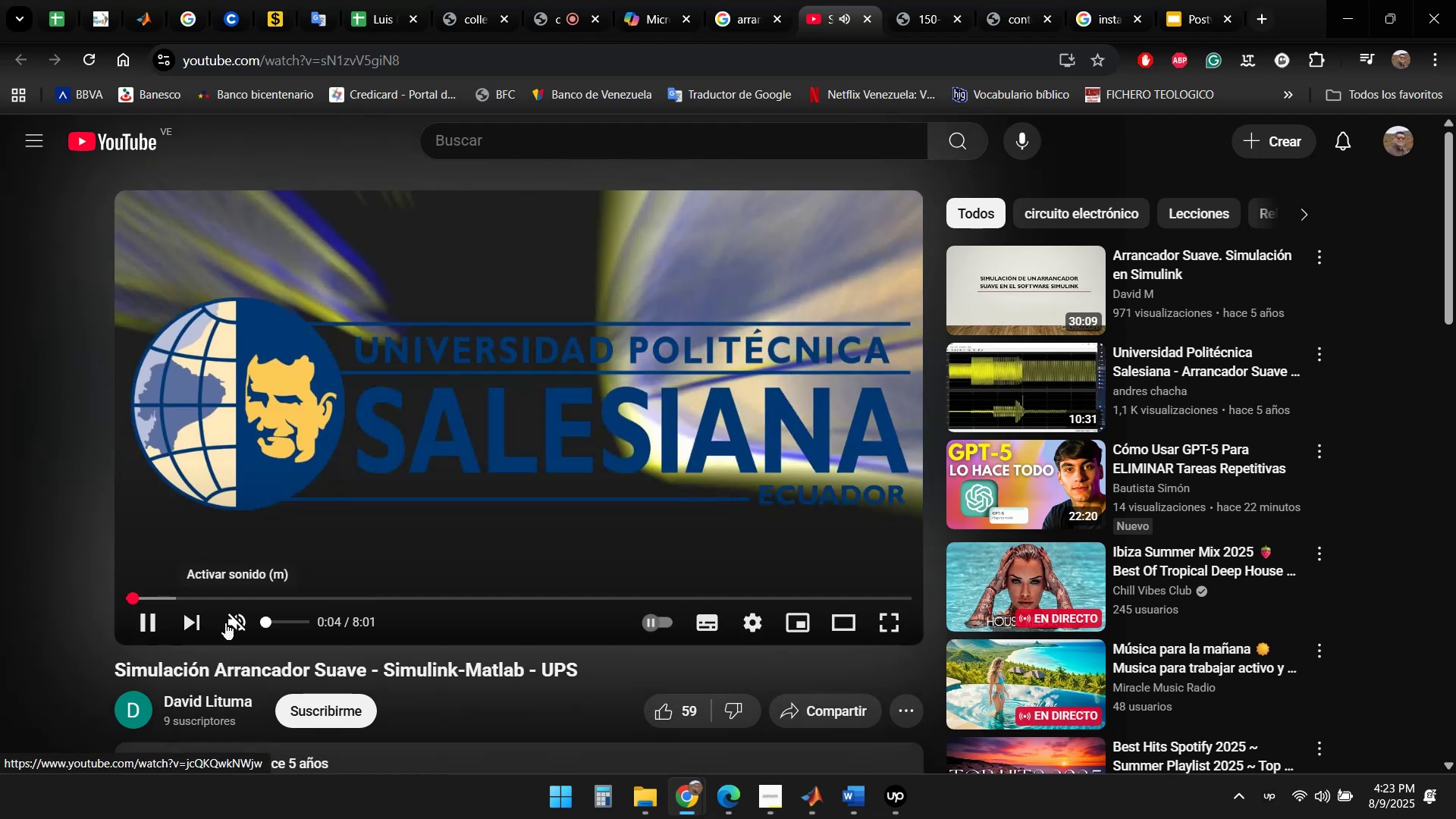 
left_click([237, 626])
 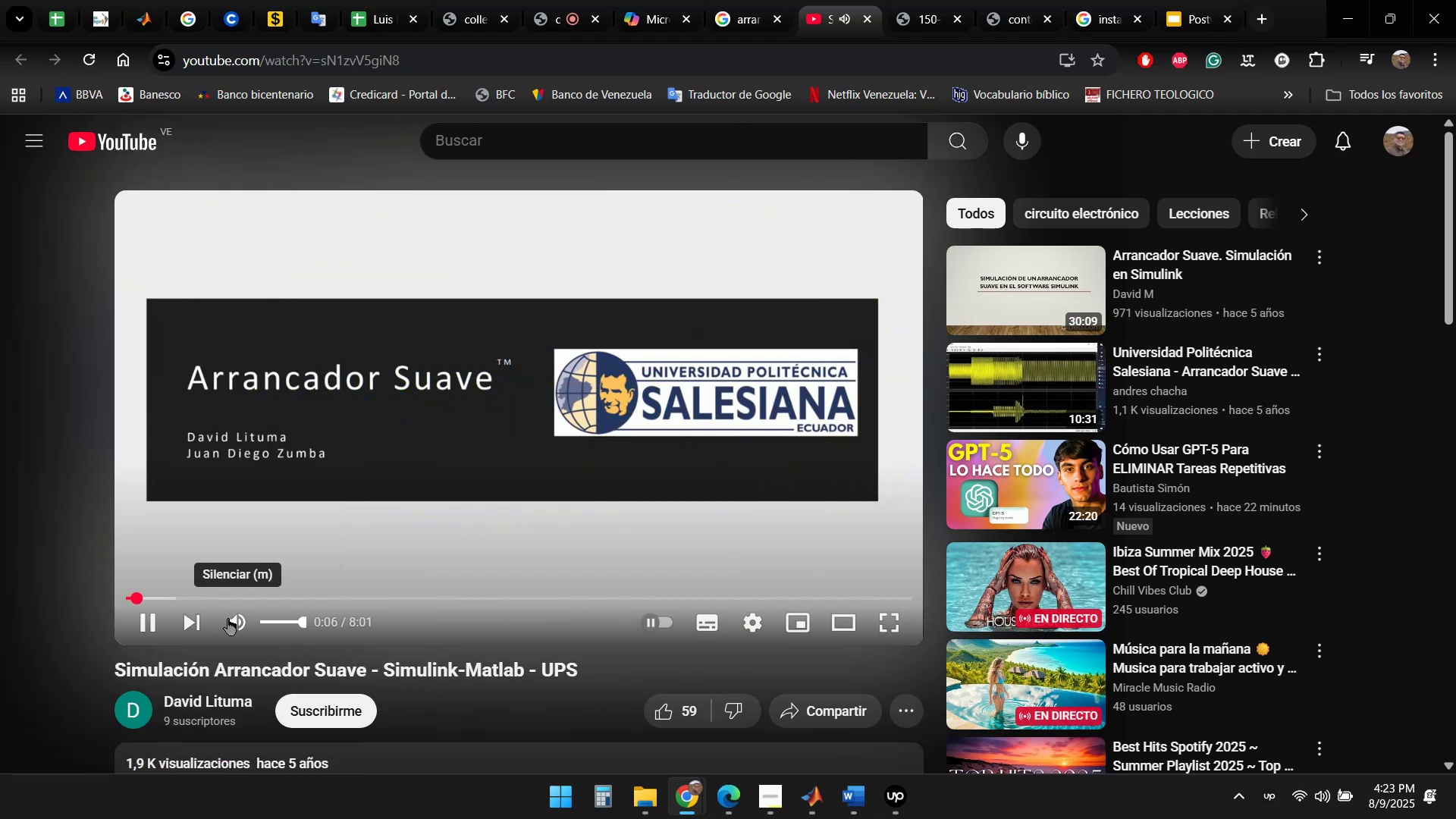 
hold_key(key=VolumeDown, duration=1.04)
 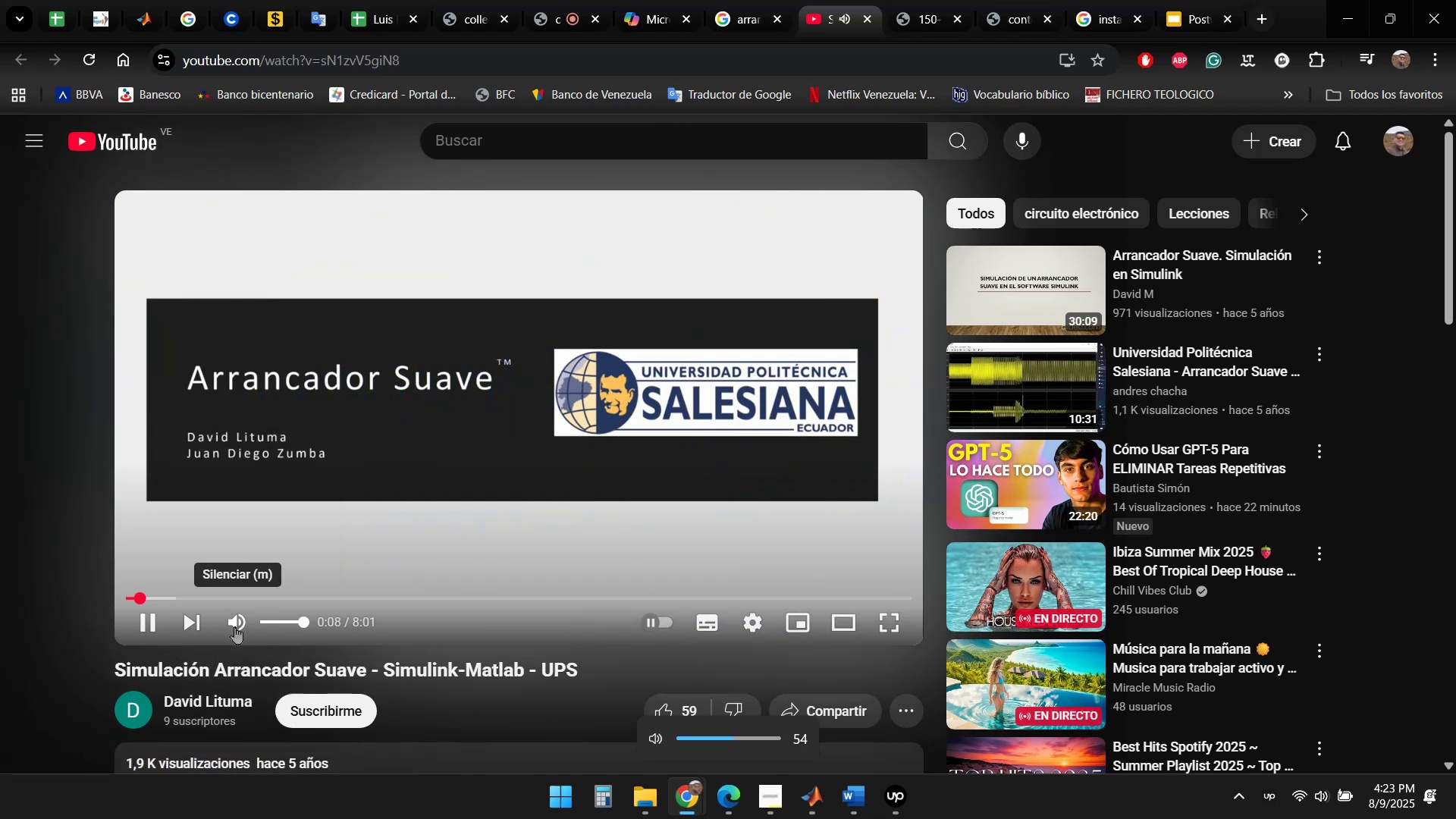 
key(VolumeDown)
 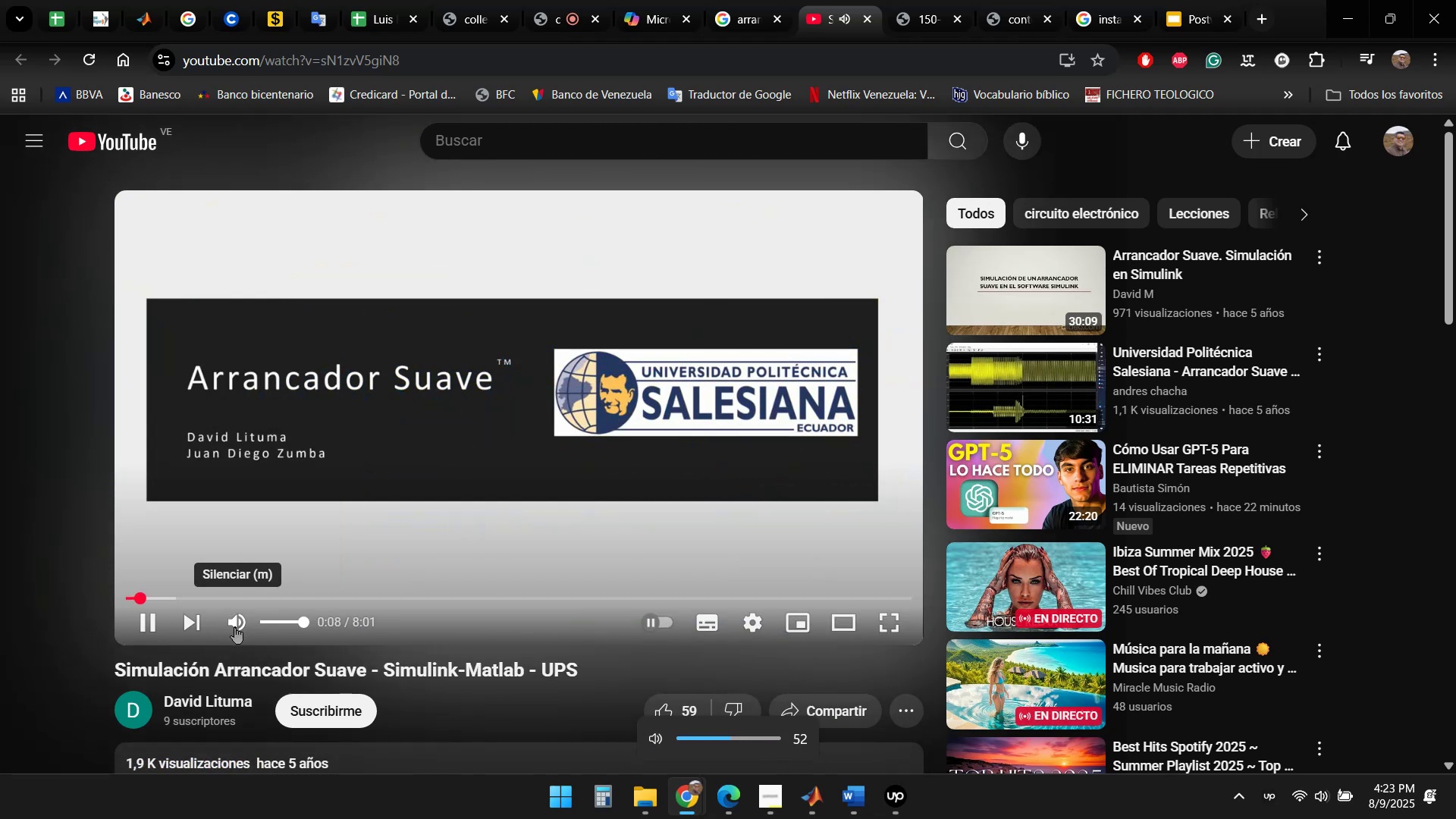 
key(VolumeDown)
 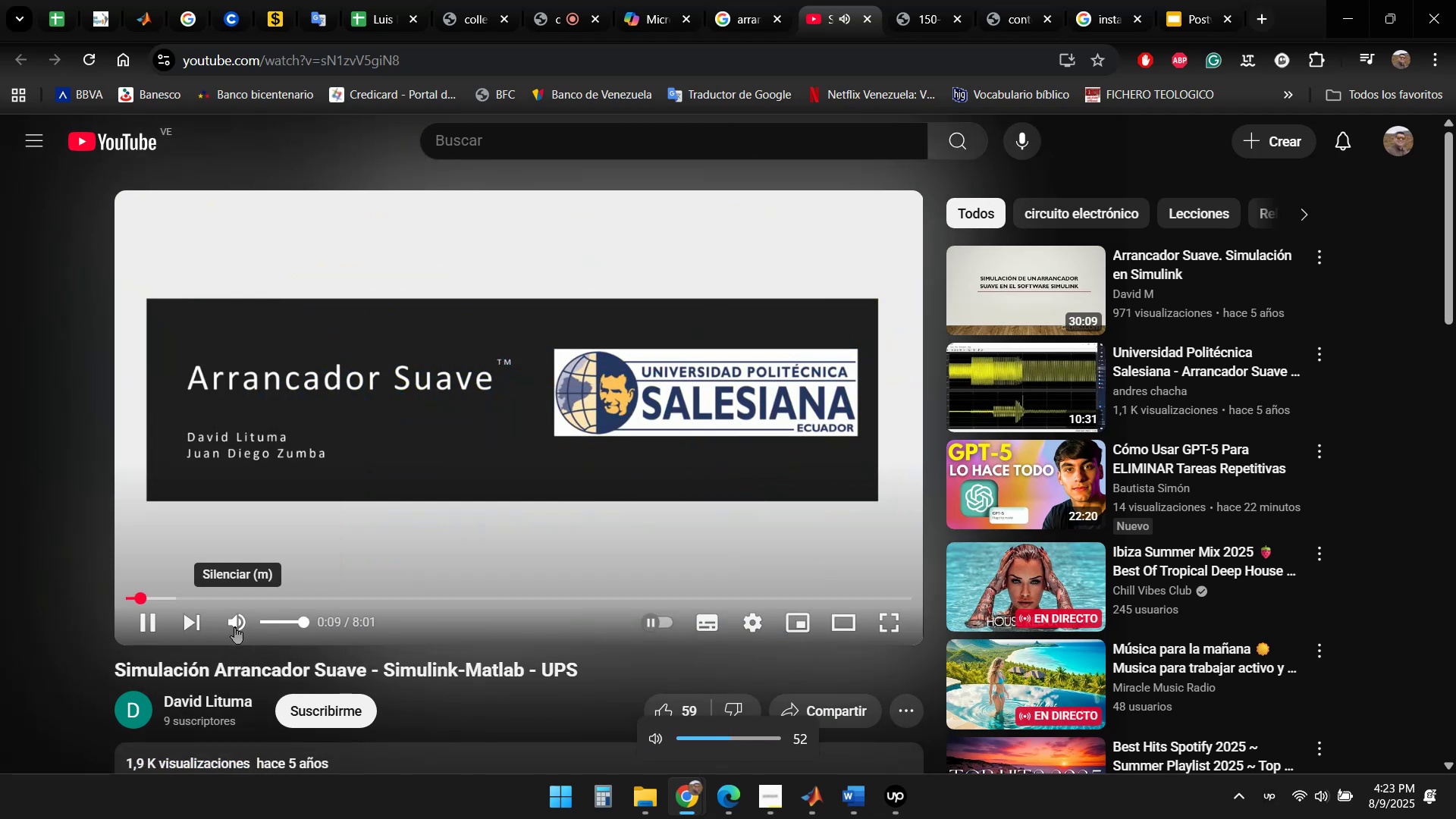 
key(VolumeDown)
 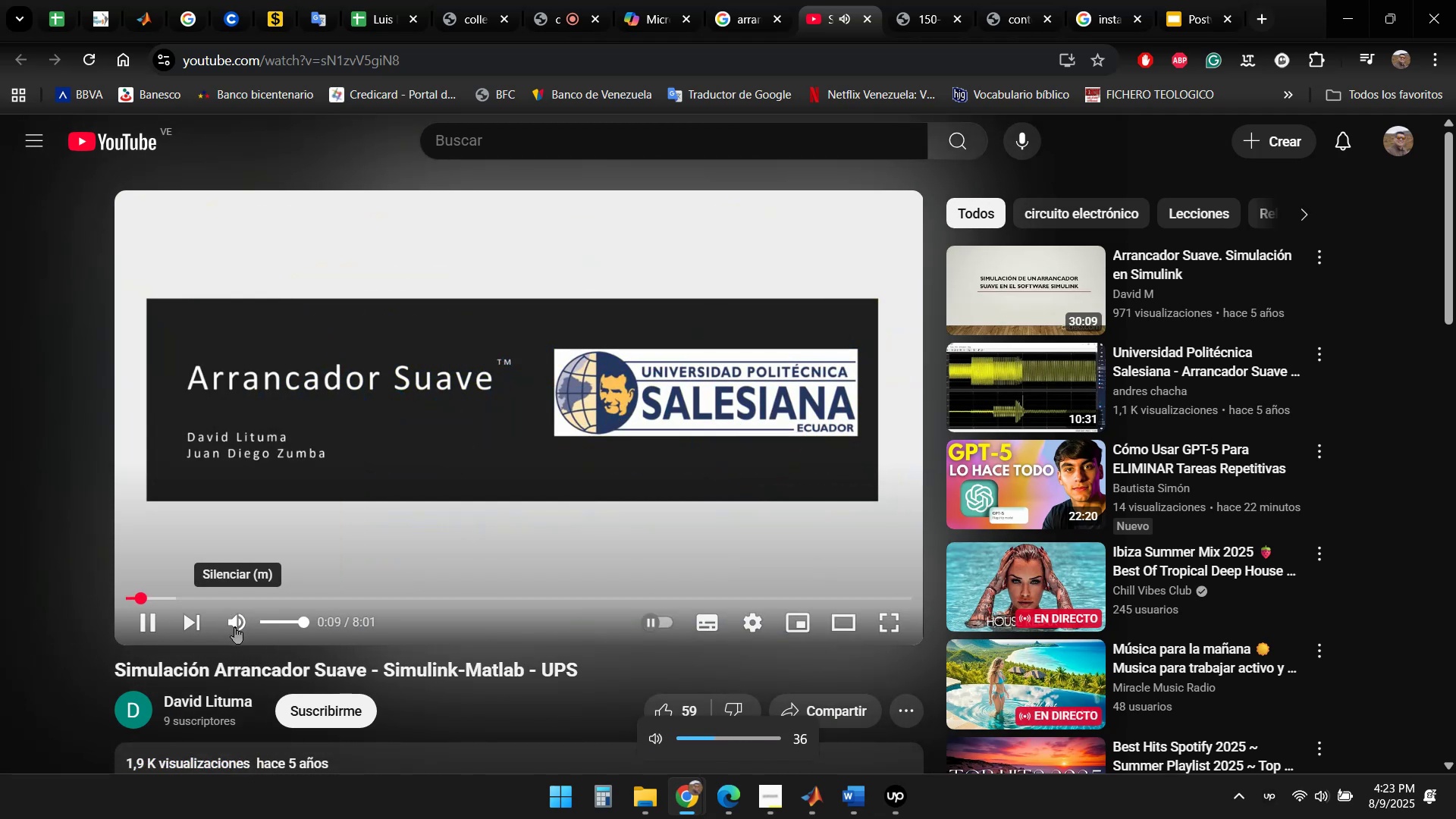 
key(VolumeDown)
 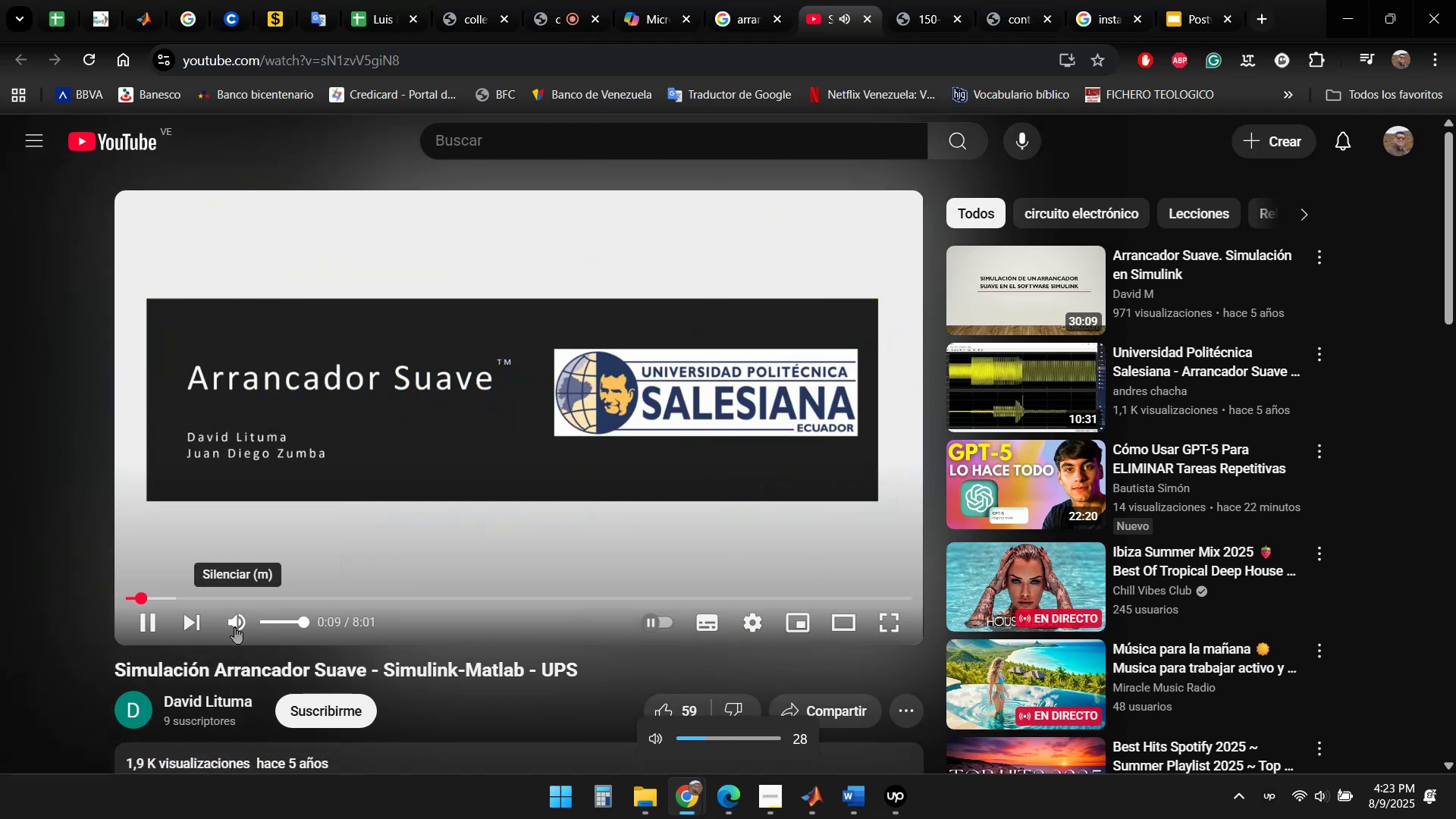 
key(VolumeDown)
 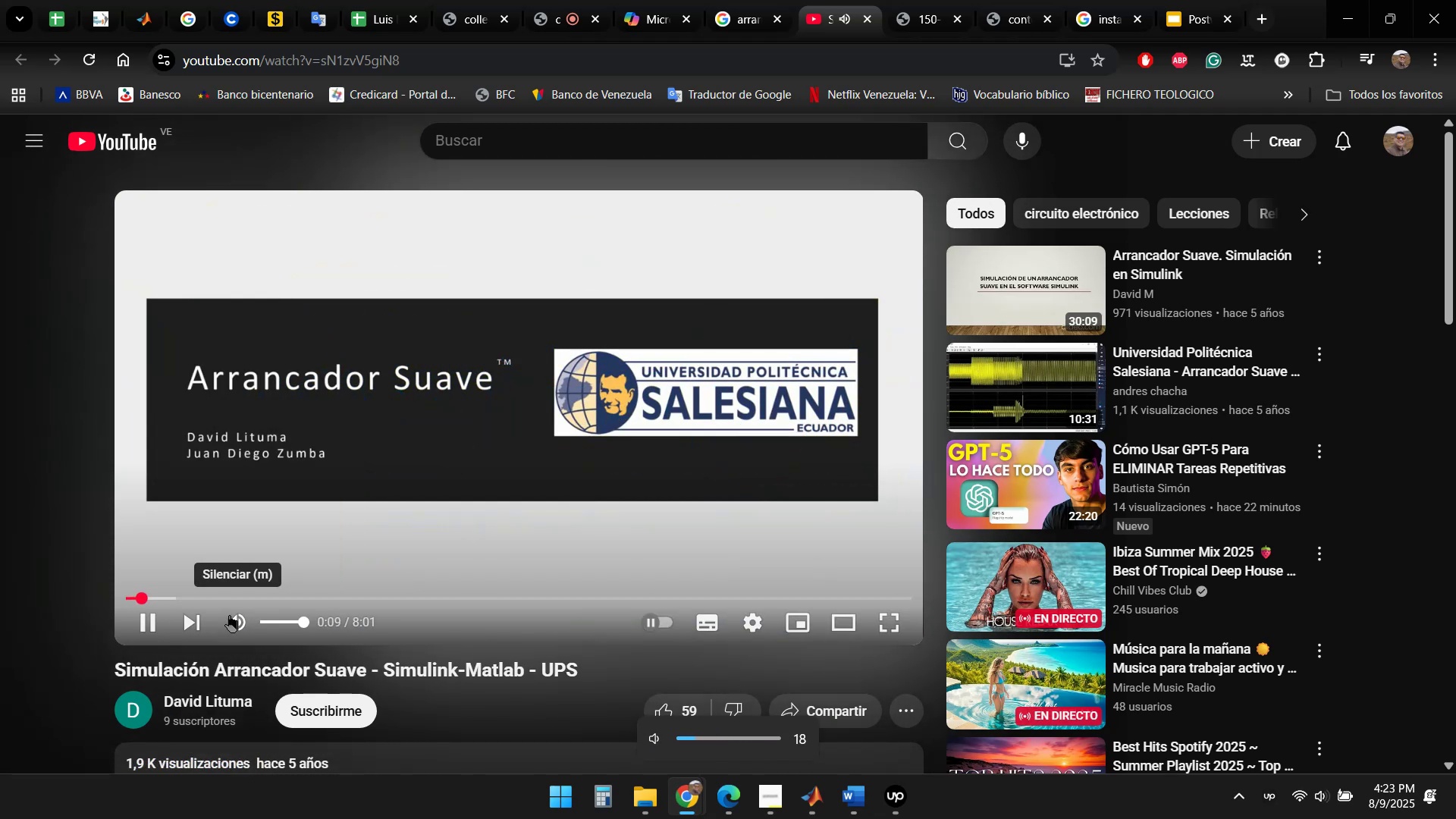 
key(VolumeDown)
 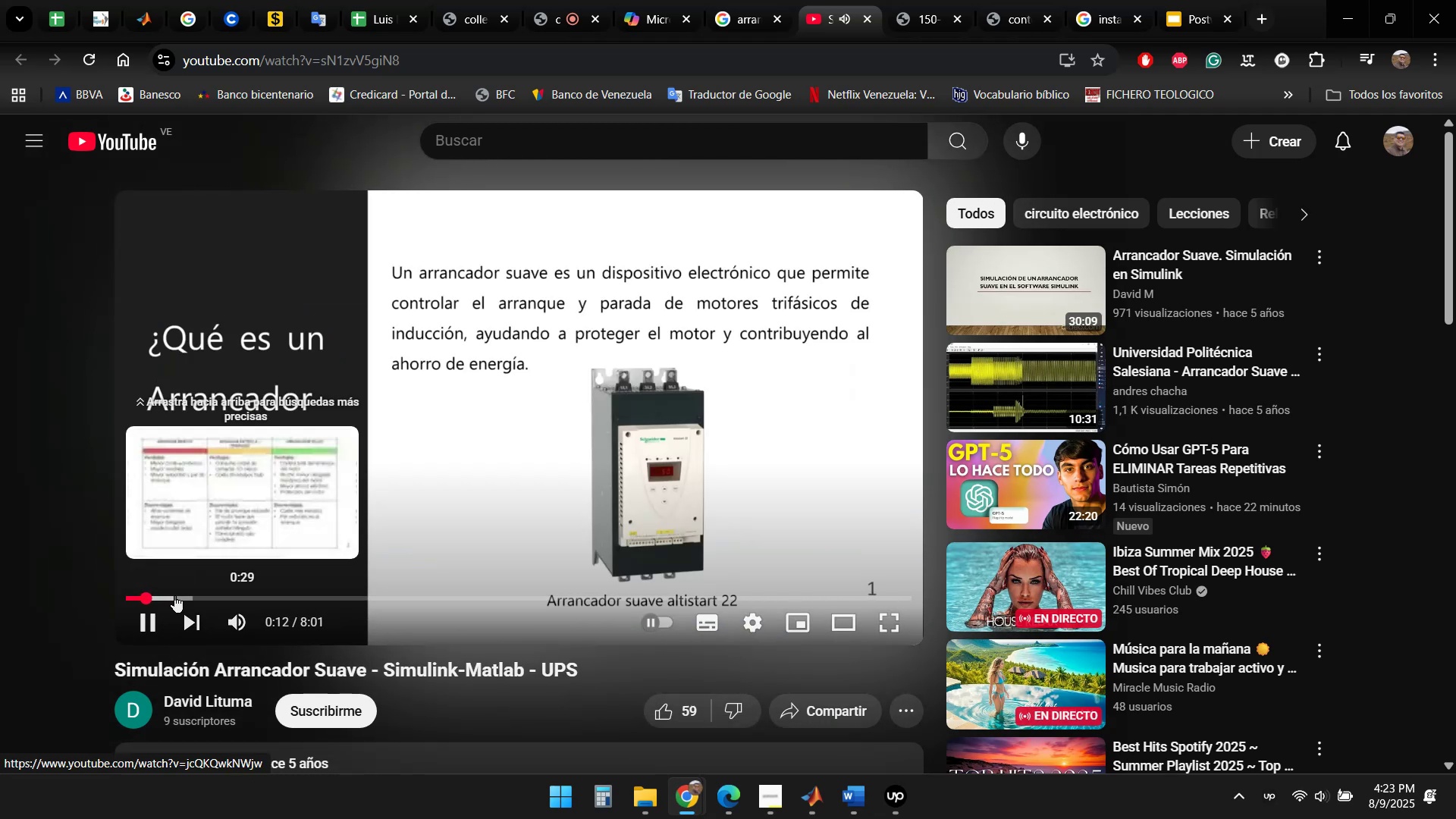 
left_click([186, 598])
 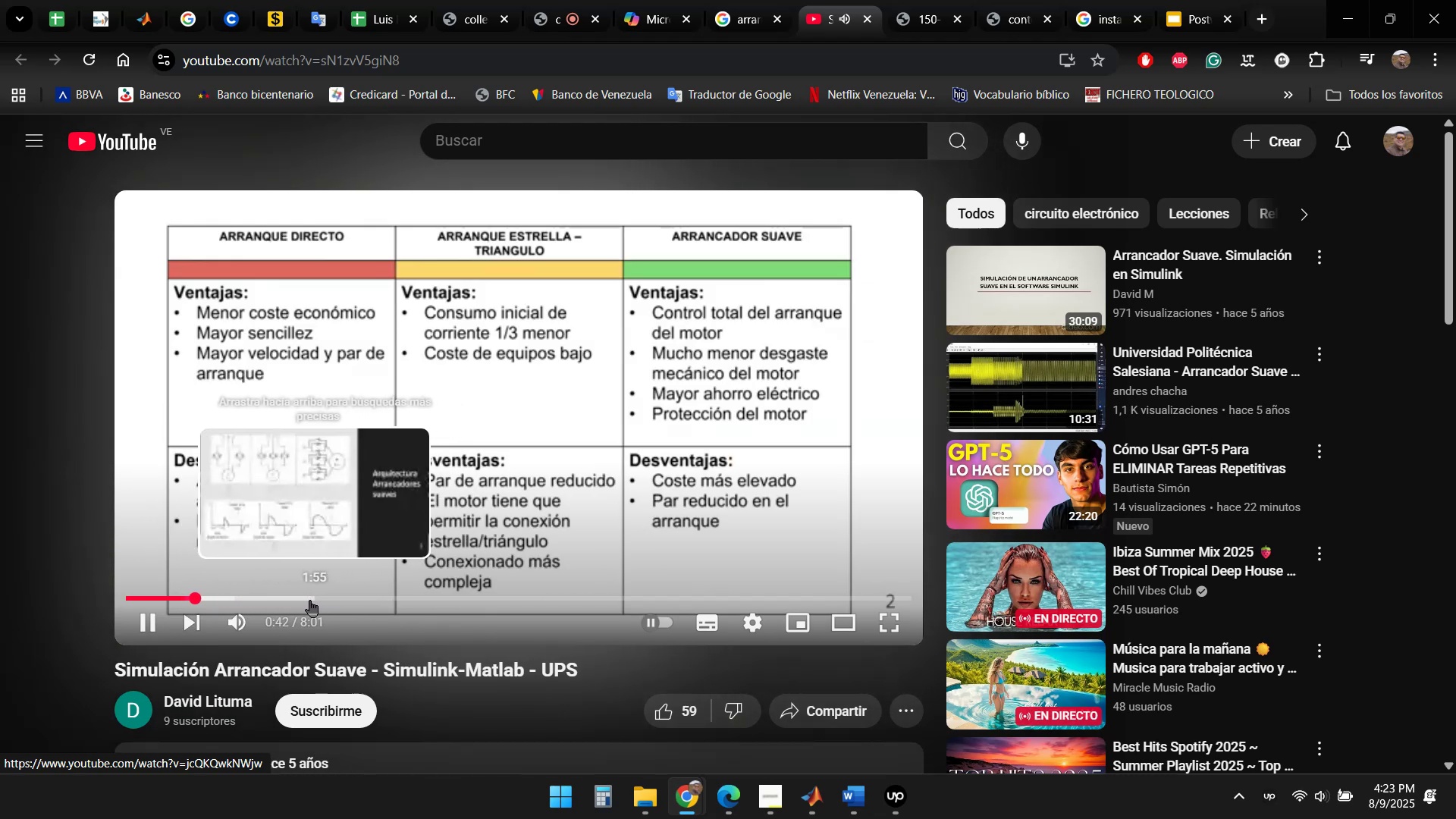 
wait(7.91)
 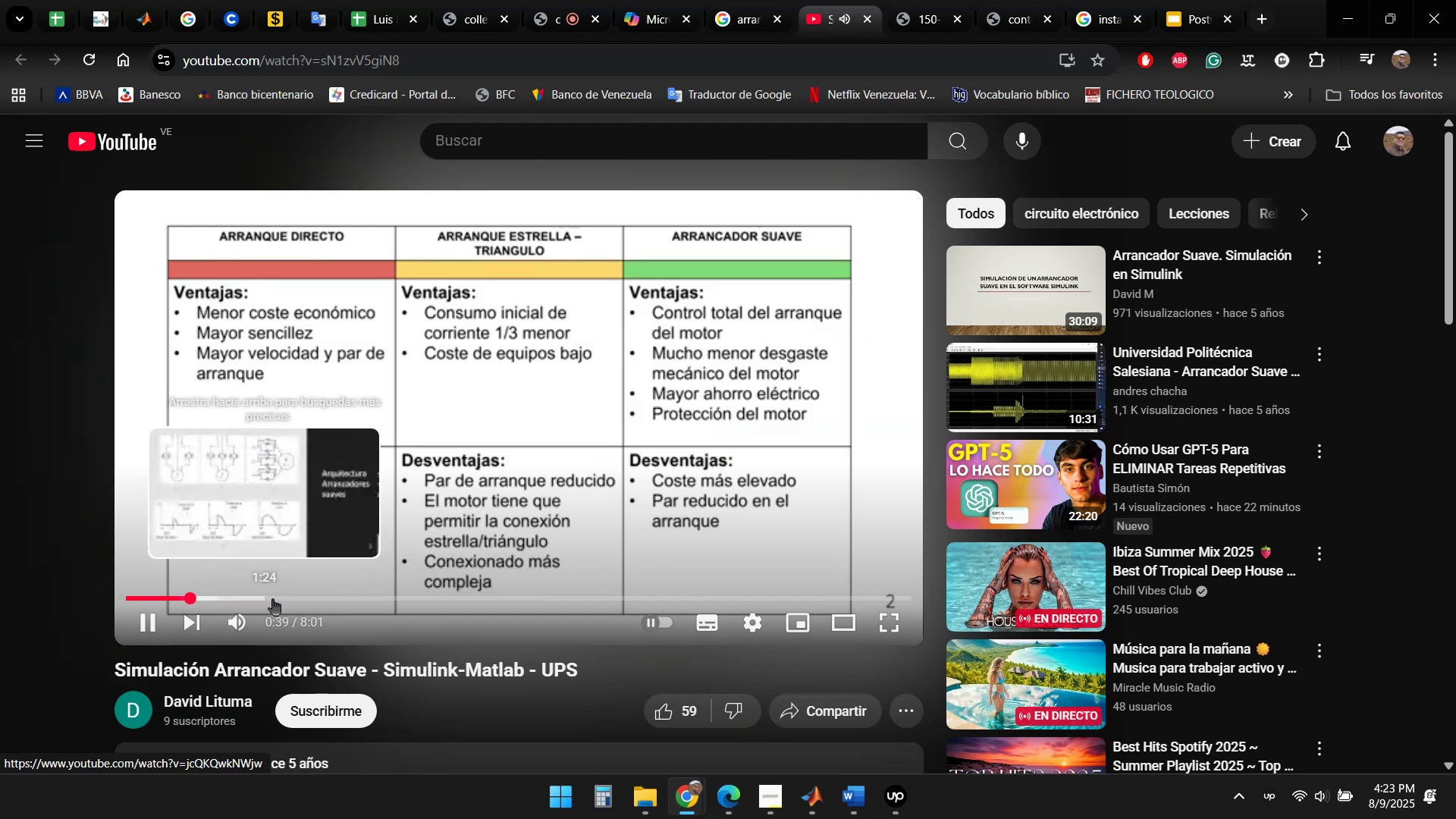 
left_click([311, 598])
 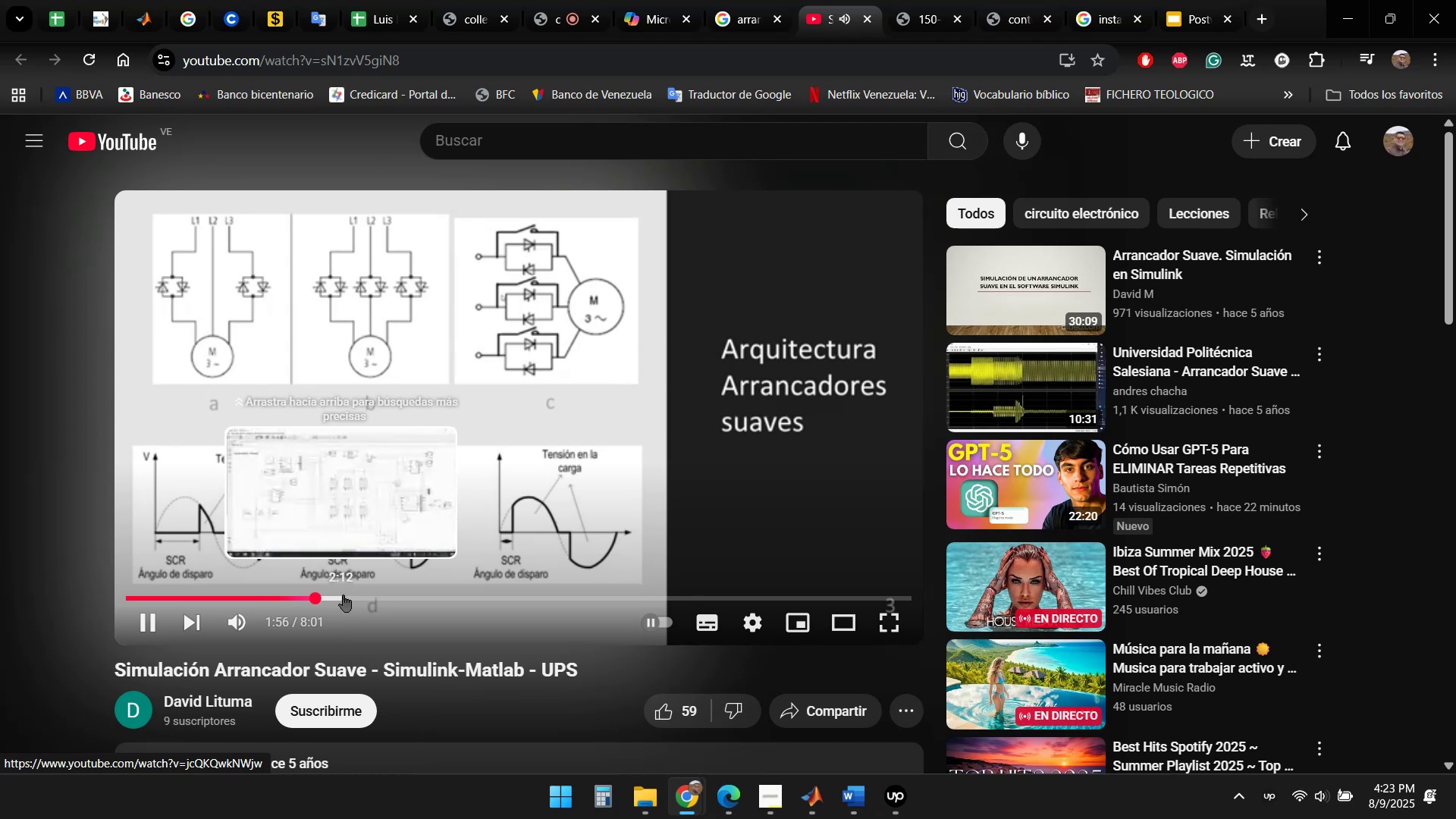 
key(VolumeUp)
 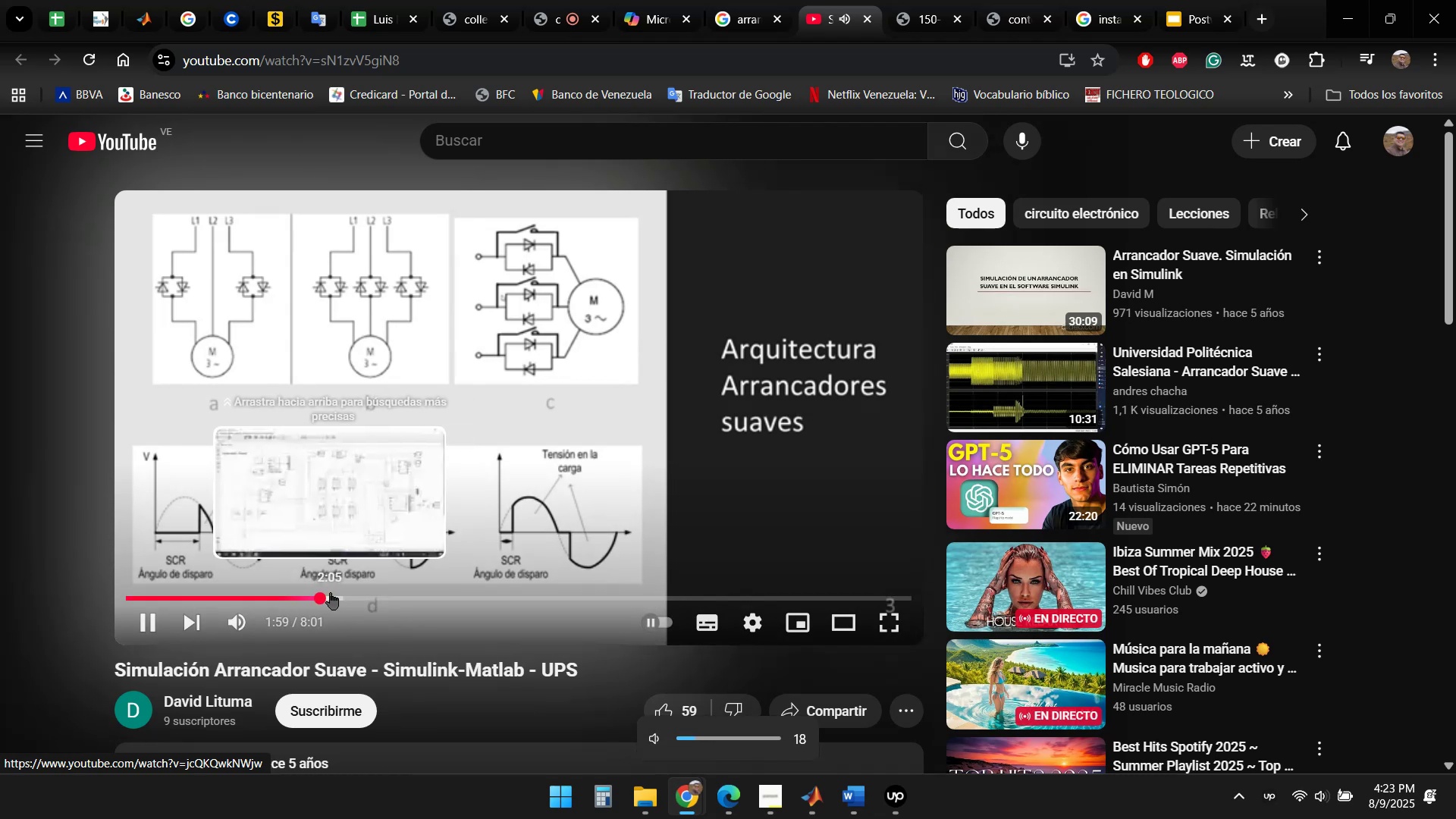 
left_click([330, 592])
 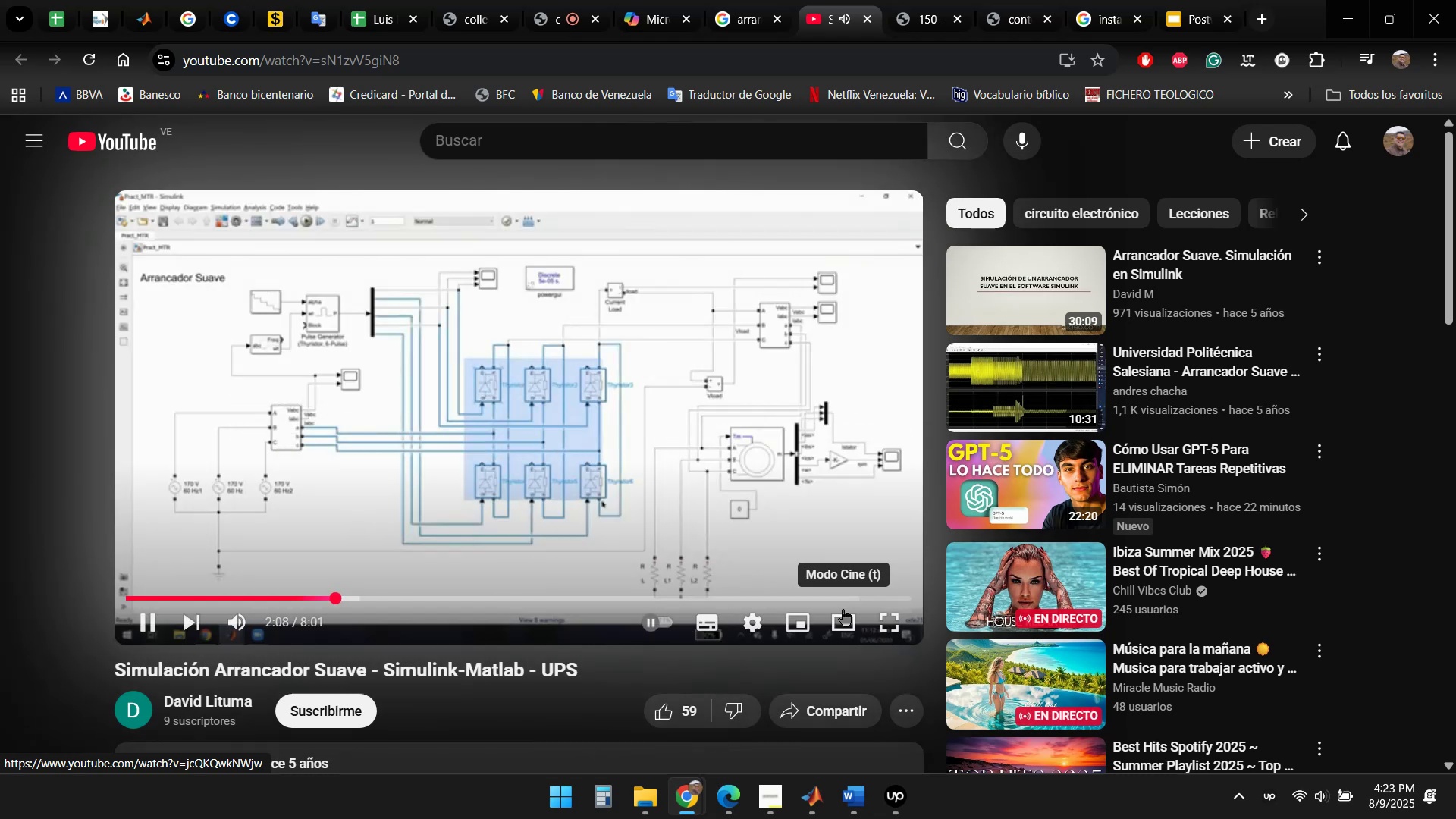 
hold_key(key=ControlLeft, duration=0.6)
 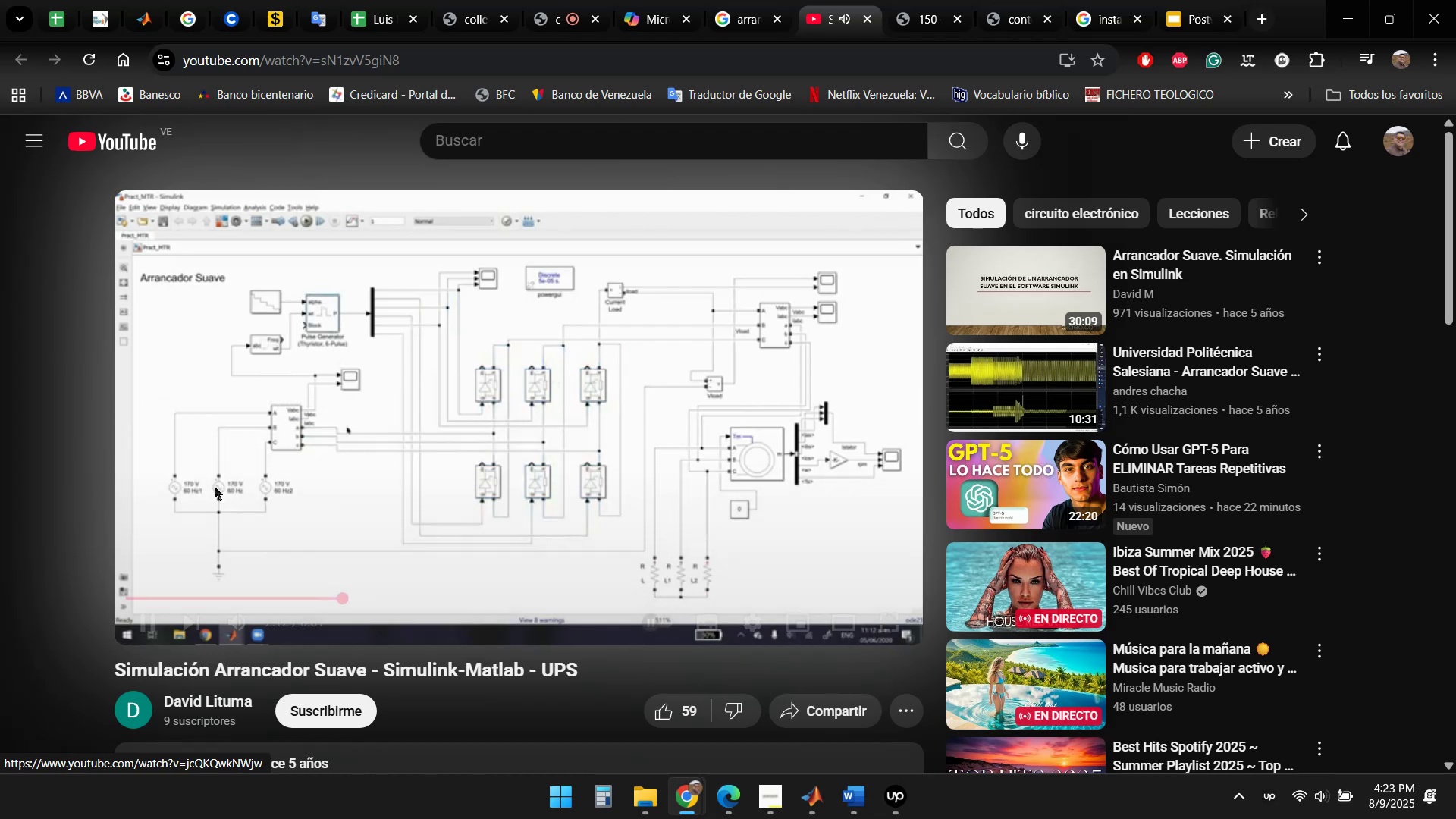 
key(VolumeUp)
 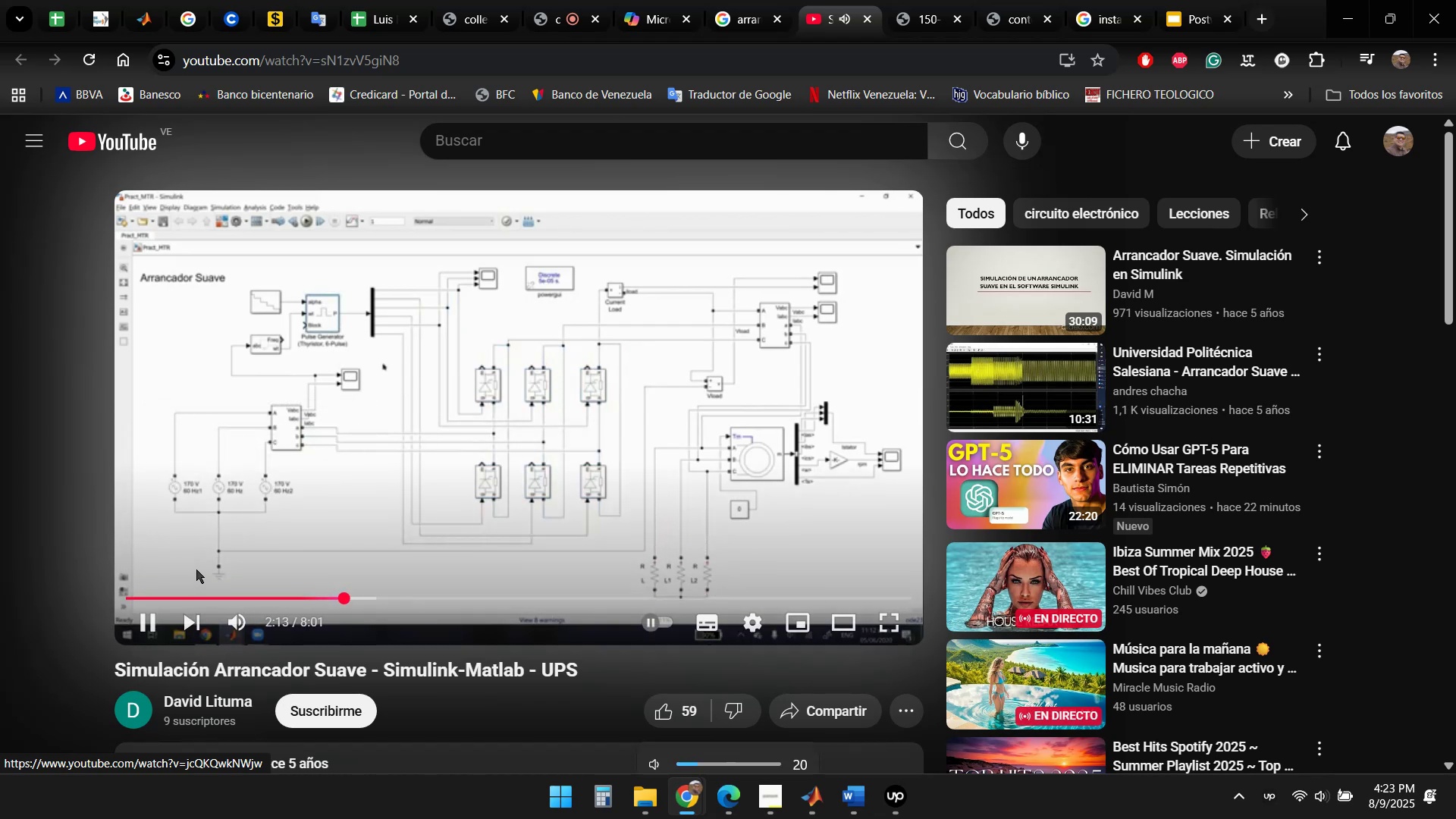 
key(VolumeUp)
 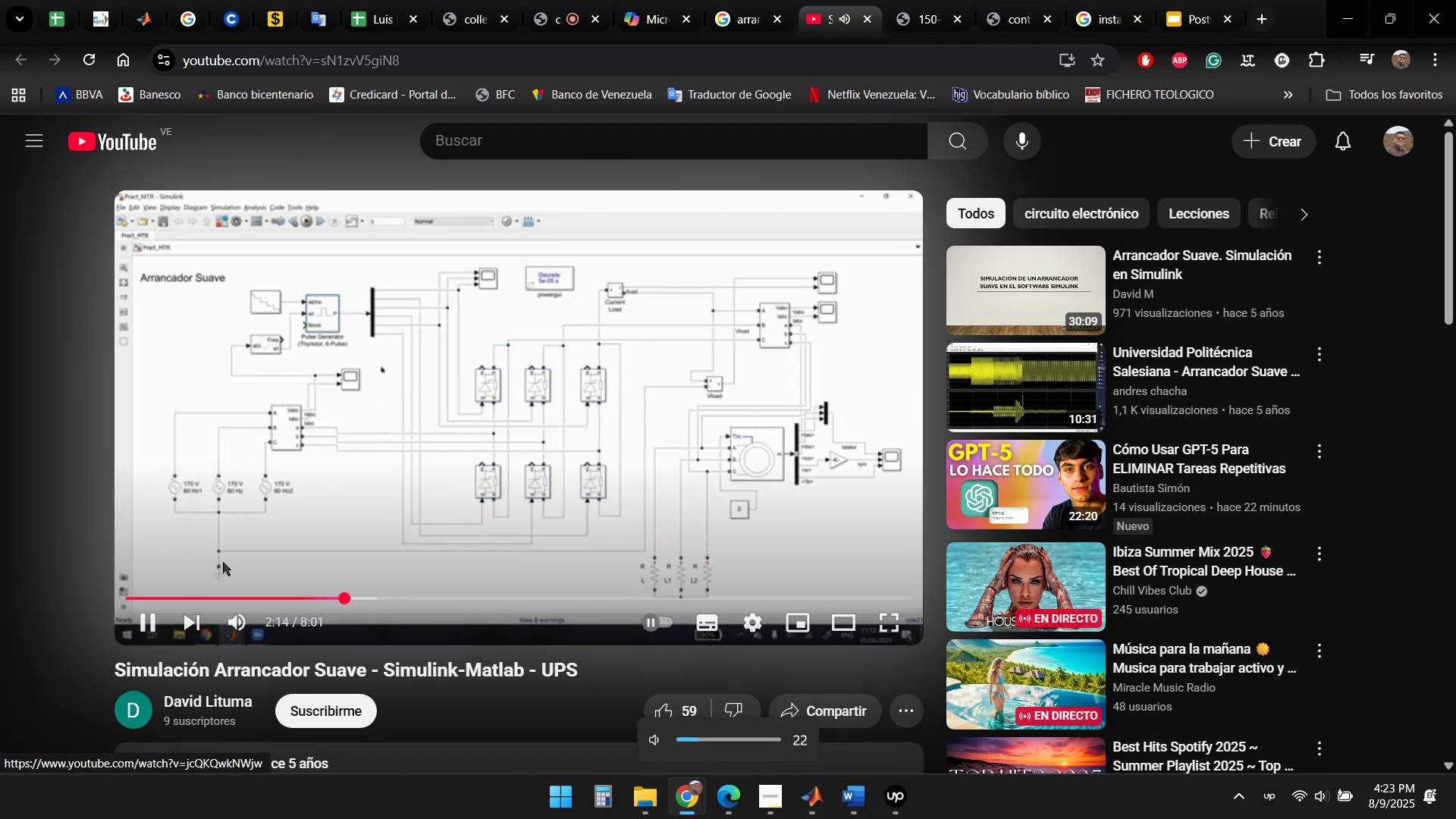 
key(VolumeUp)
 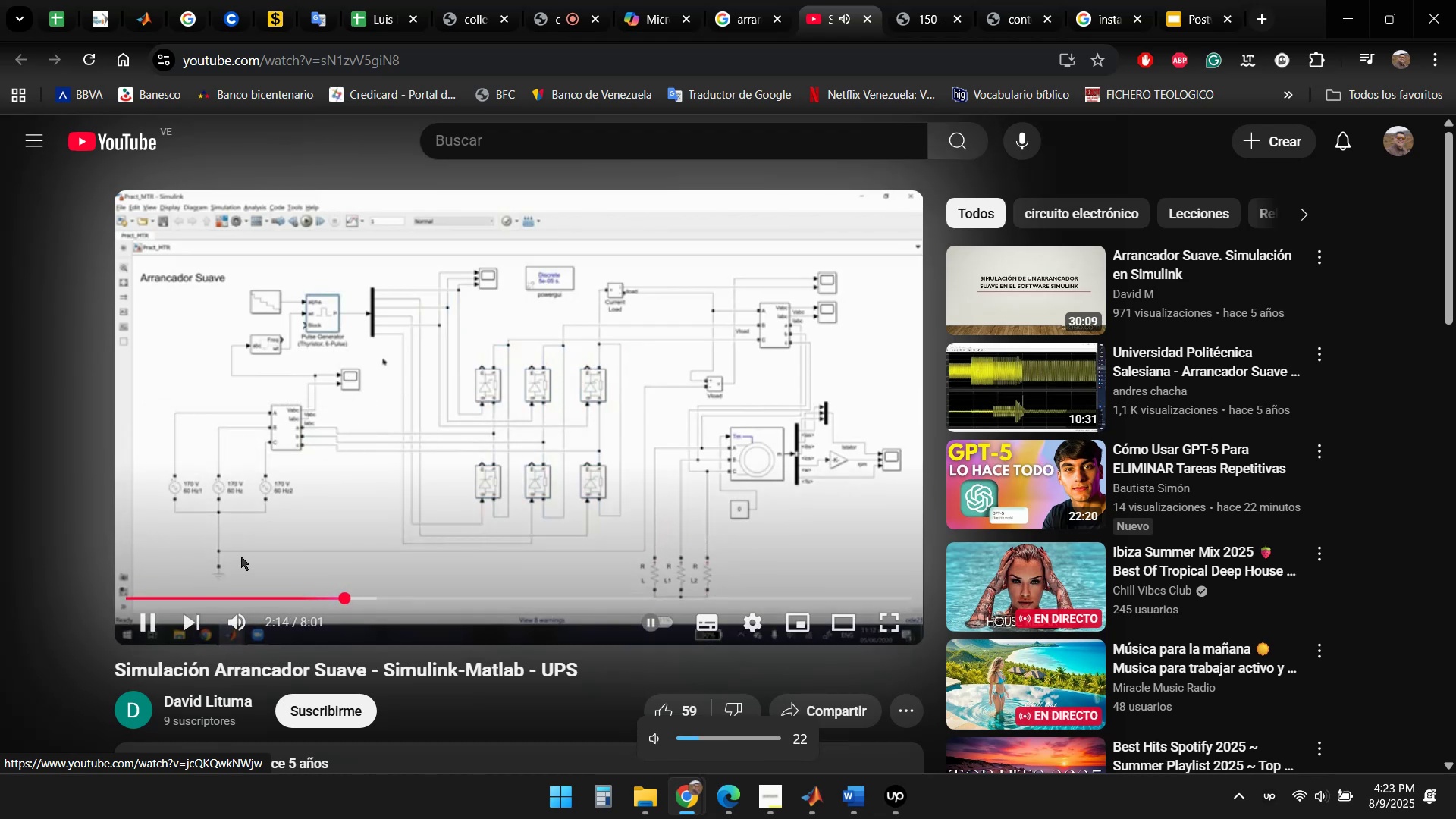 
key(VolumeUp)
 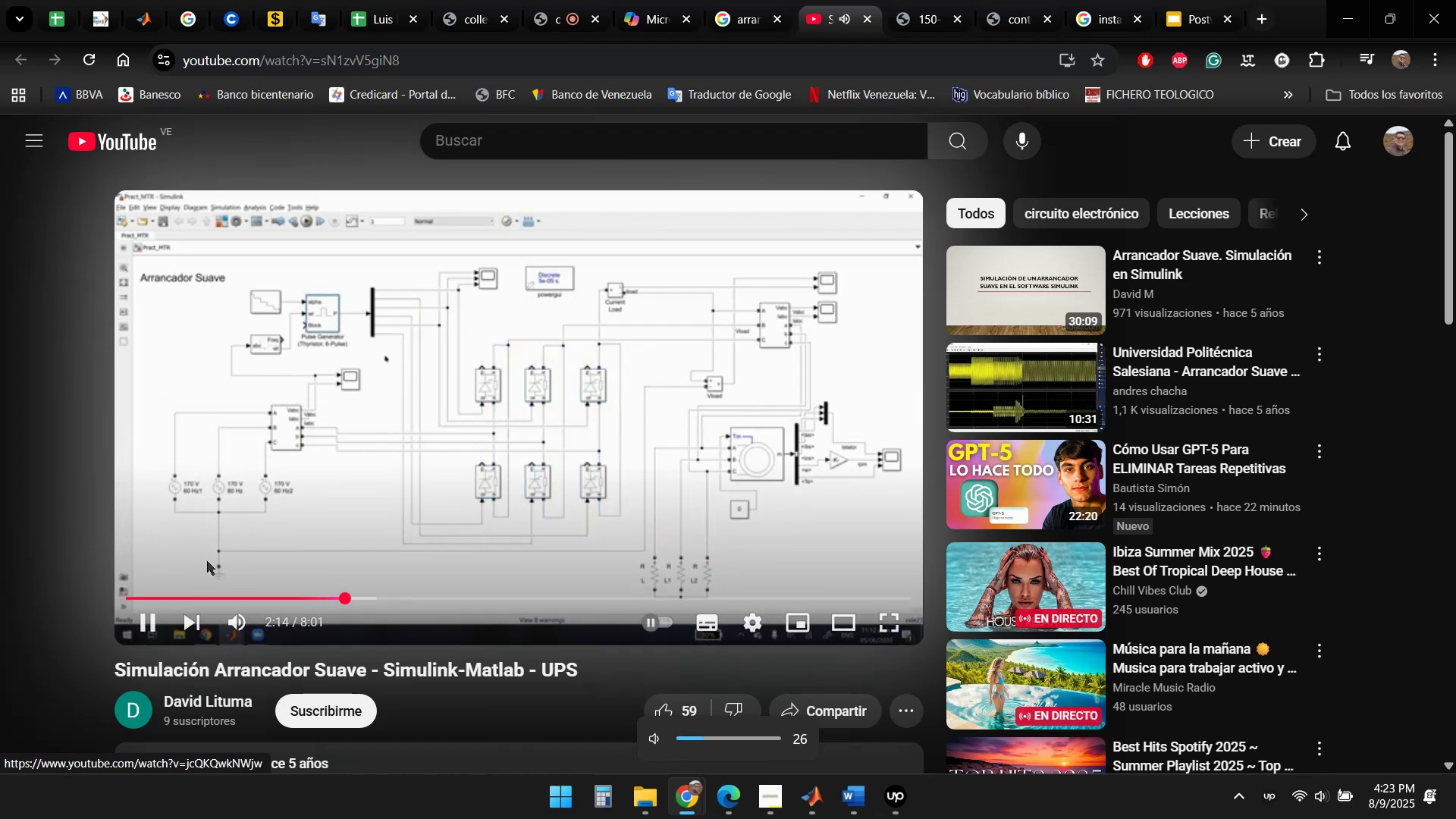 
key(VolumeUp)
 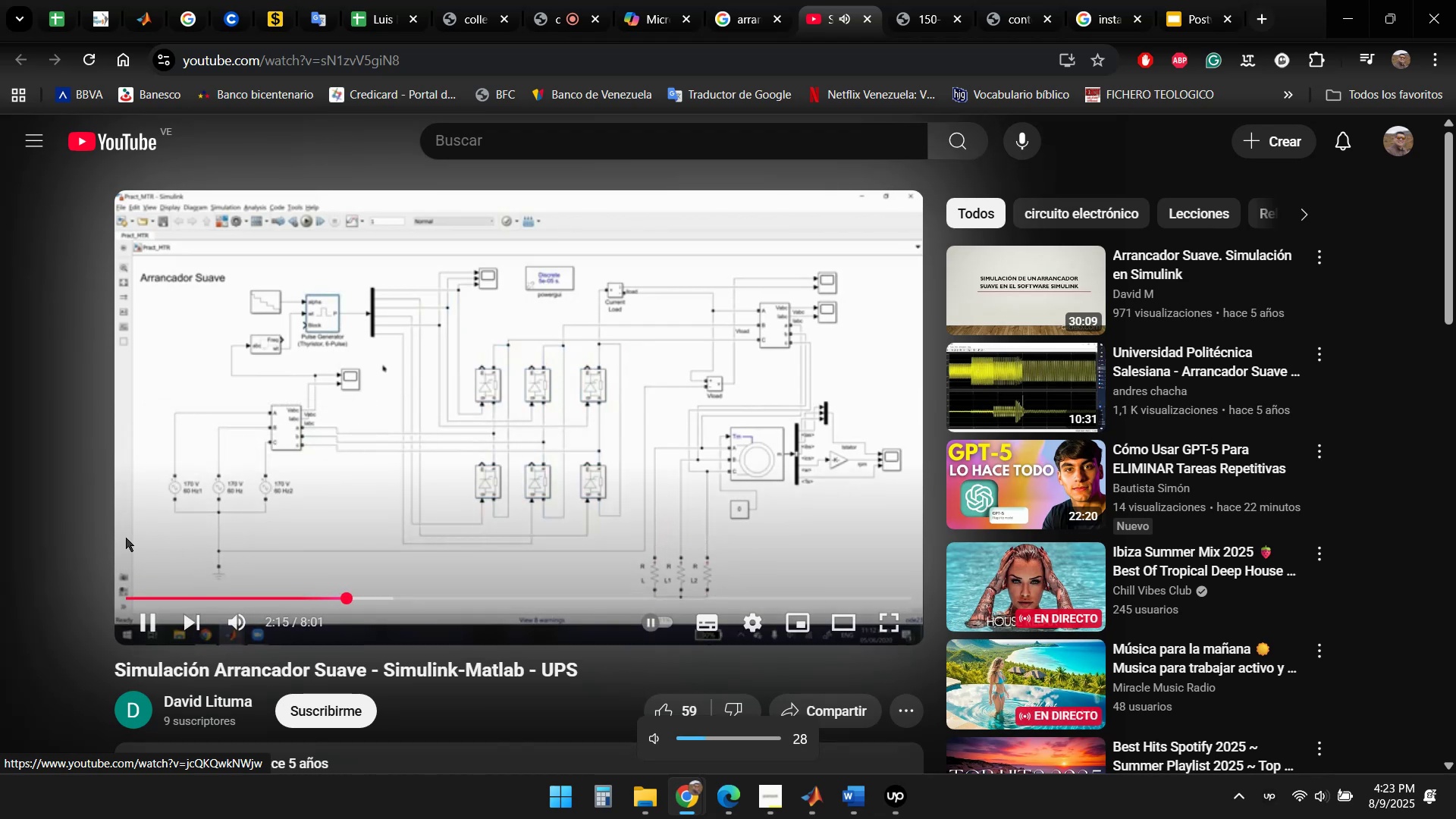 
key(VolumeUp)
 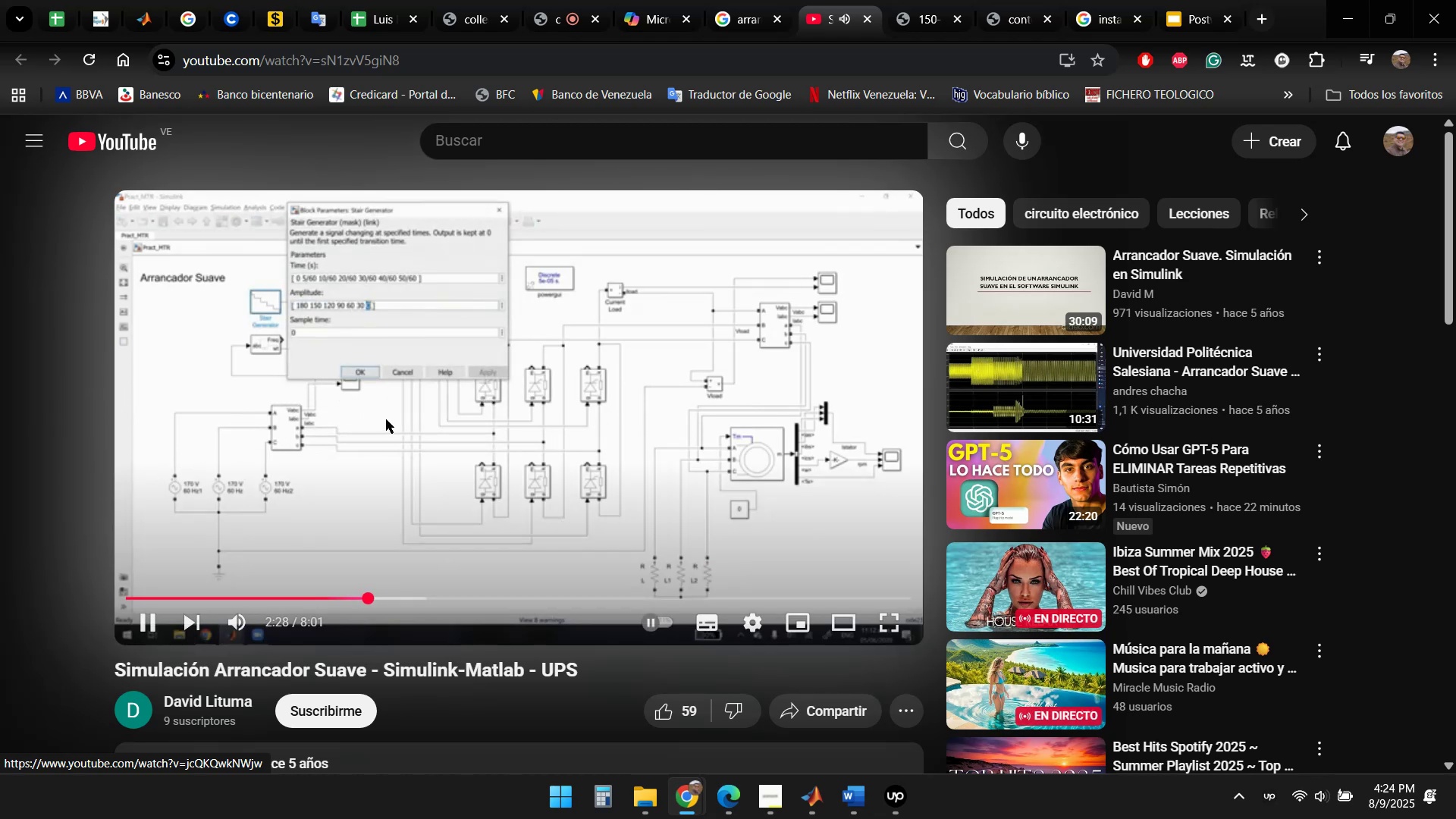 
wait(17.93)
 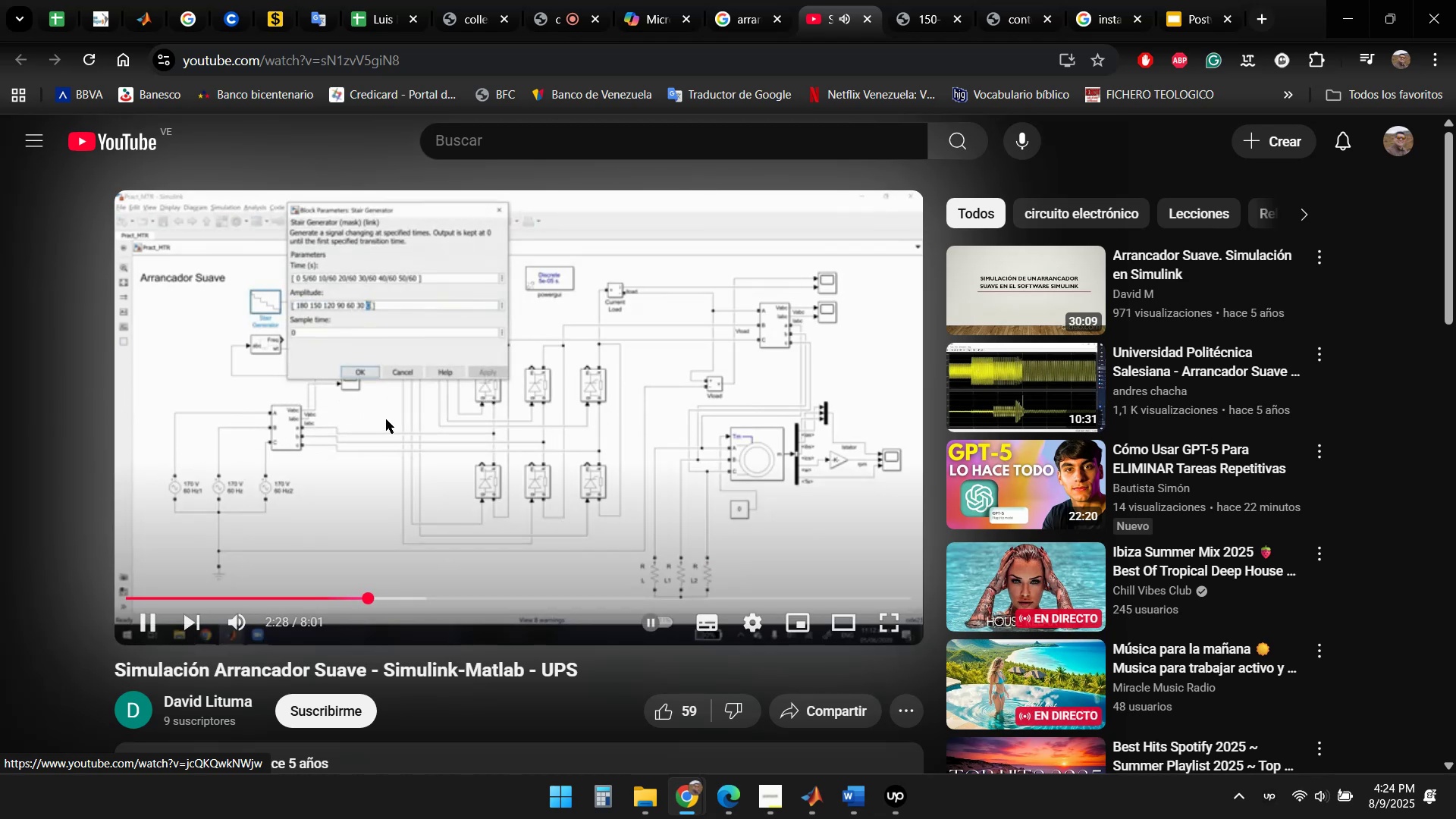 
key(VolumeUp)
 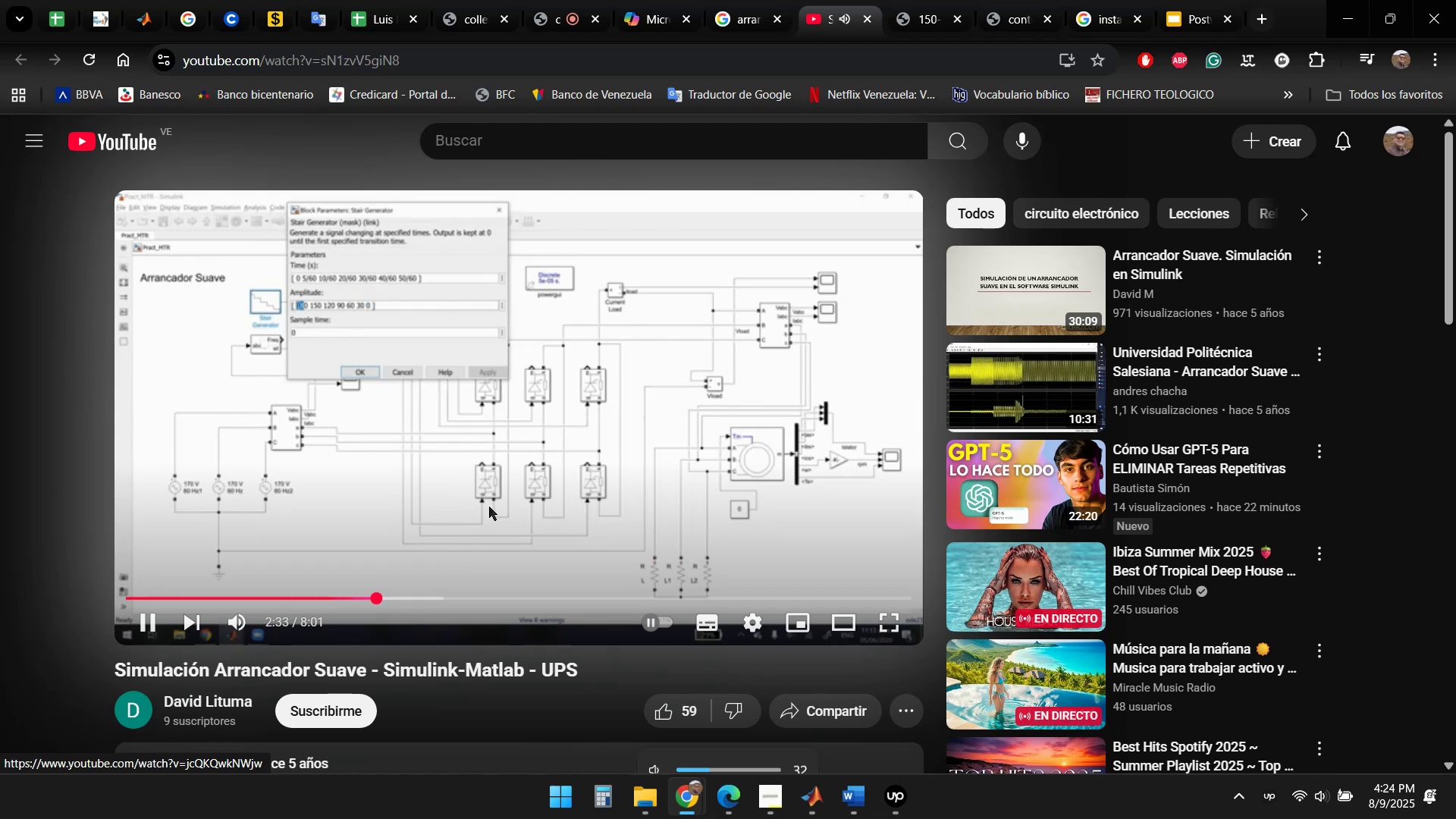 
key(VolumeUp)
 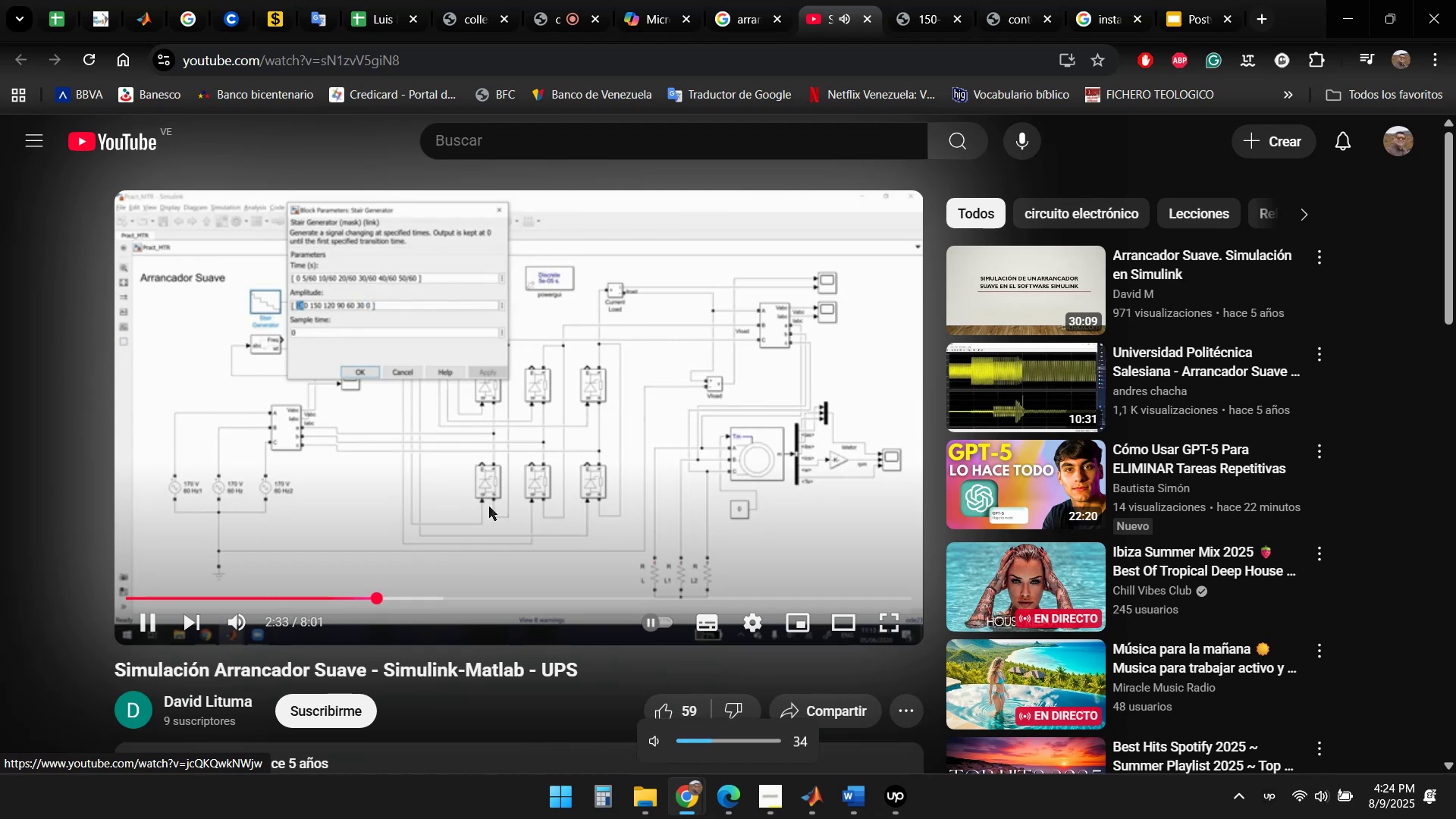 
key(VolumeUp)
 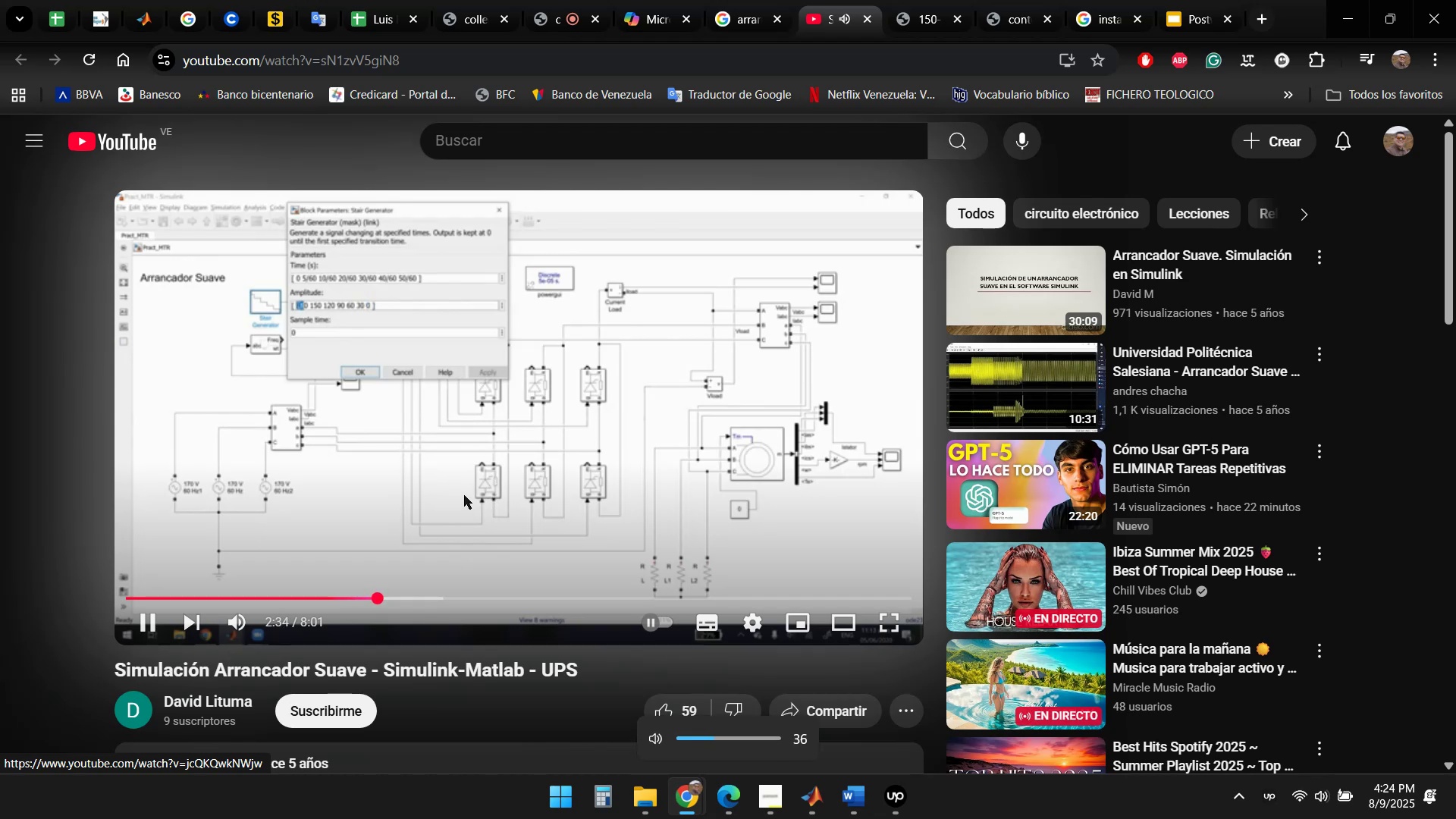 
key(VolumeUp)
 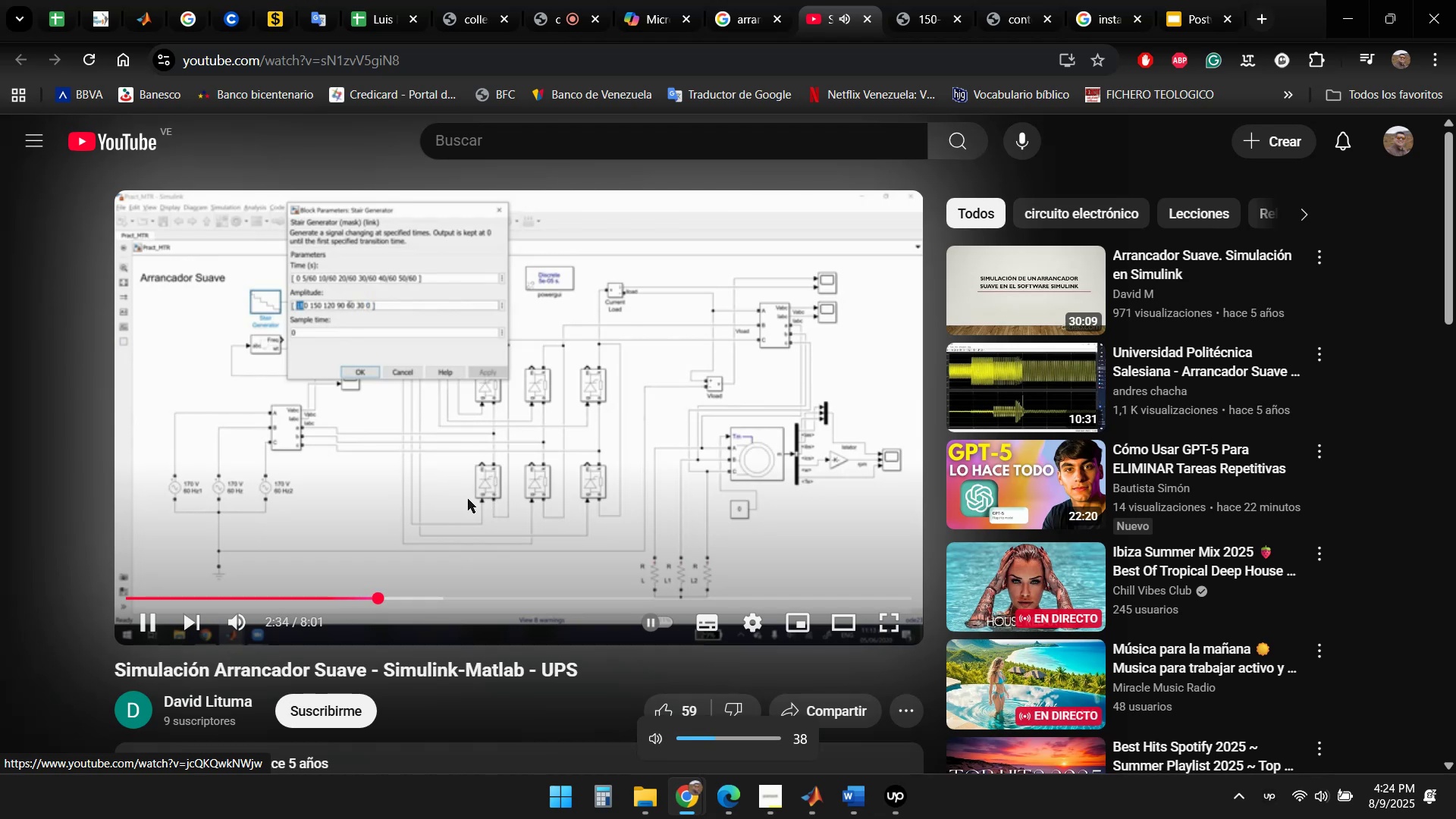 
key(VolumeUp)
 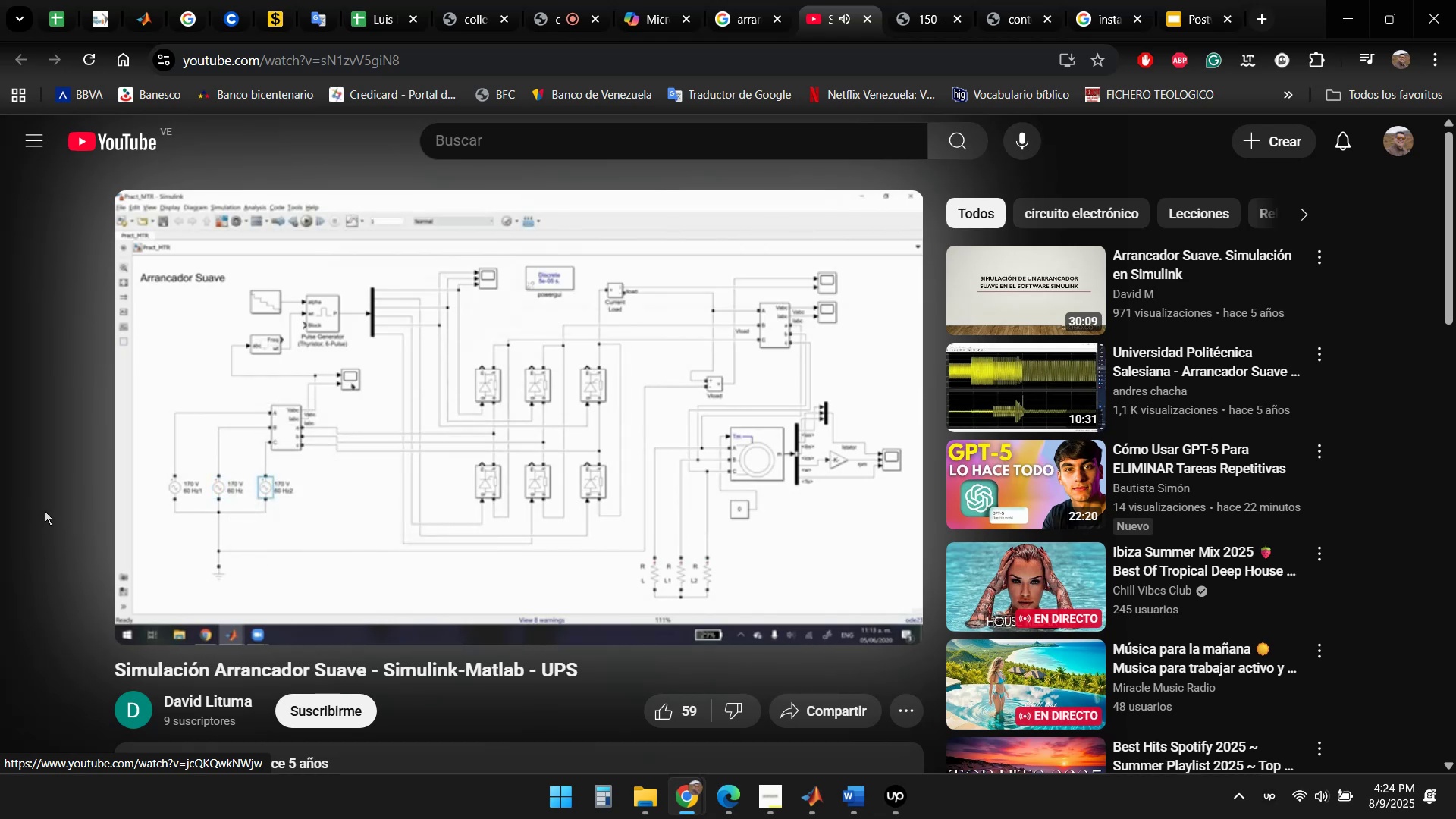 
wait(26.73)
 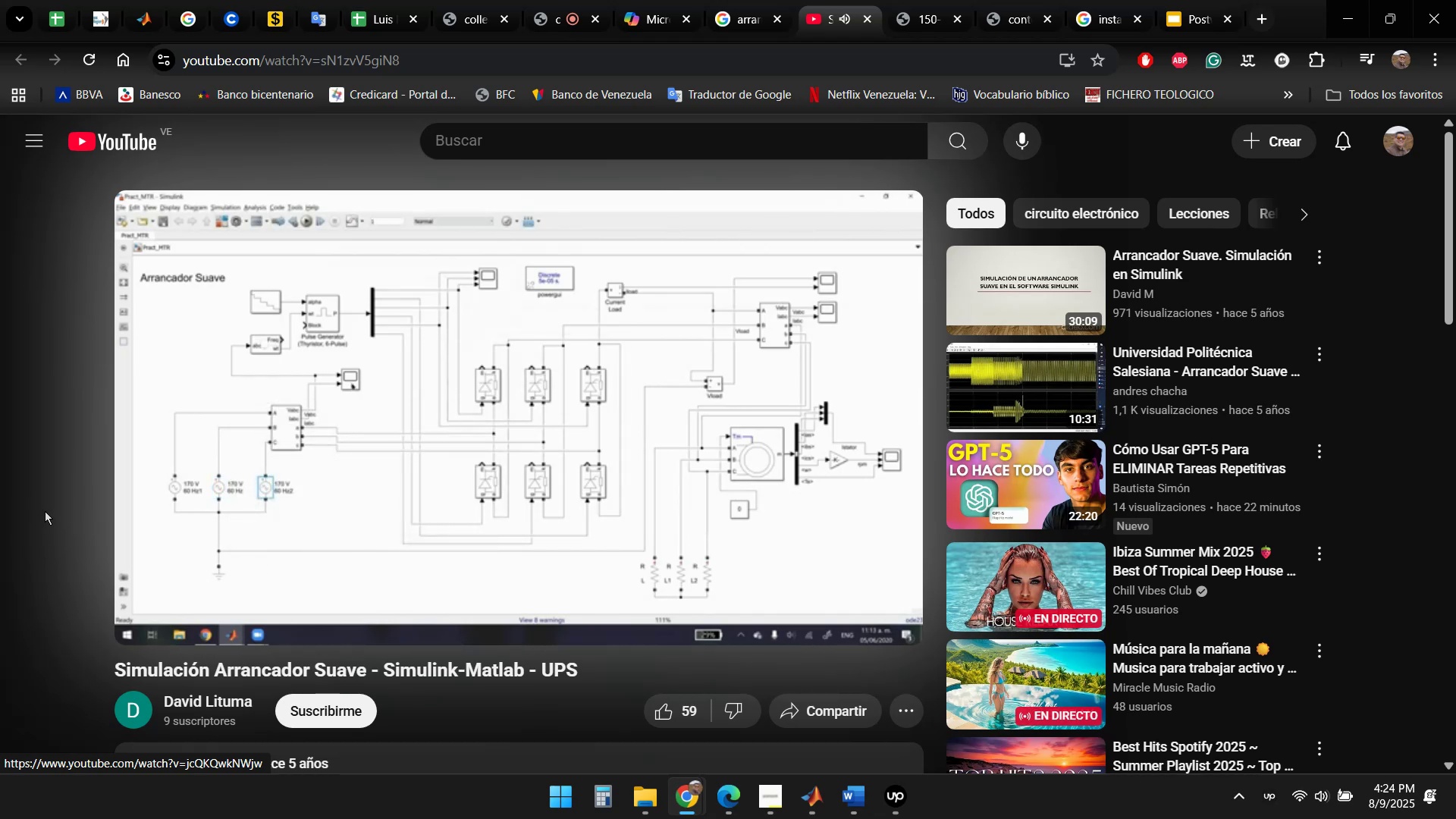 
left_click([516, 406])
 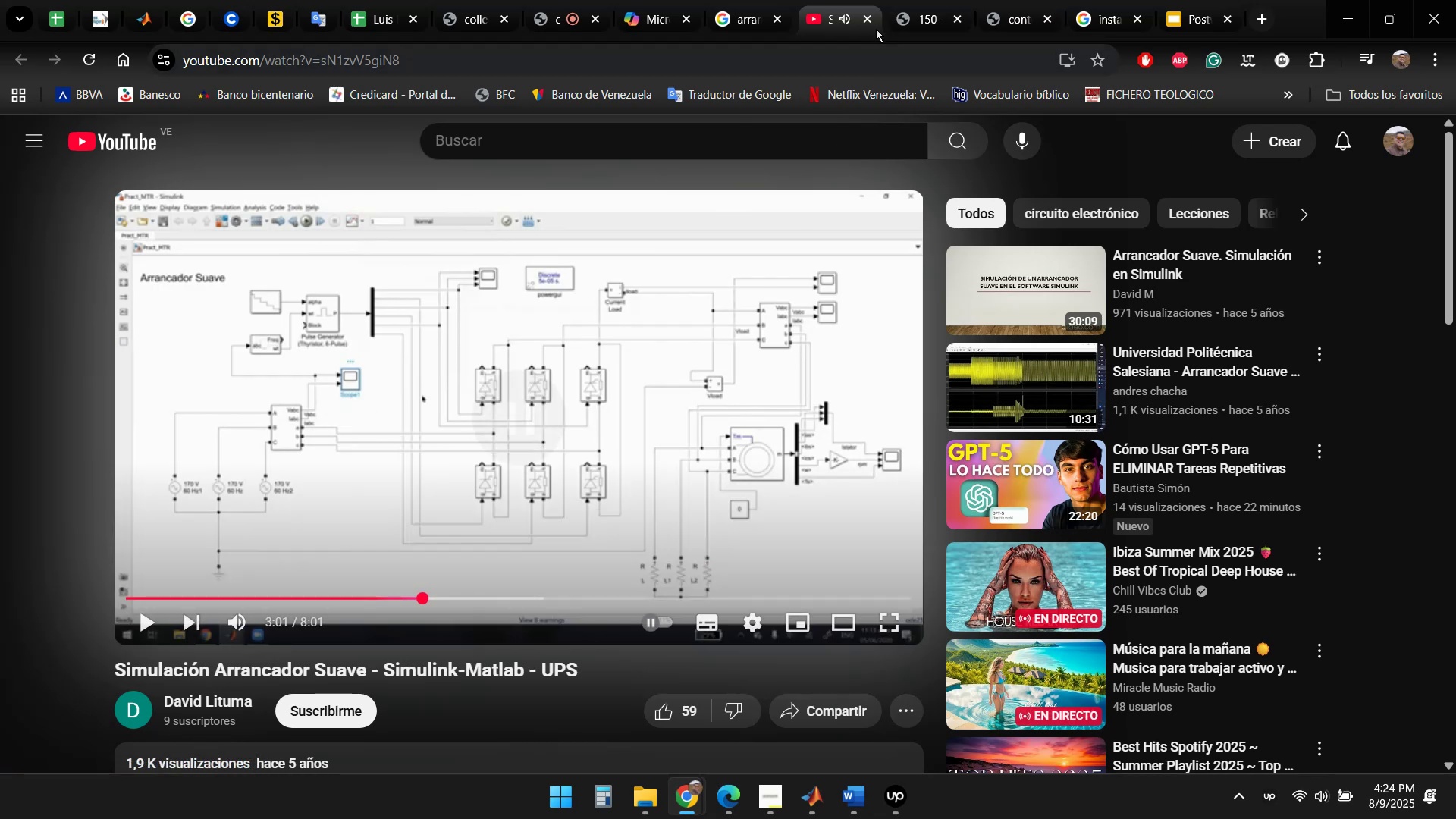 
left_click([927, 0])
 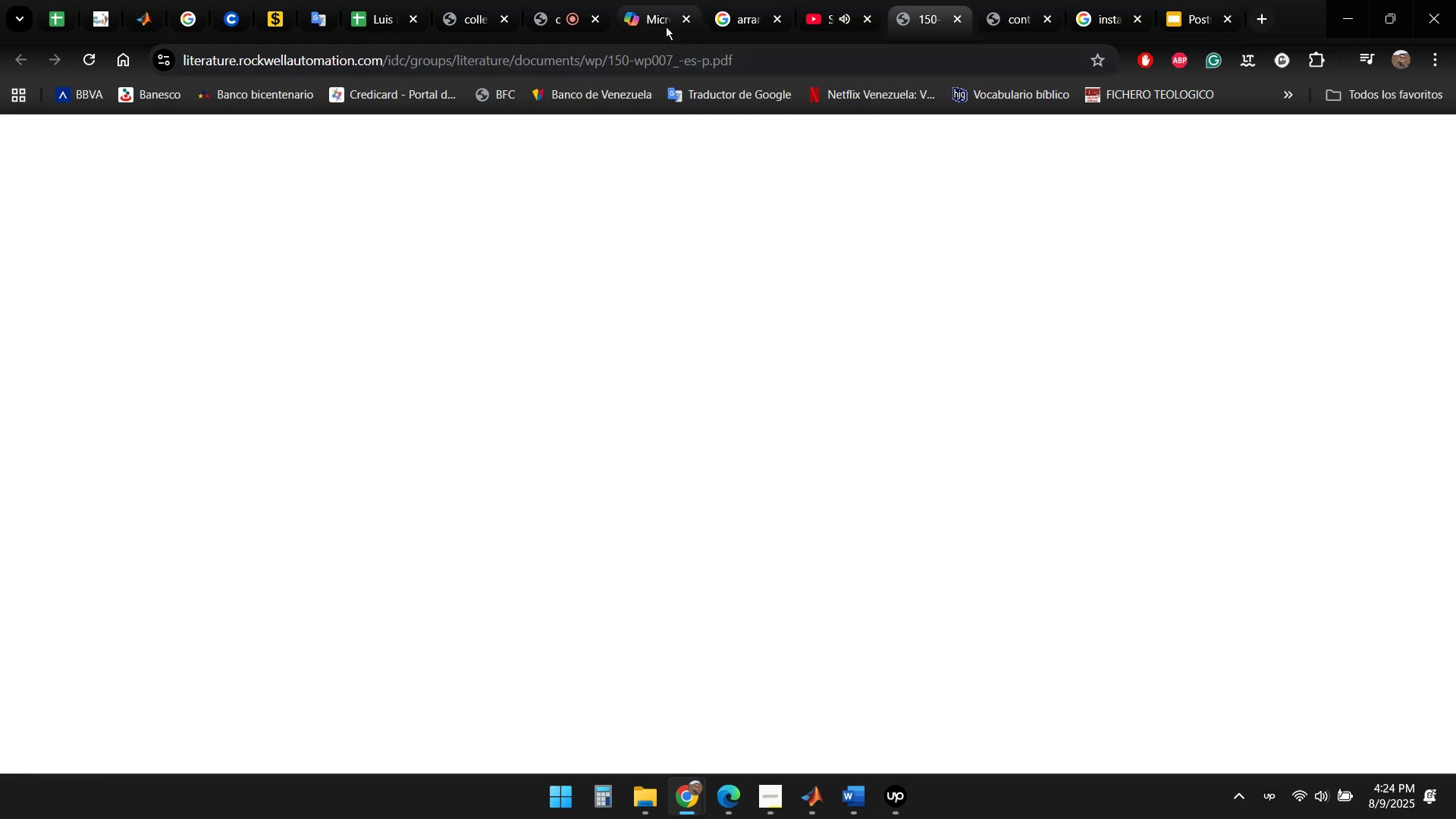 
left_click([656, 2])
 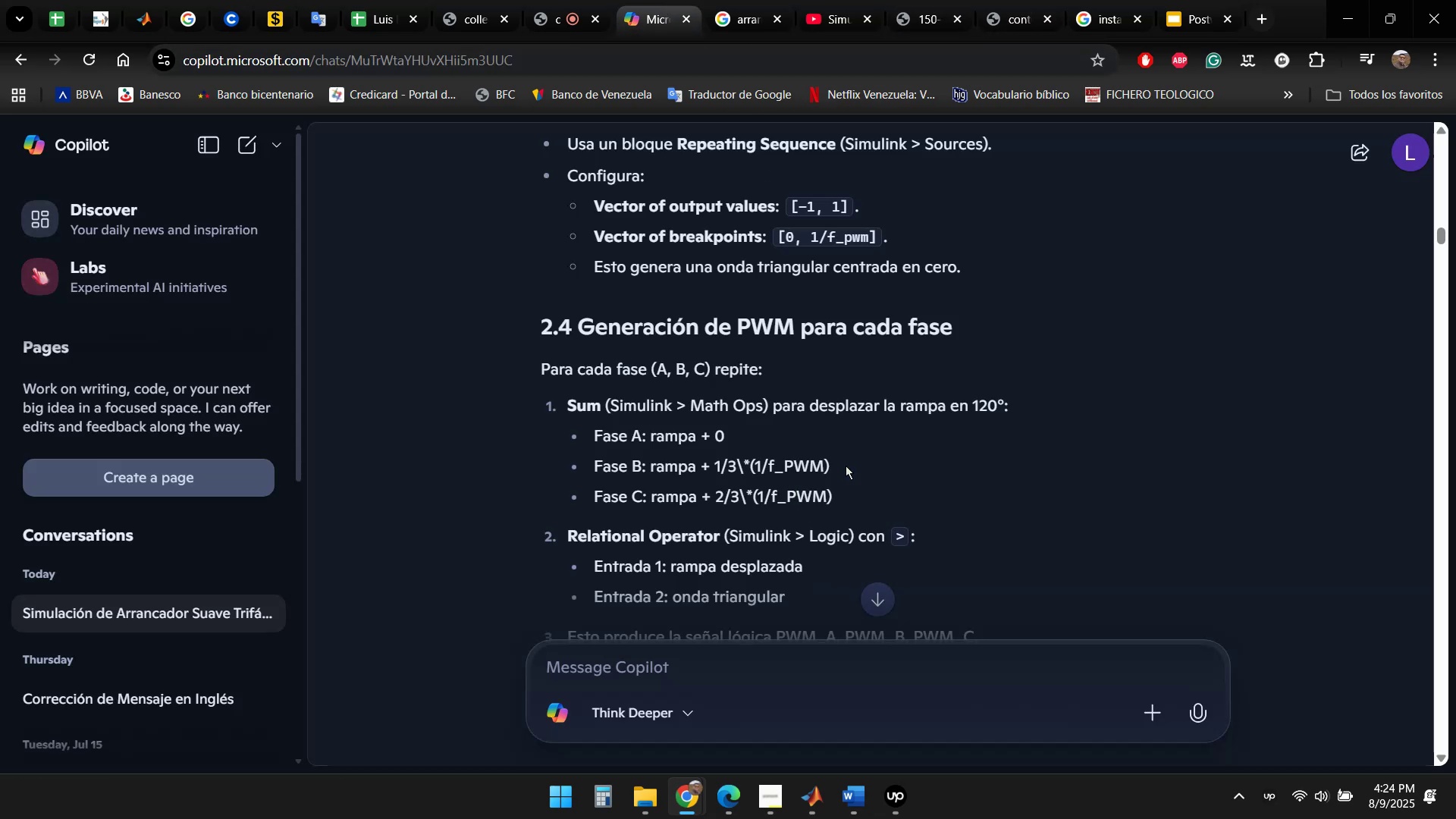 
scroll: coordinate [1088, 347], scroll_direction: down, amount: 1.0
 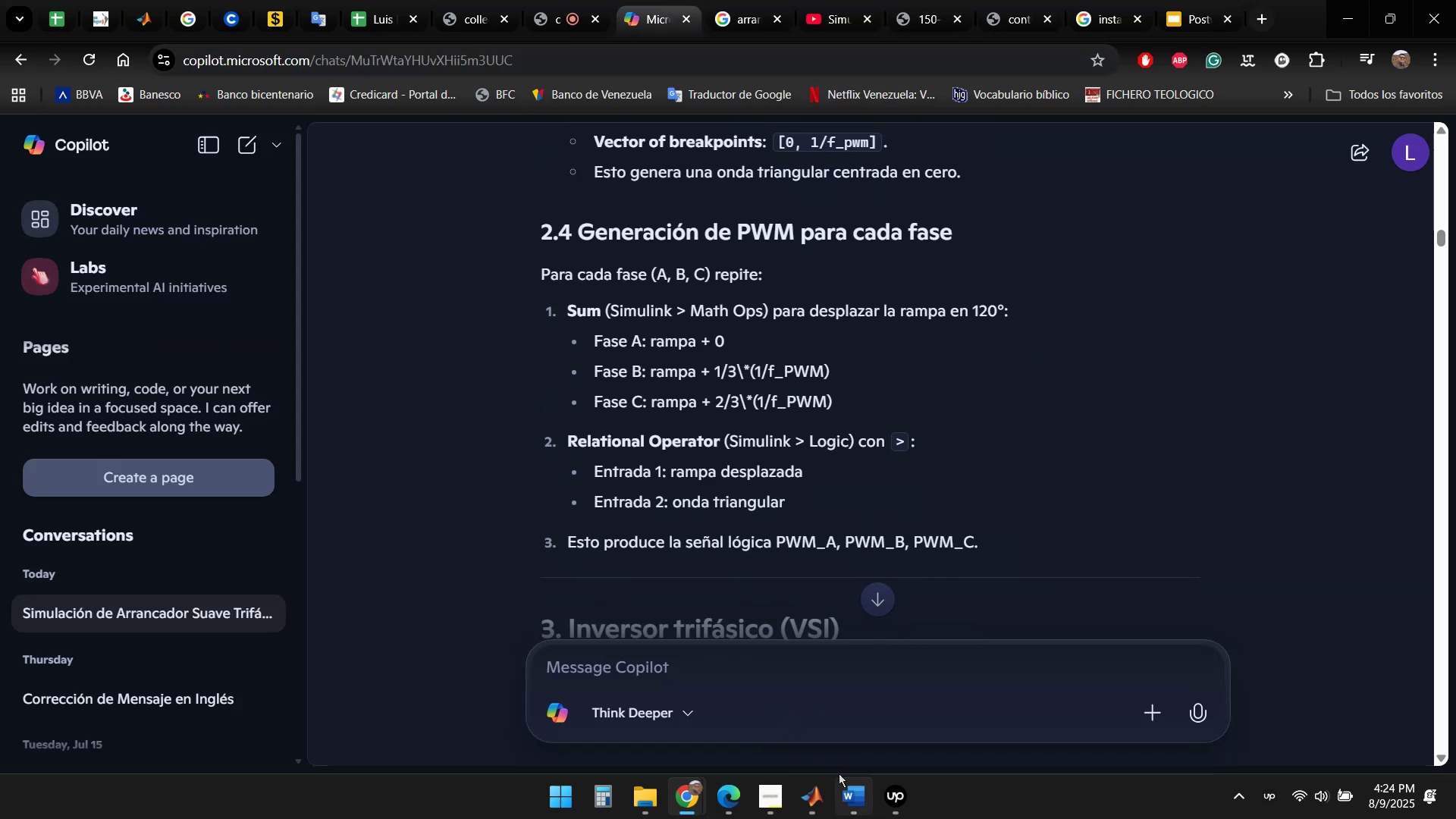 
wait(9.23)
 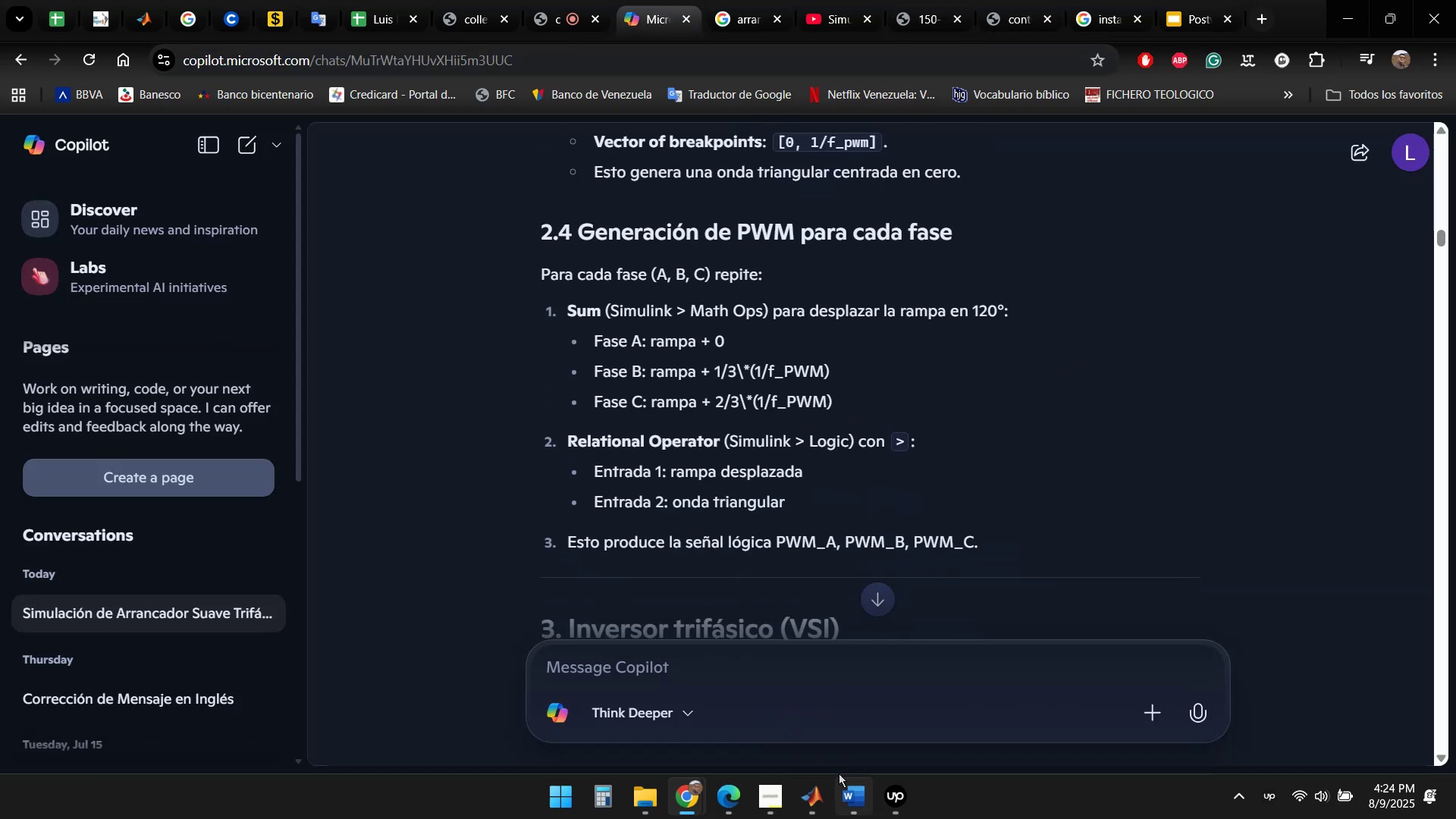 
left_click([554, 10])
 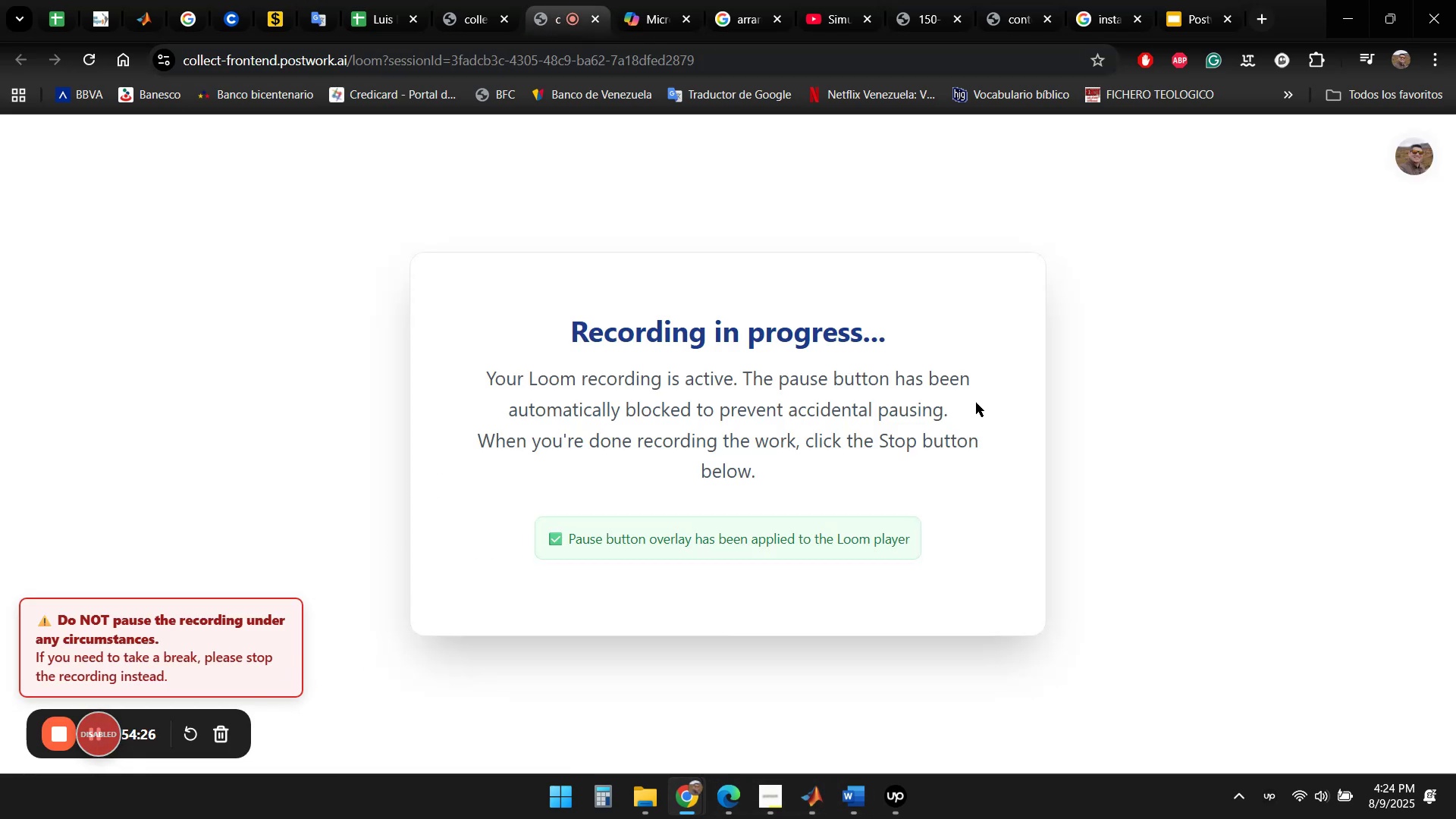 
left_click([648, 10])
 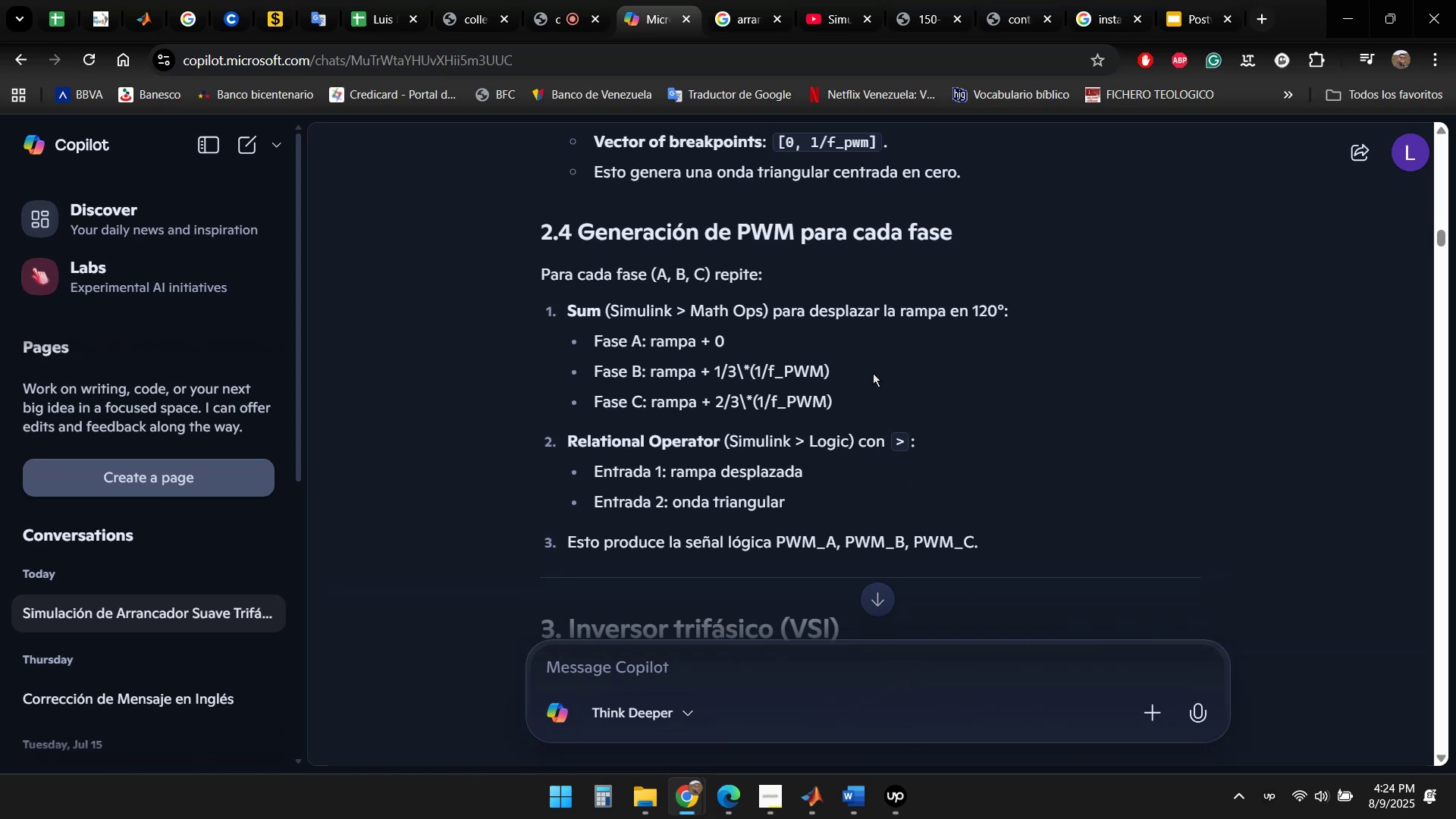 
left_click([817, 802])
 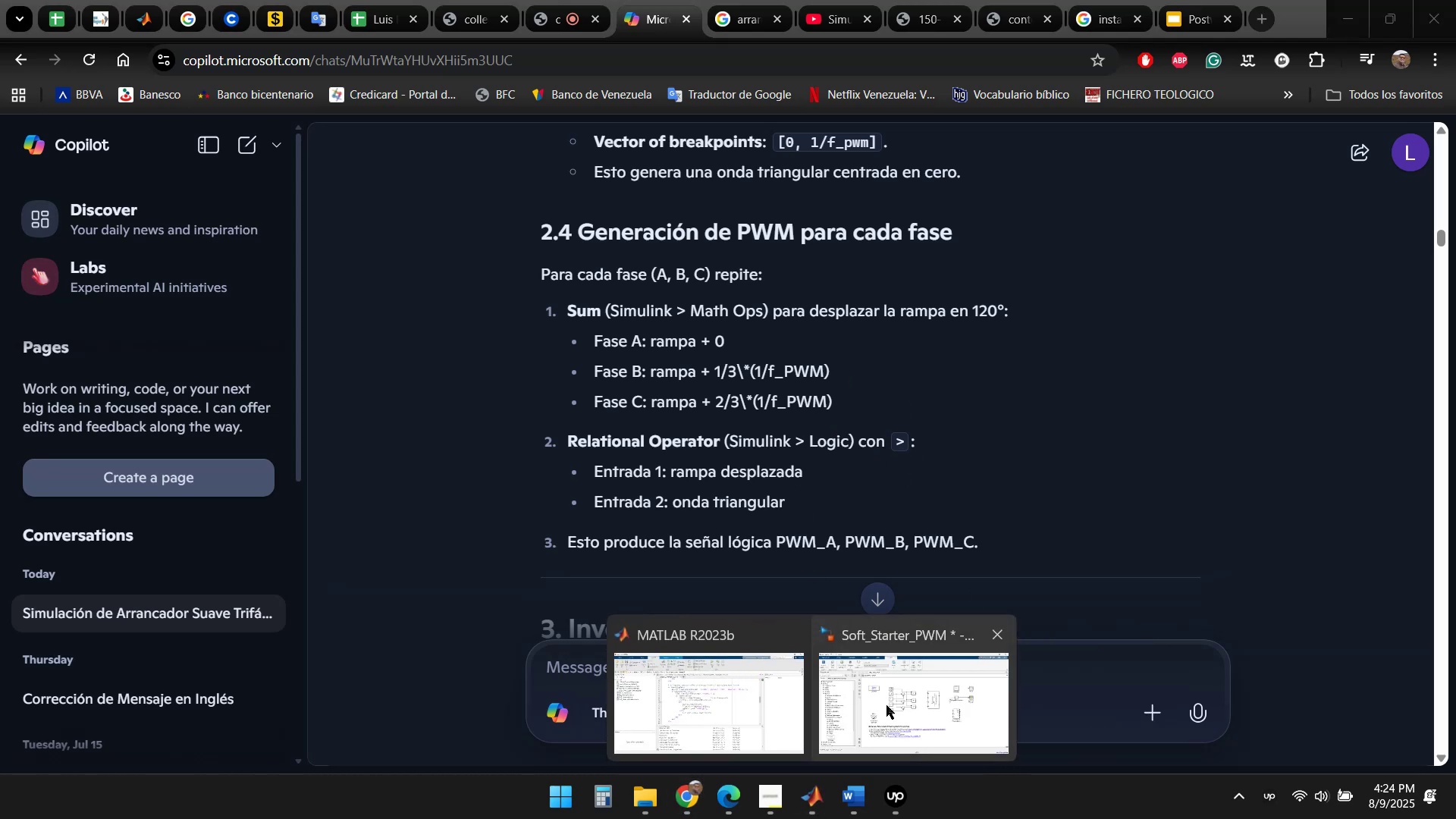 
left_click([908, 699])
 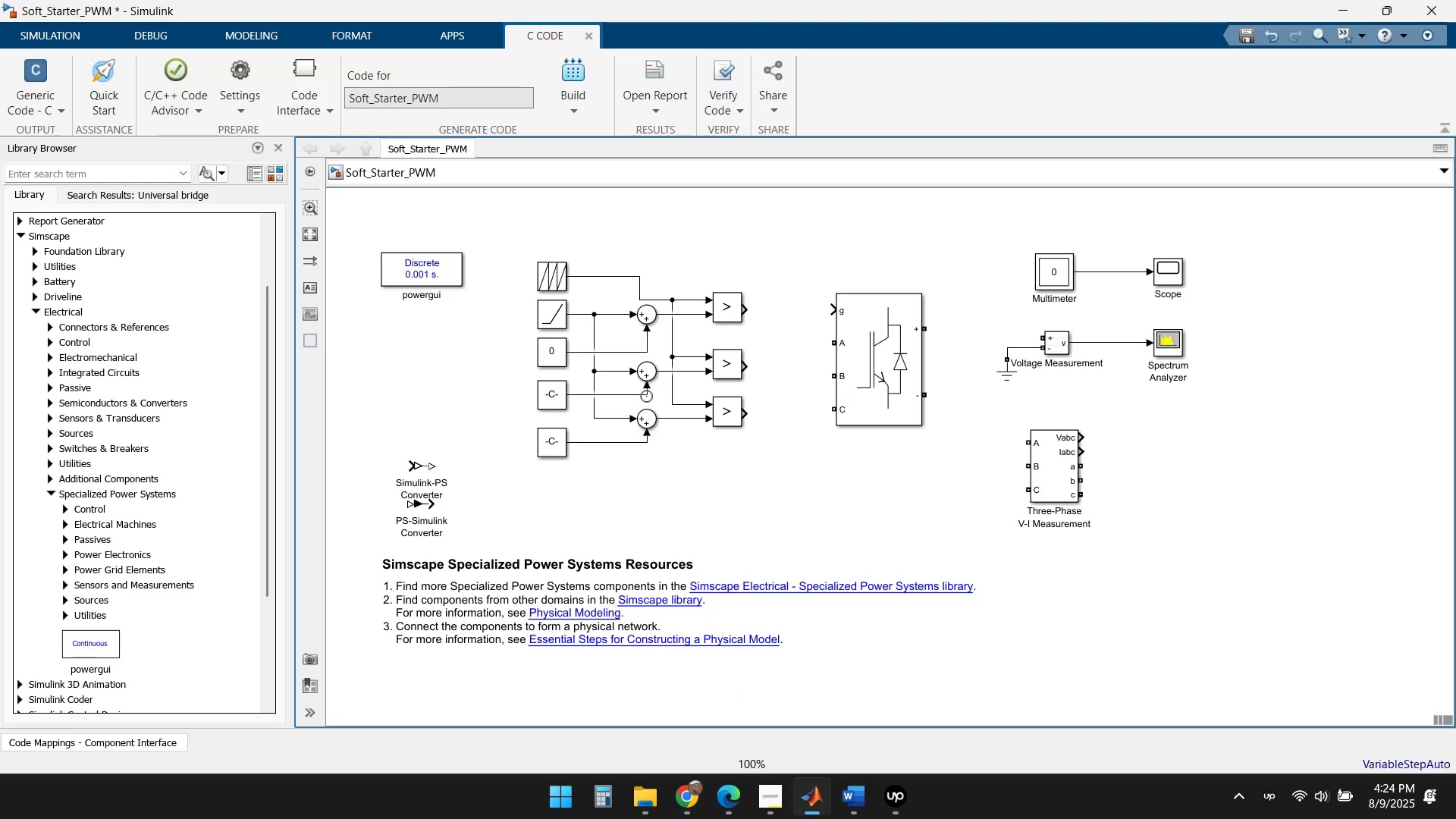 
hold_key(key=ControlLeft, duration=1.31)
scroll: coordinate [890, 435], scroll_direction: up, amount: 2.0
 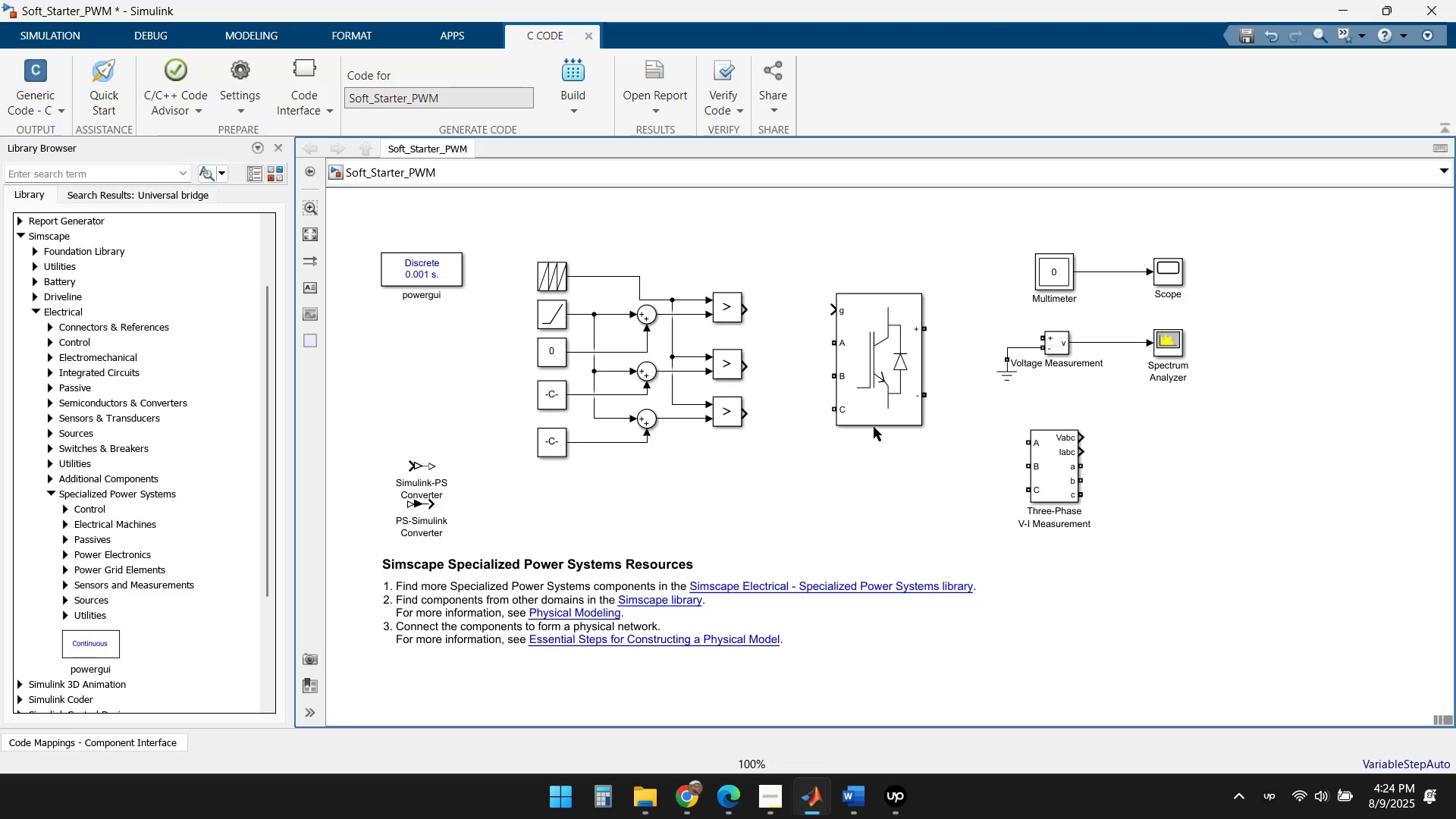 
scroll: coordinate [876, 422], scroll_direction: down, amount: 1.0
 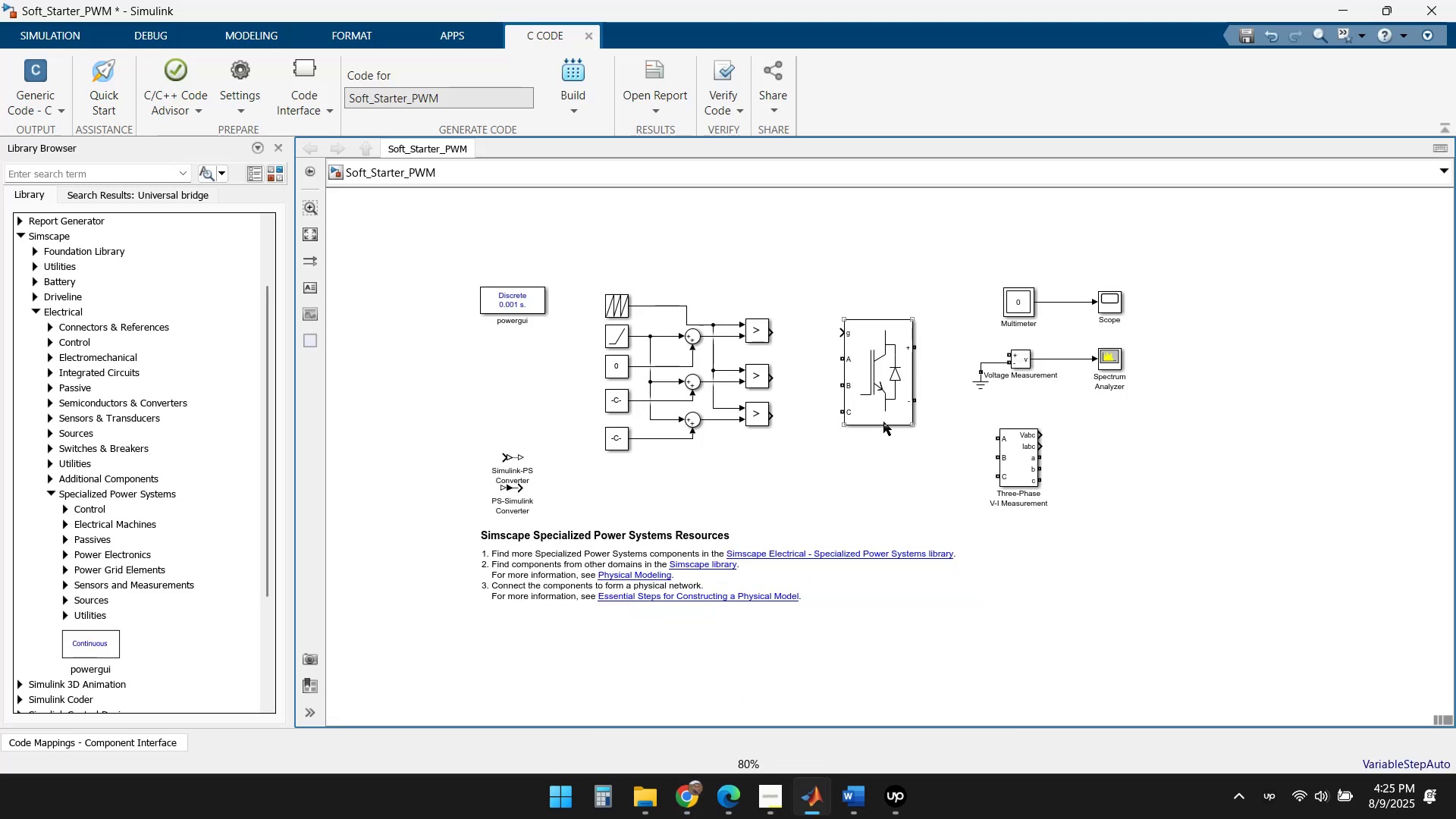 
hold_key(key=ControlLeft, duration=0.49)
scroll: coordinate [923, 474], scroll_direction: up, amount: 3.0
 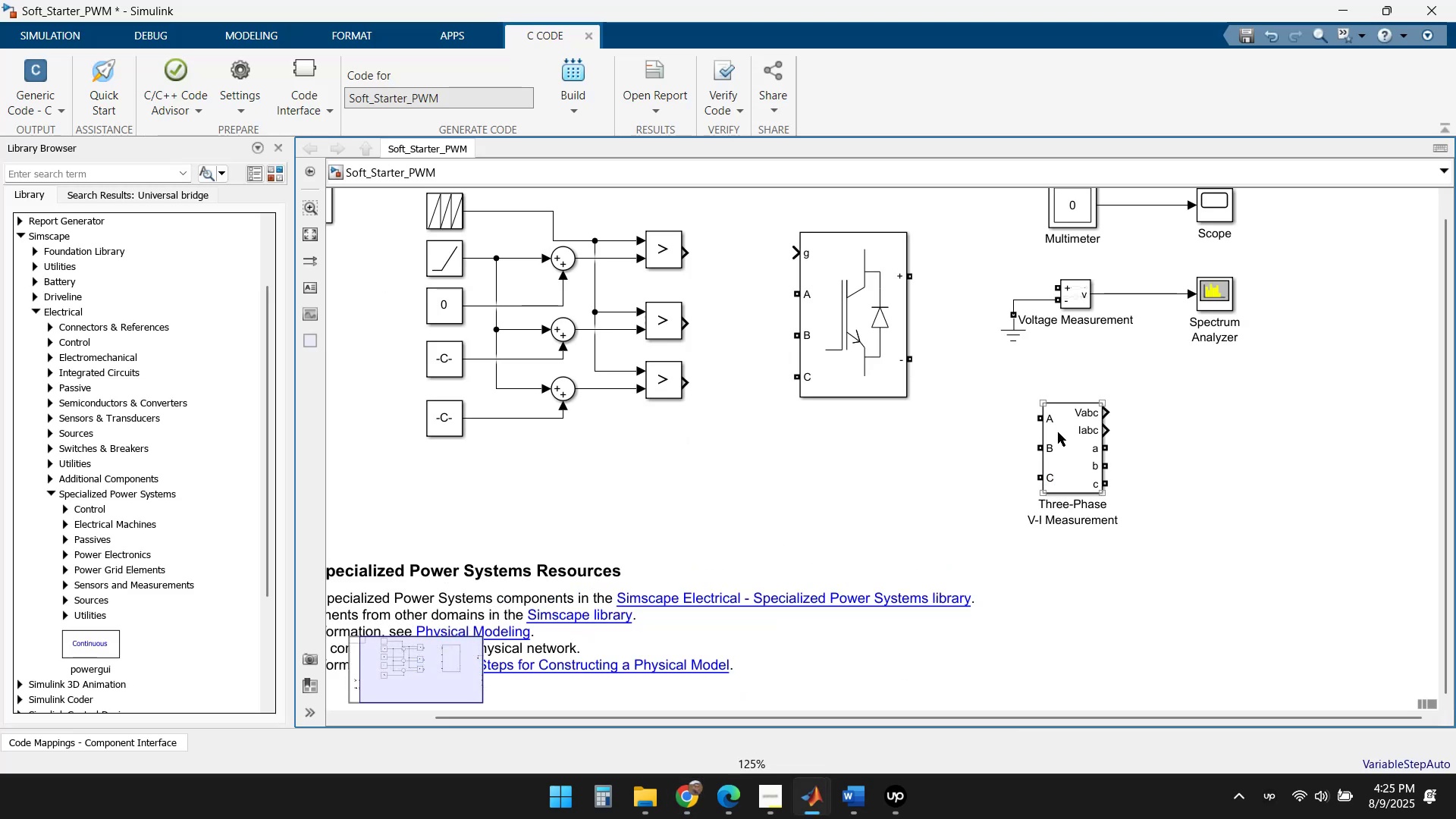 
left_click_drag(start_coordinate=[1067, 441], to_coordinate=[995, 444])
 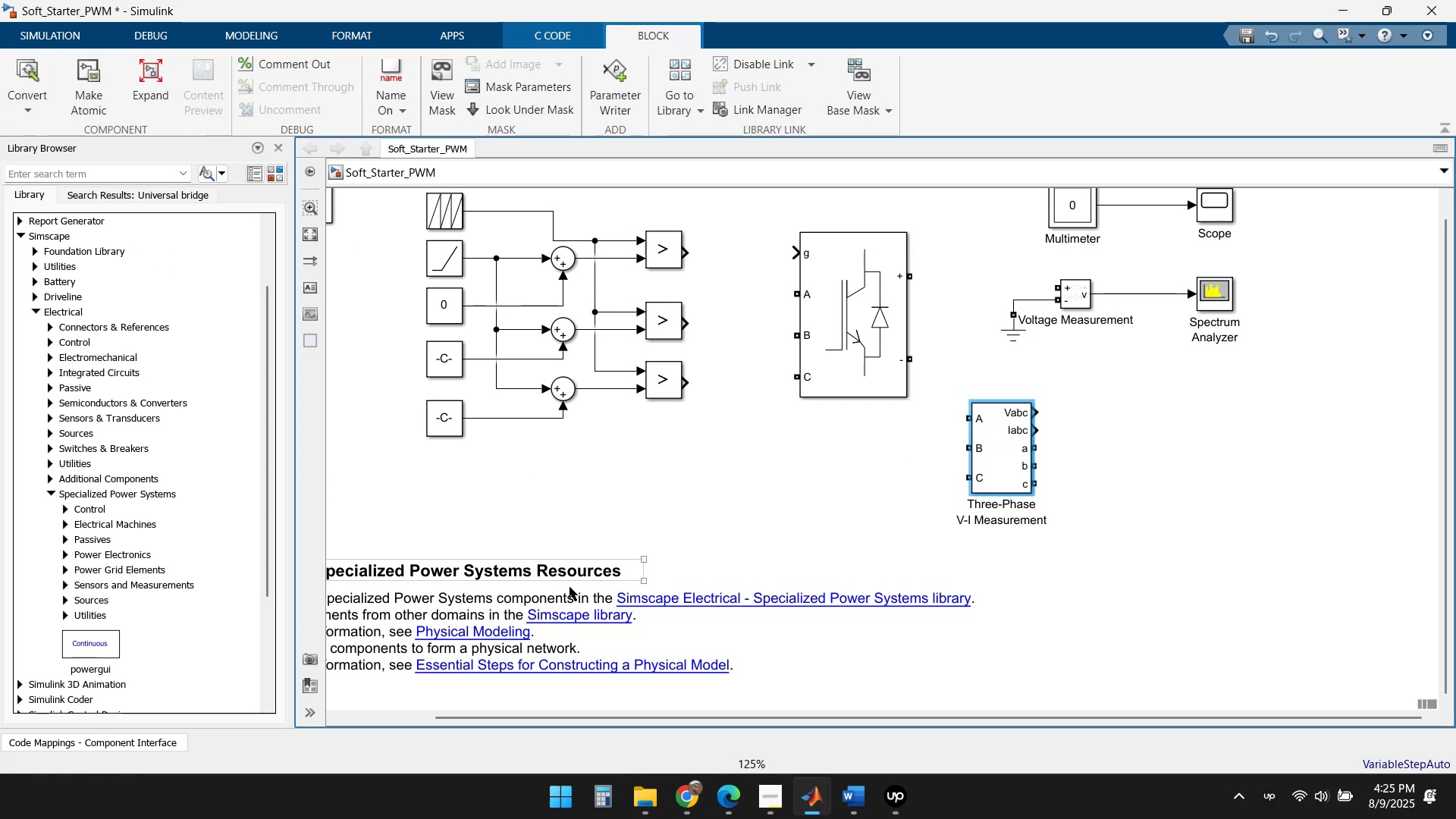 
left_click([785, 598])
 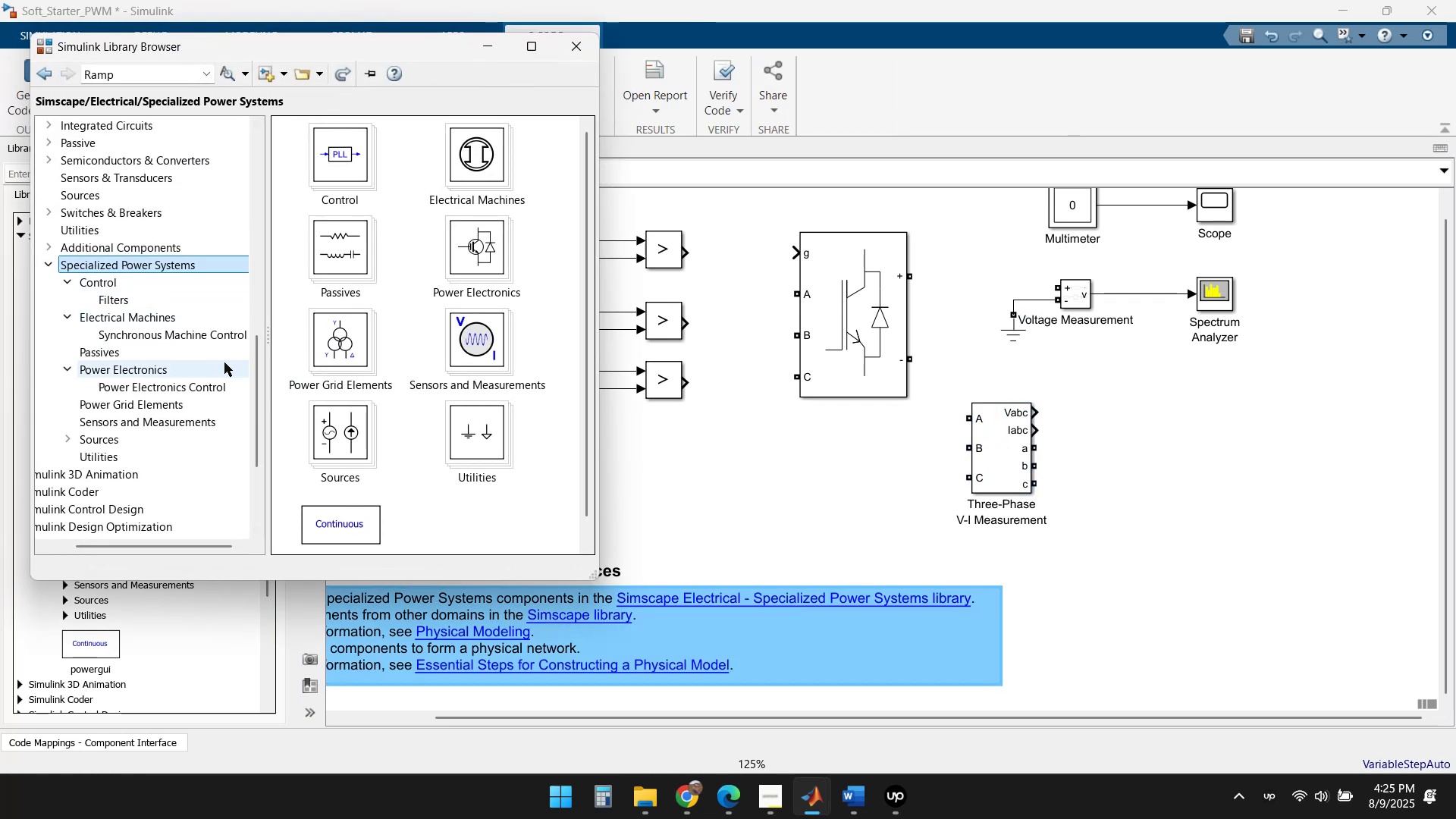 
scroll: coordinate [479, 387], scroll_direction: down, amount: 2.0
 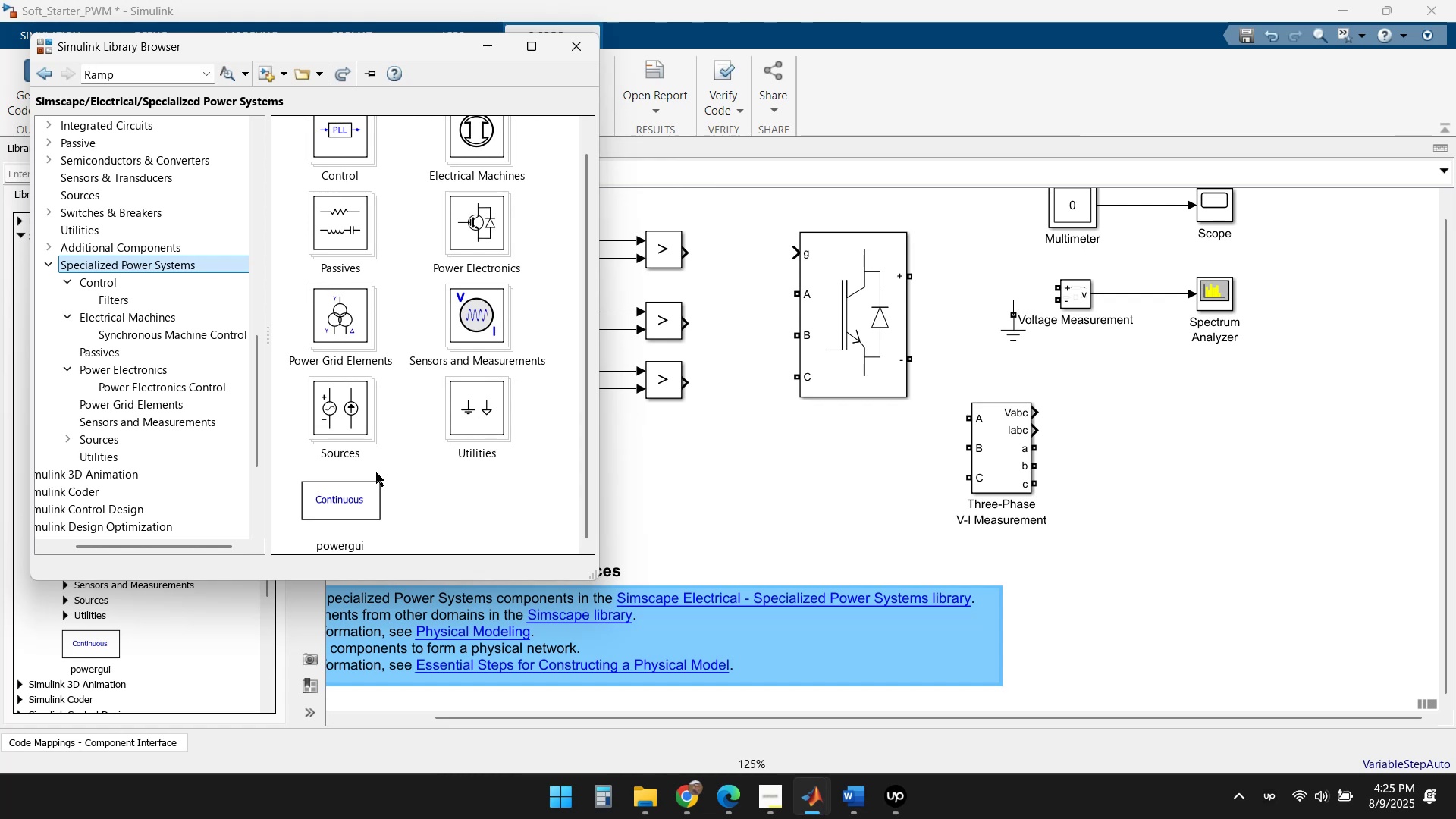 
scroll: coordinate [366, 464], scroll_direction: up, amount: 2.0
 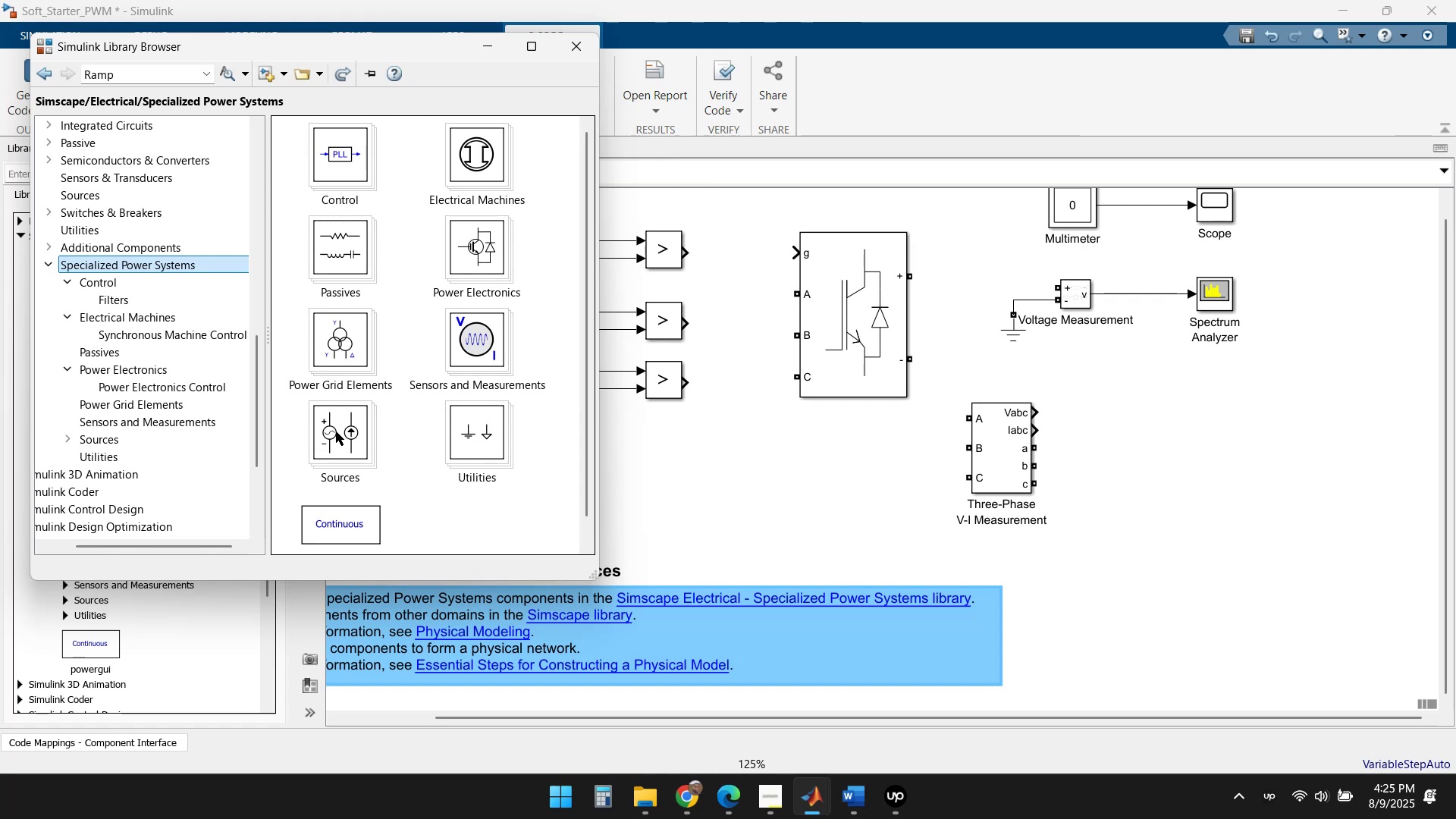 
double_click([336, 431])
 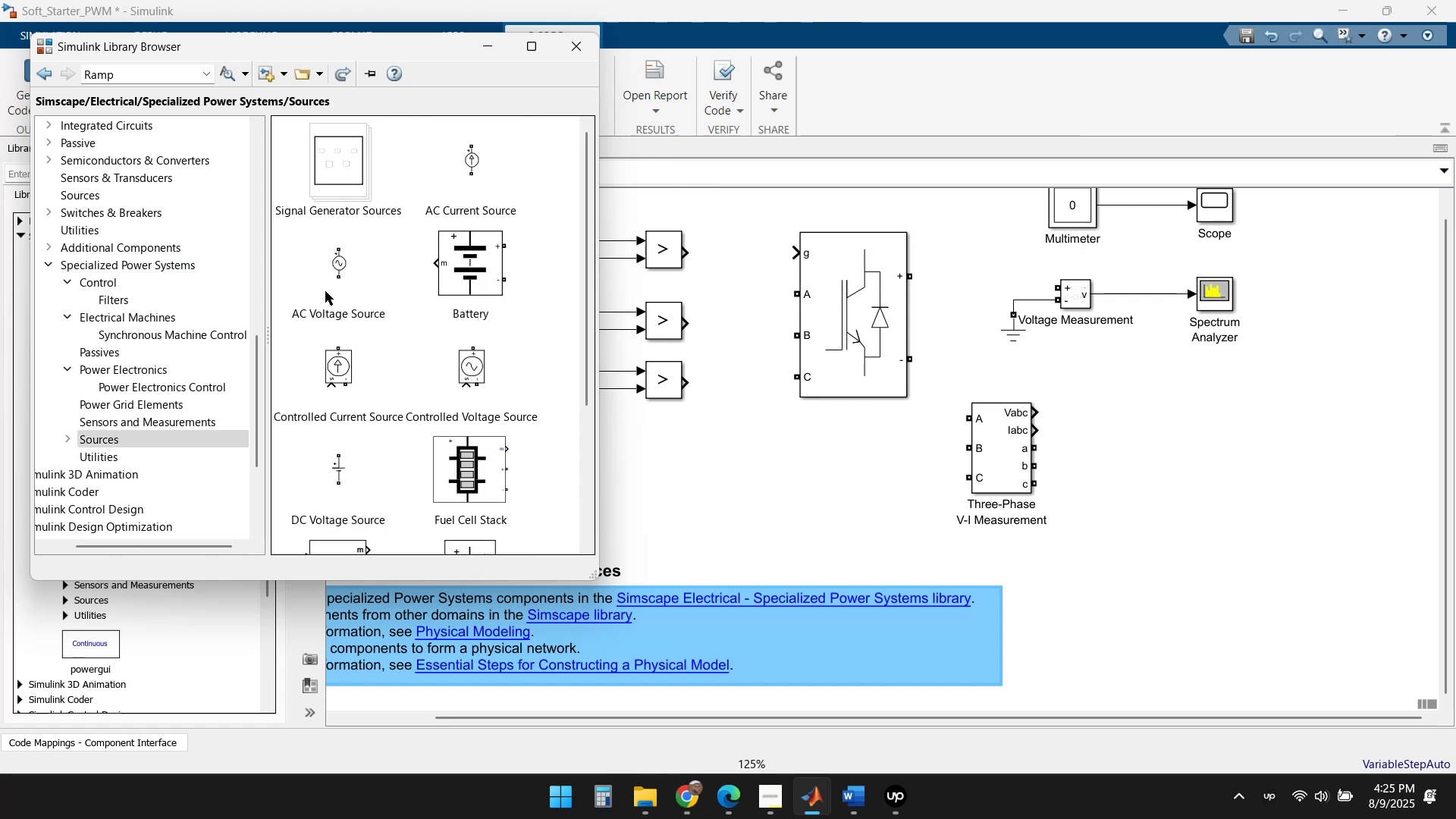 
left_click([340, 268])
 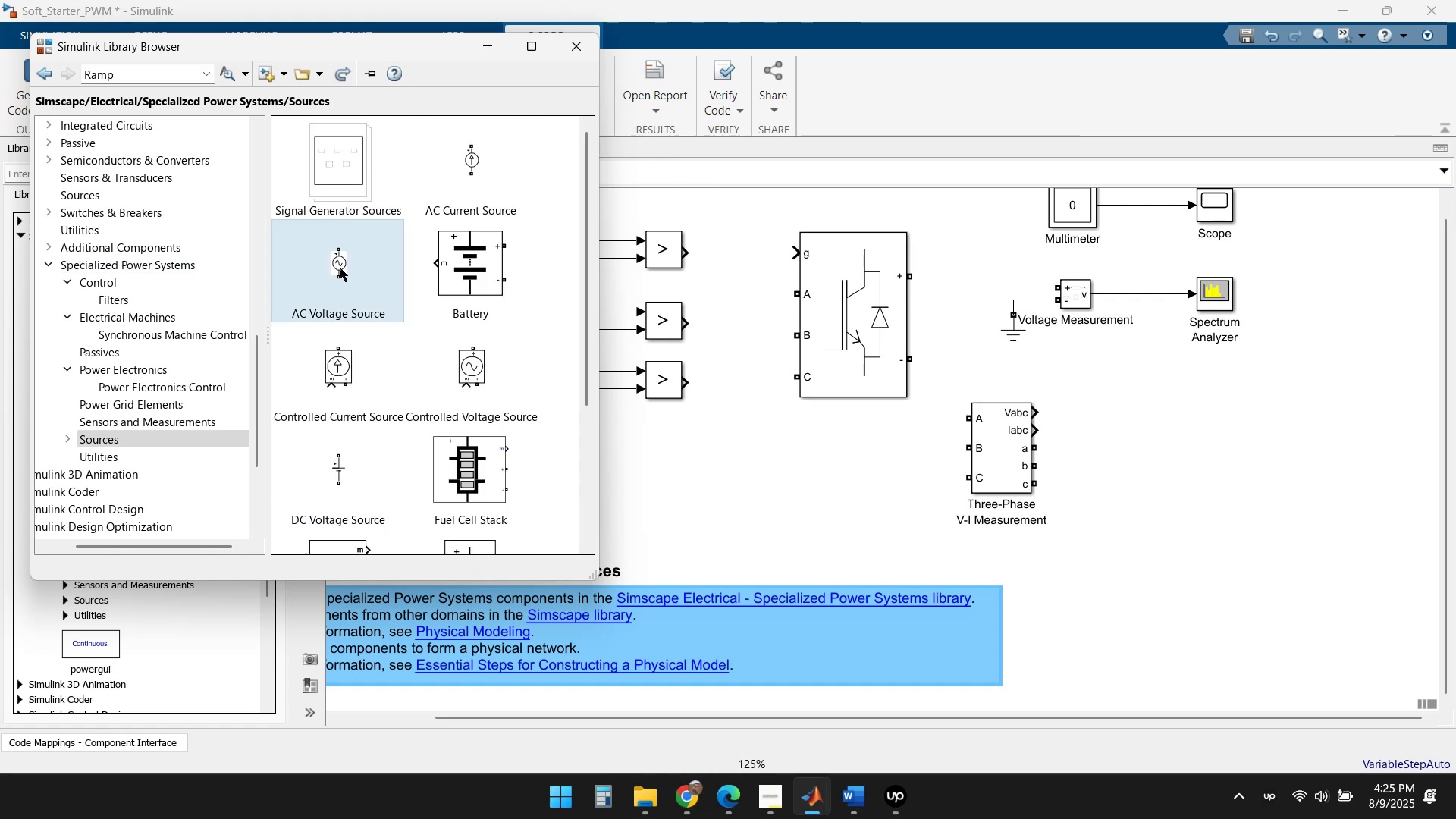 
left_click_drag(start_coordinate=[340, 268], to_coordinate=[733, 472])
 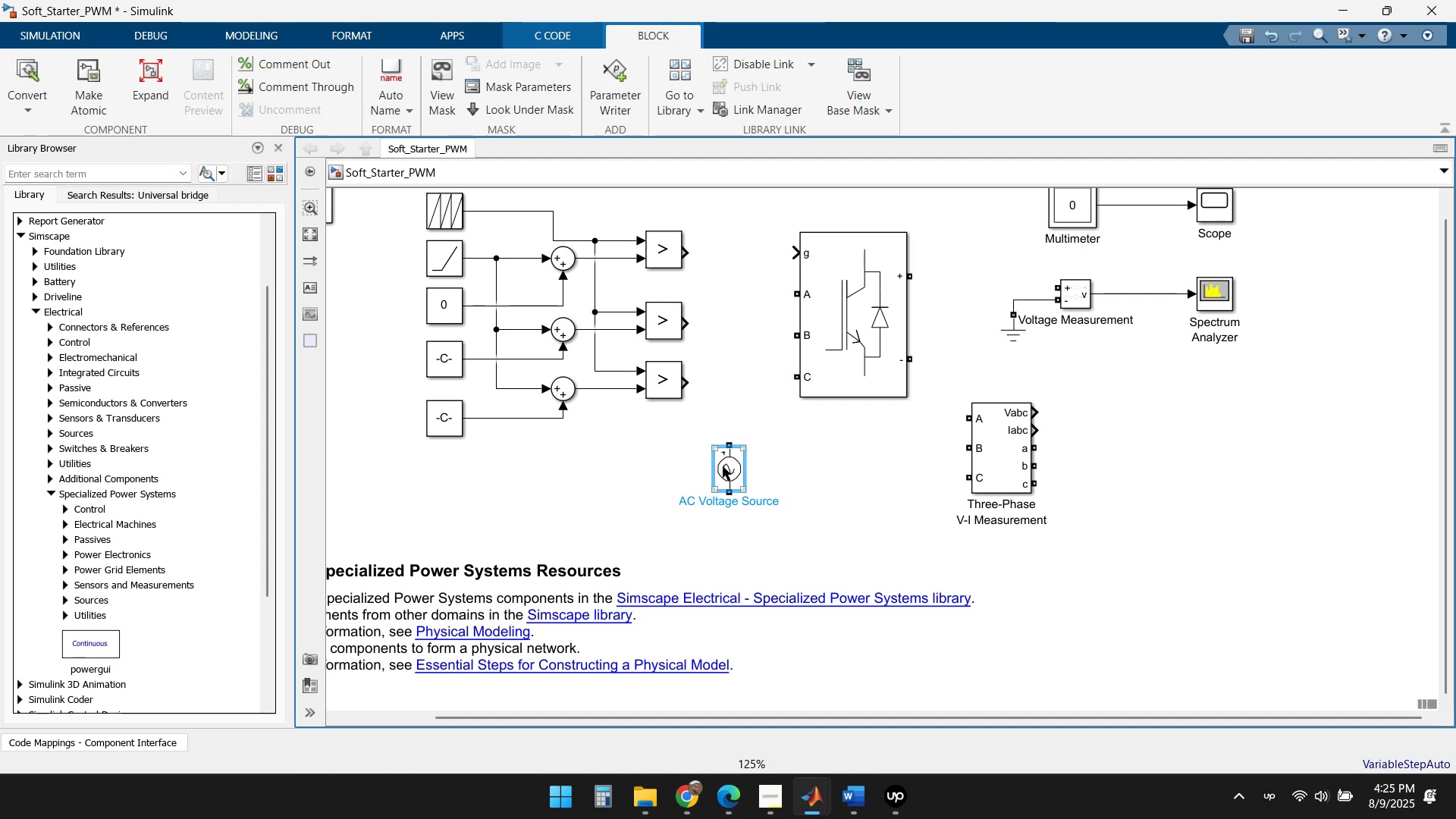 
double_click([726, 467])
 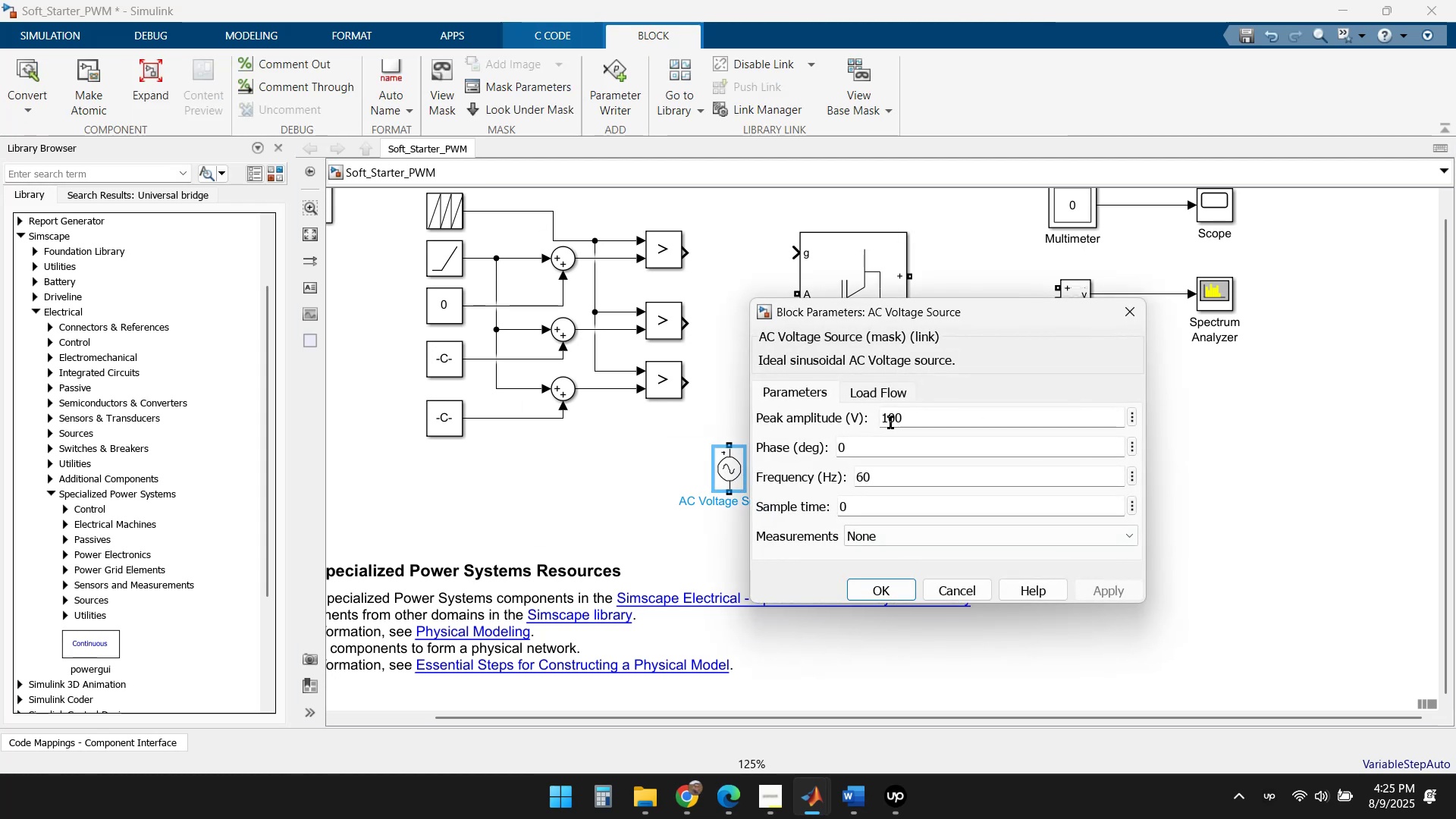 
left_click([904, 416])
 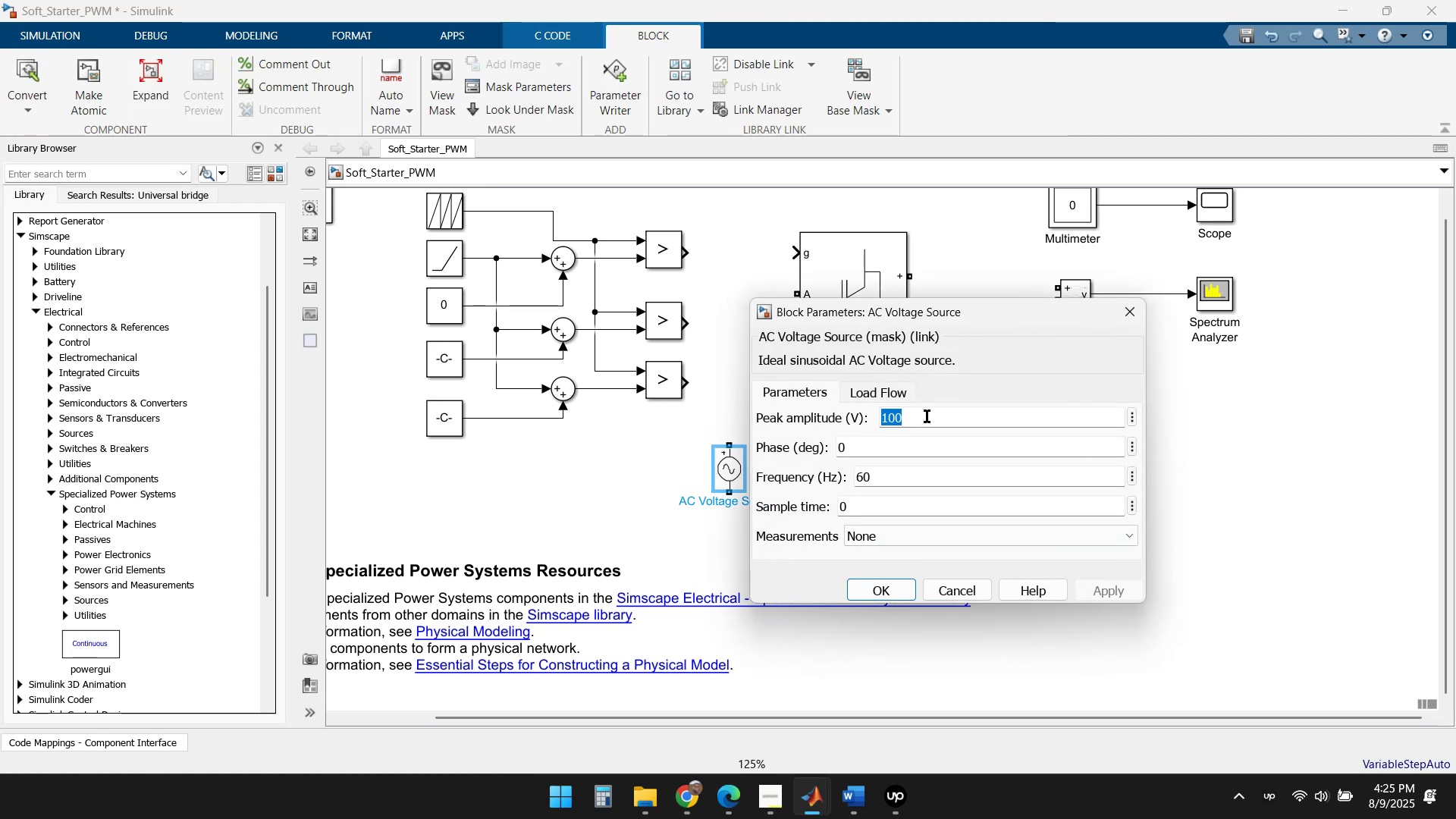 
key(Numpad1)
 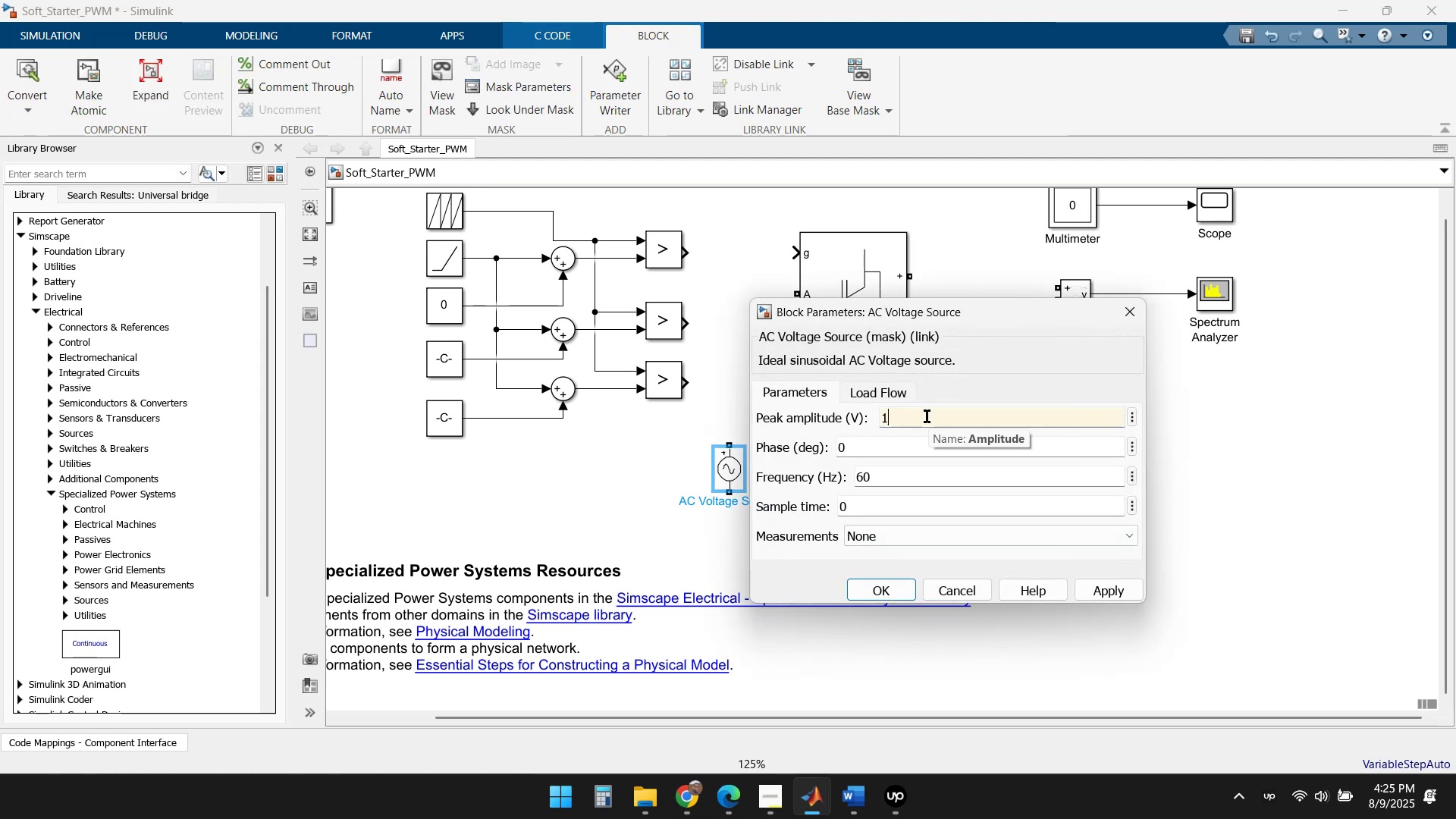 
key(Numpad2)
 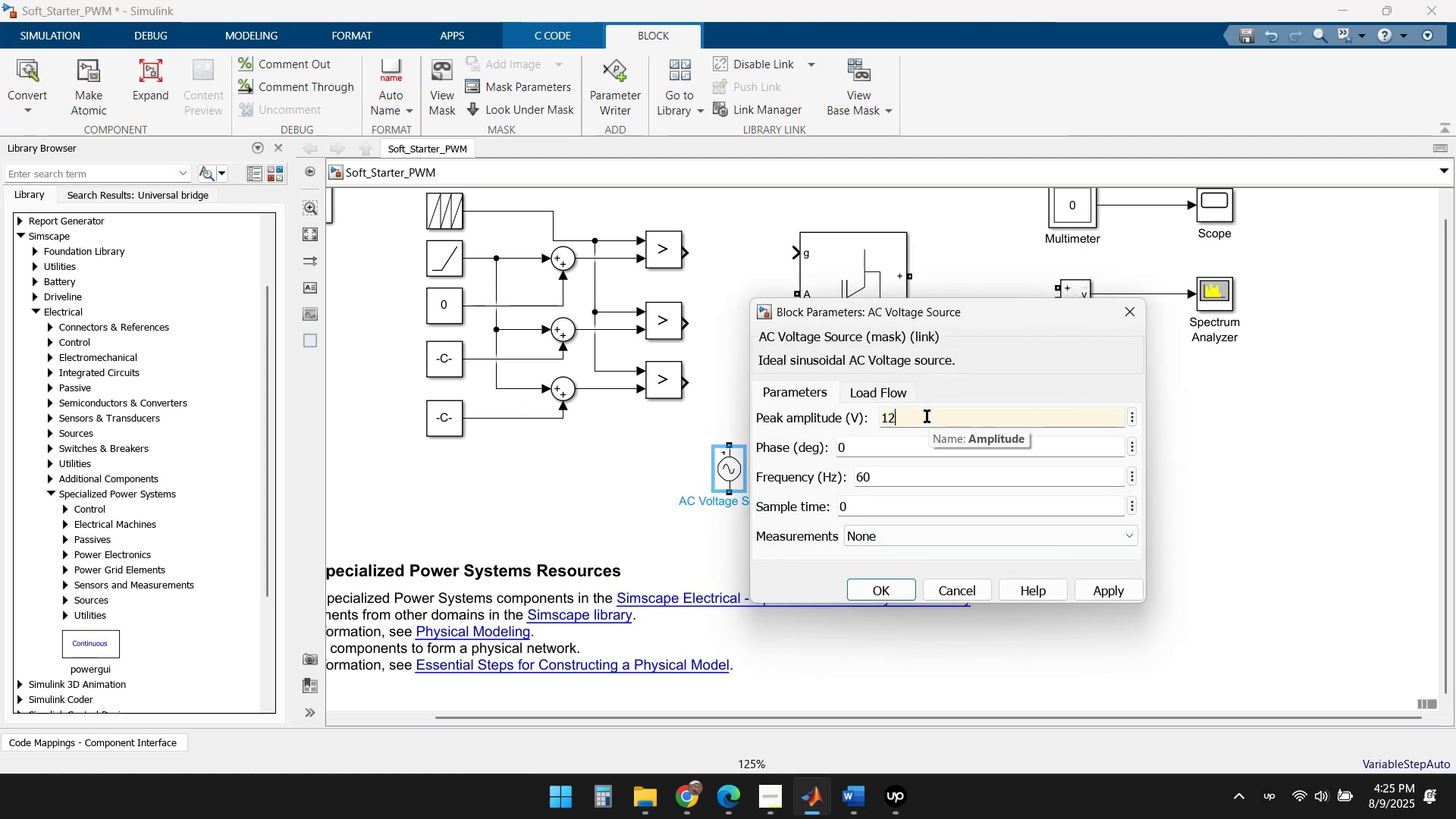 
key(Numpad0)
 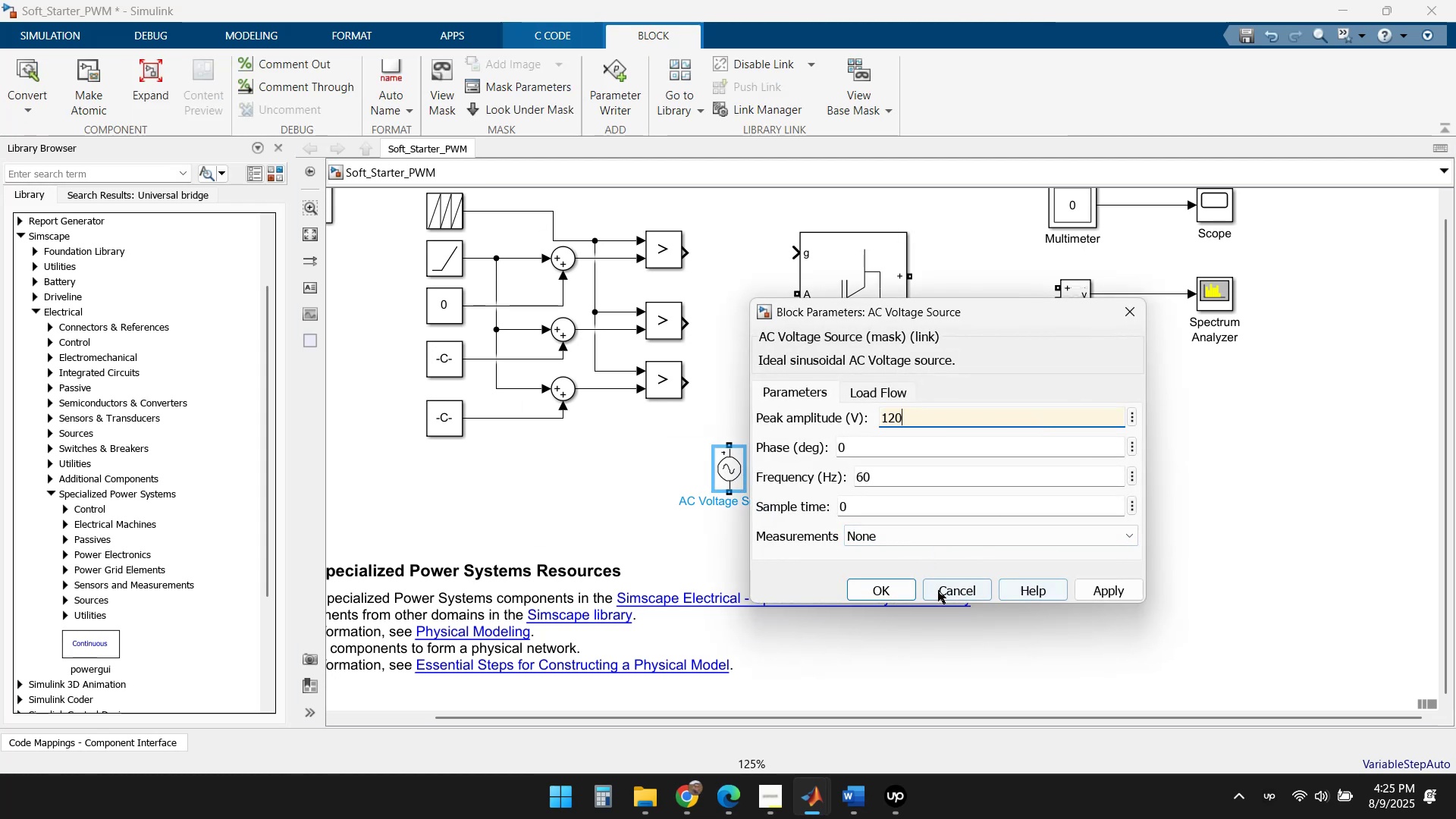 
left_click([1104, 585])
 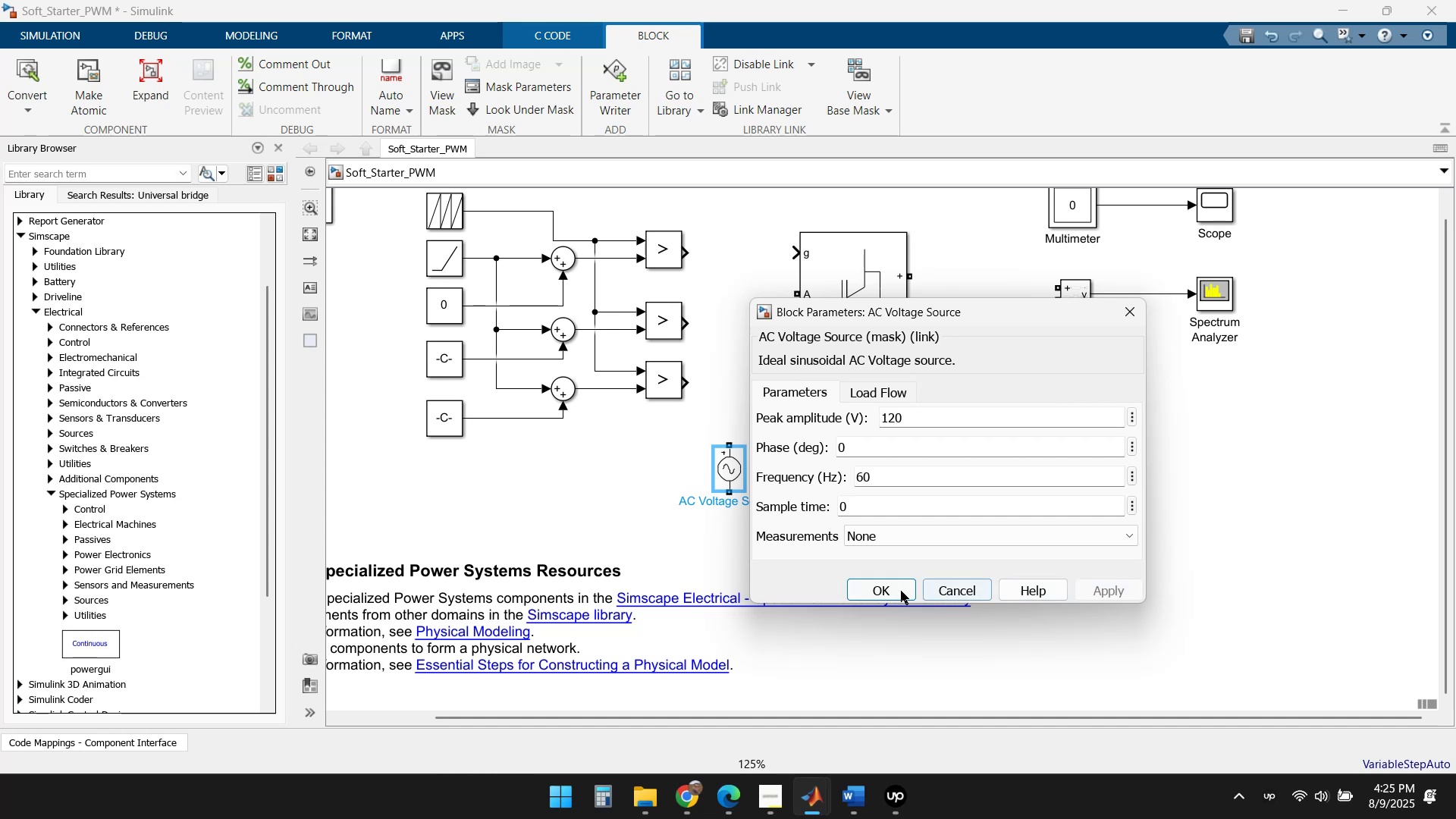 
left_click([885, 591])
 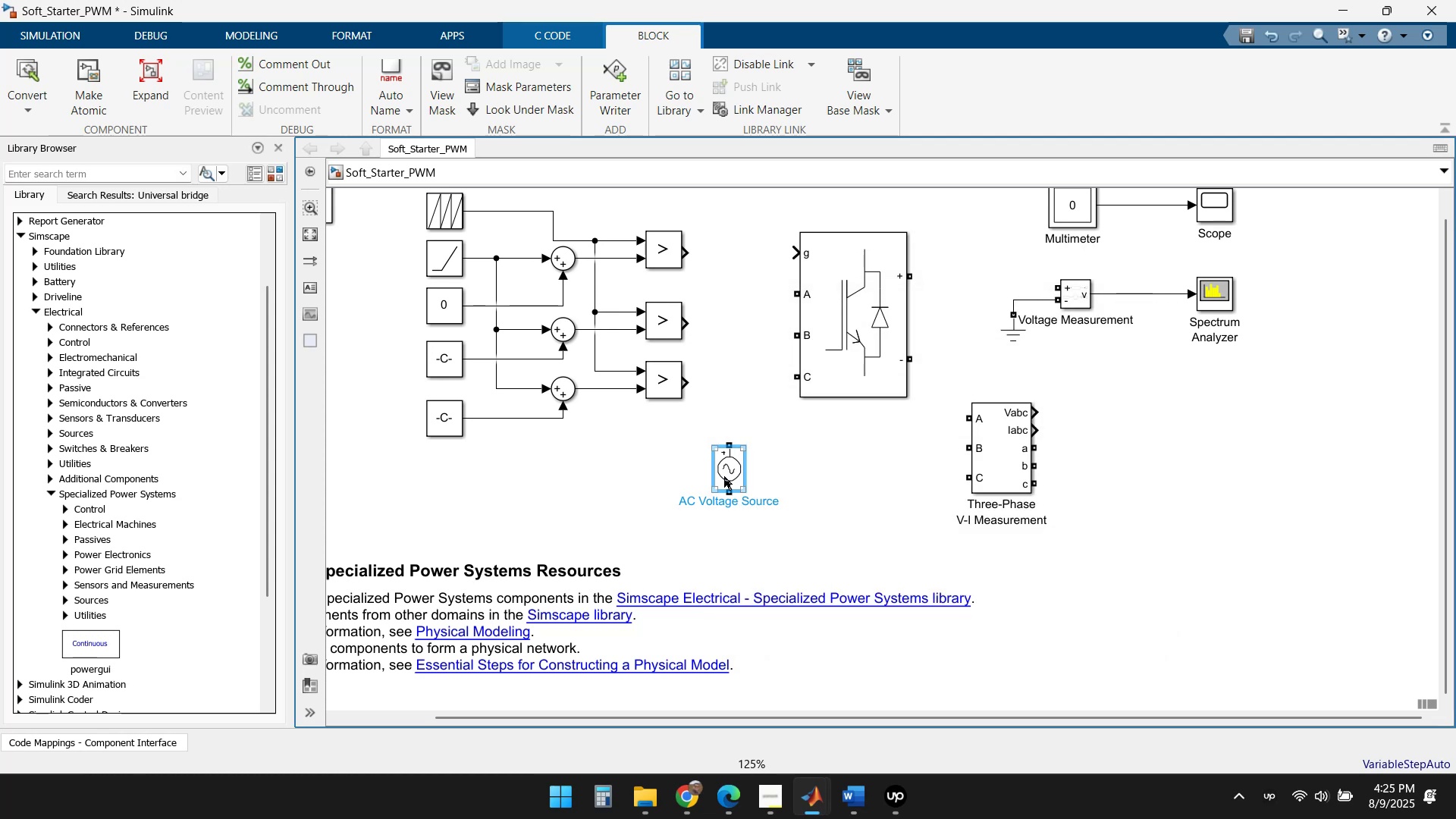 
left_click([784, 473])
 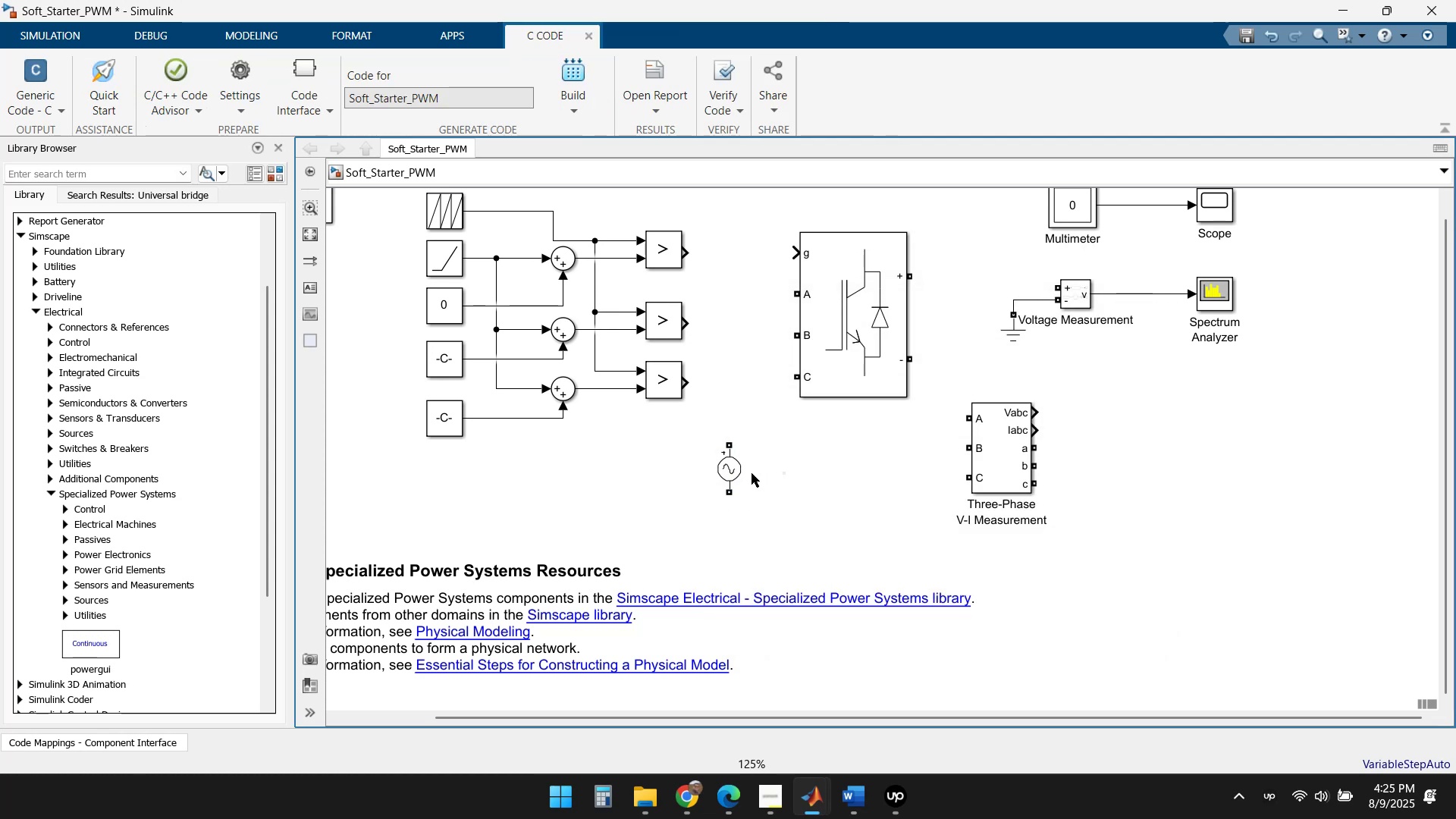 
left_click_drag(start_coordinate=[729, 468], to_coordinate=[679, 489])
 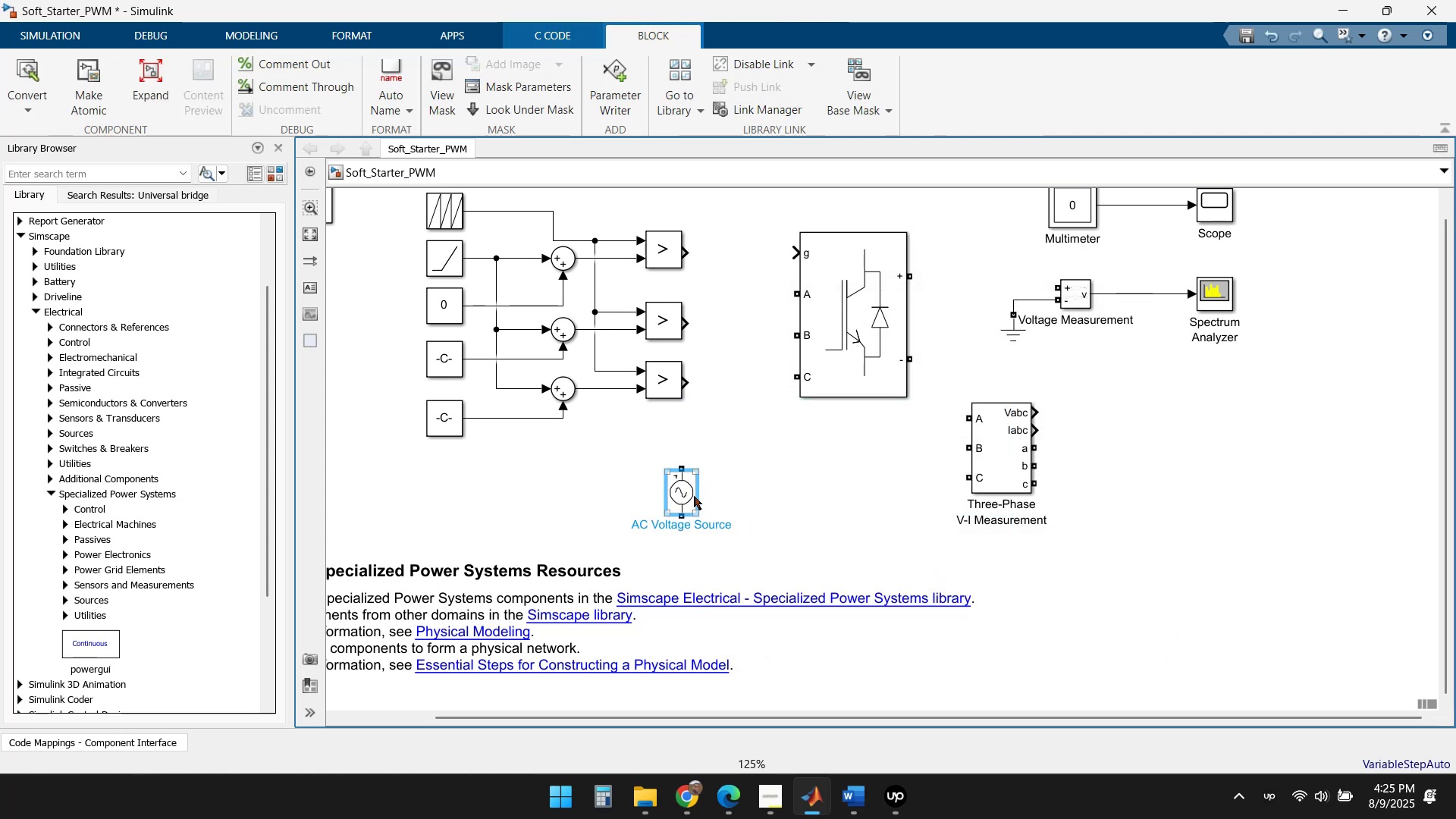 
left_click([678, 491])
 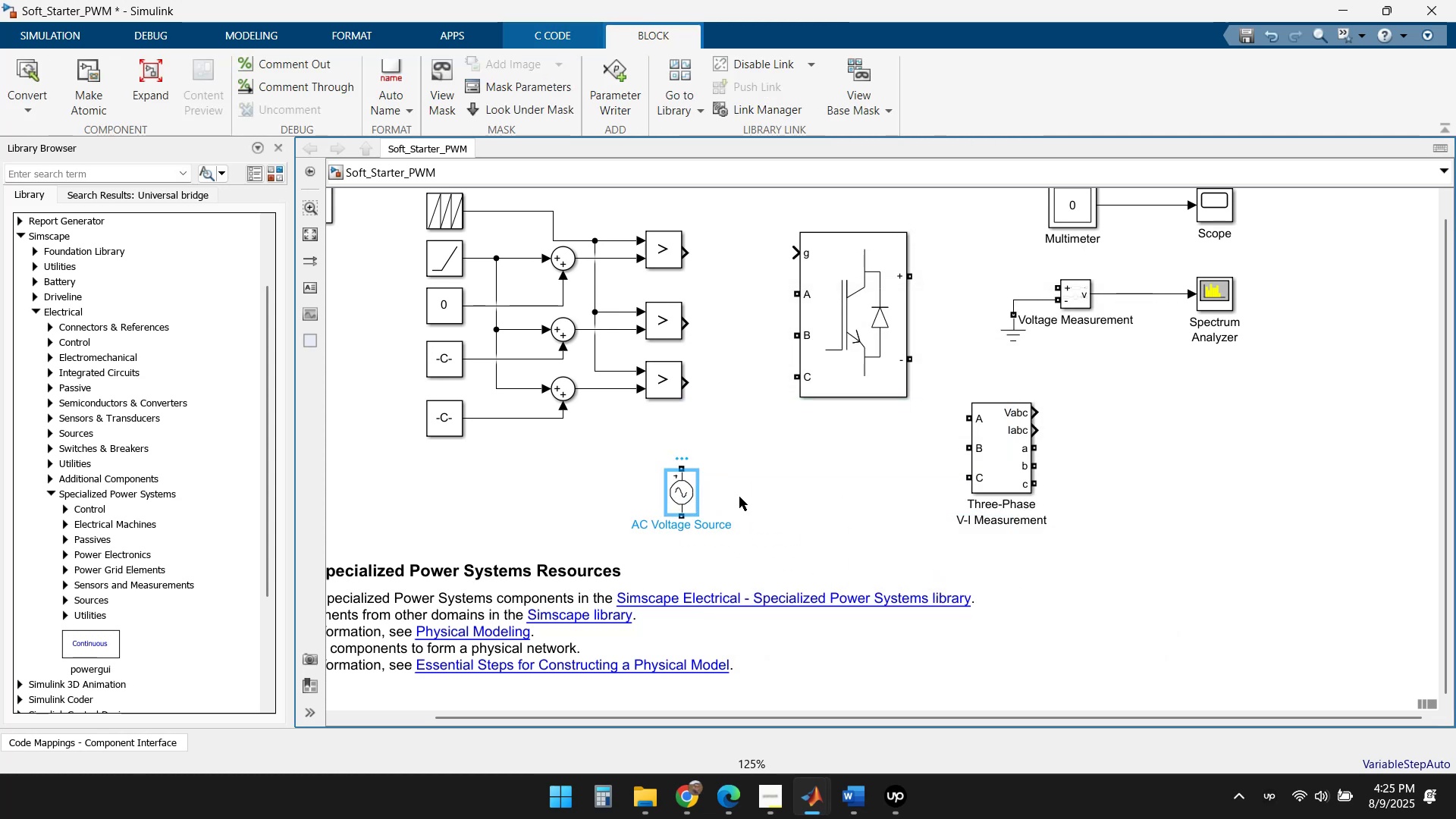 
key(Control+C)
 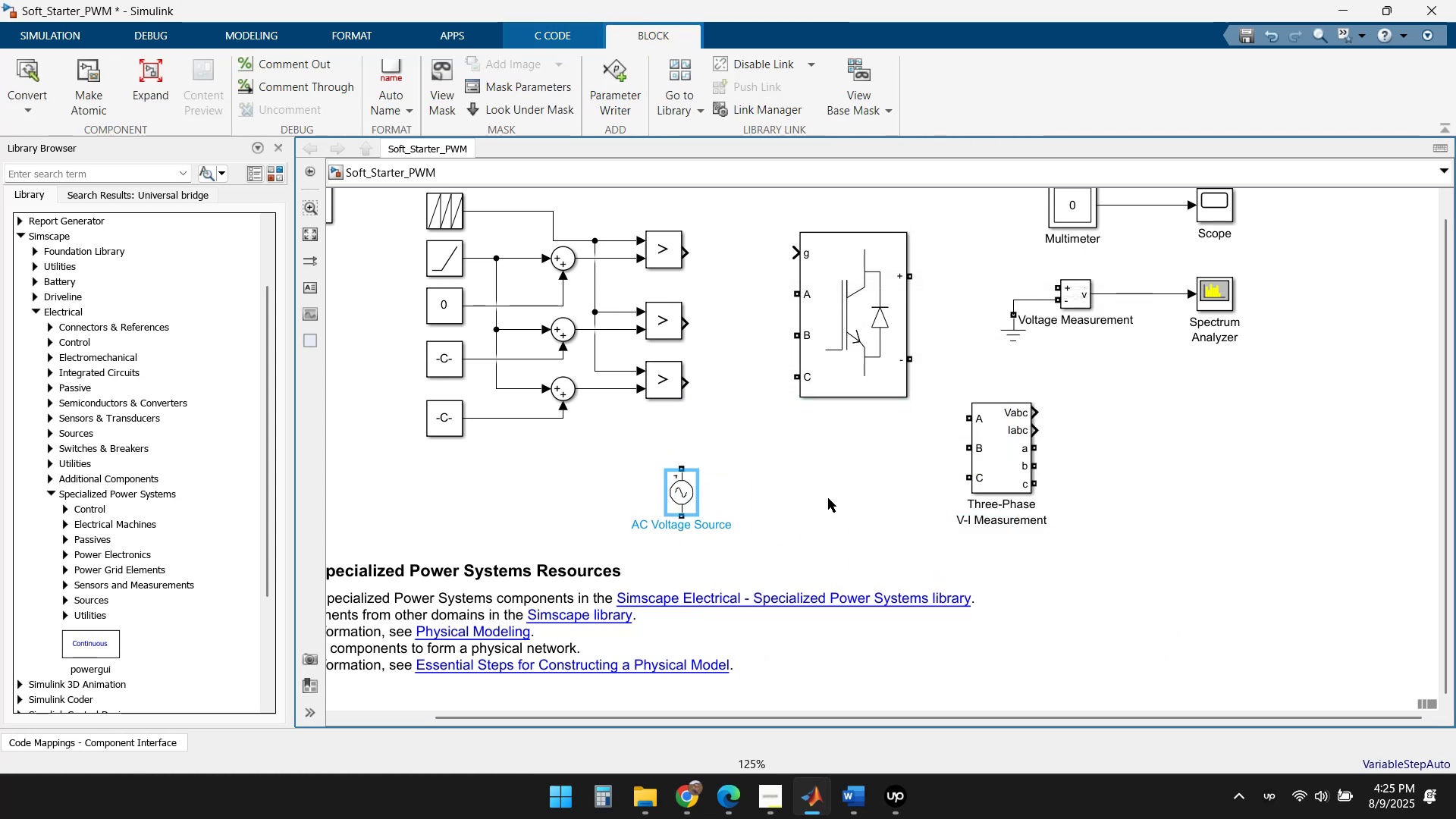 
left_click([828, 498])
 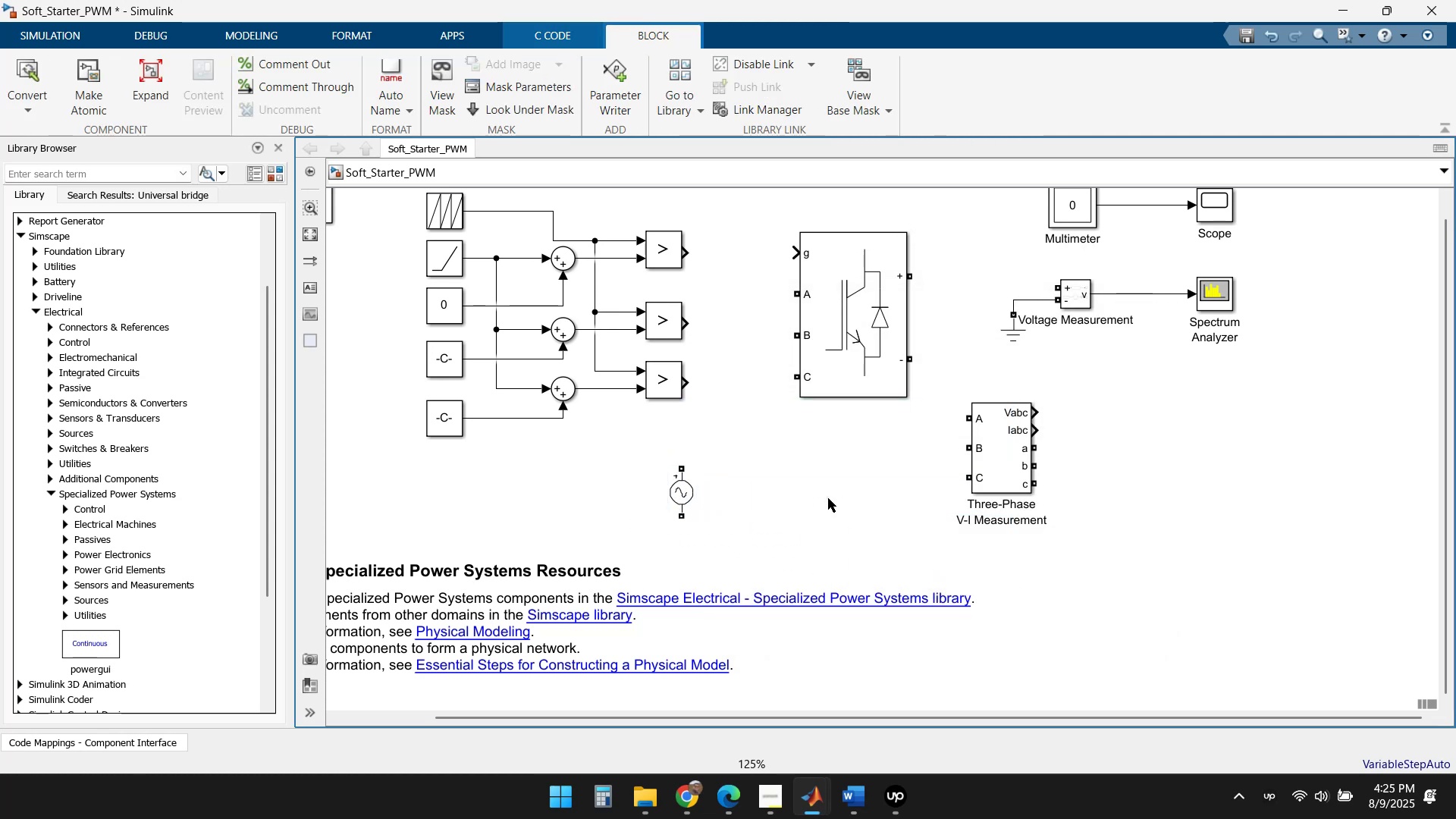 
key(Control+V)
 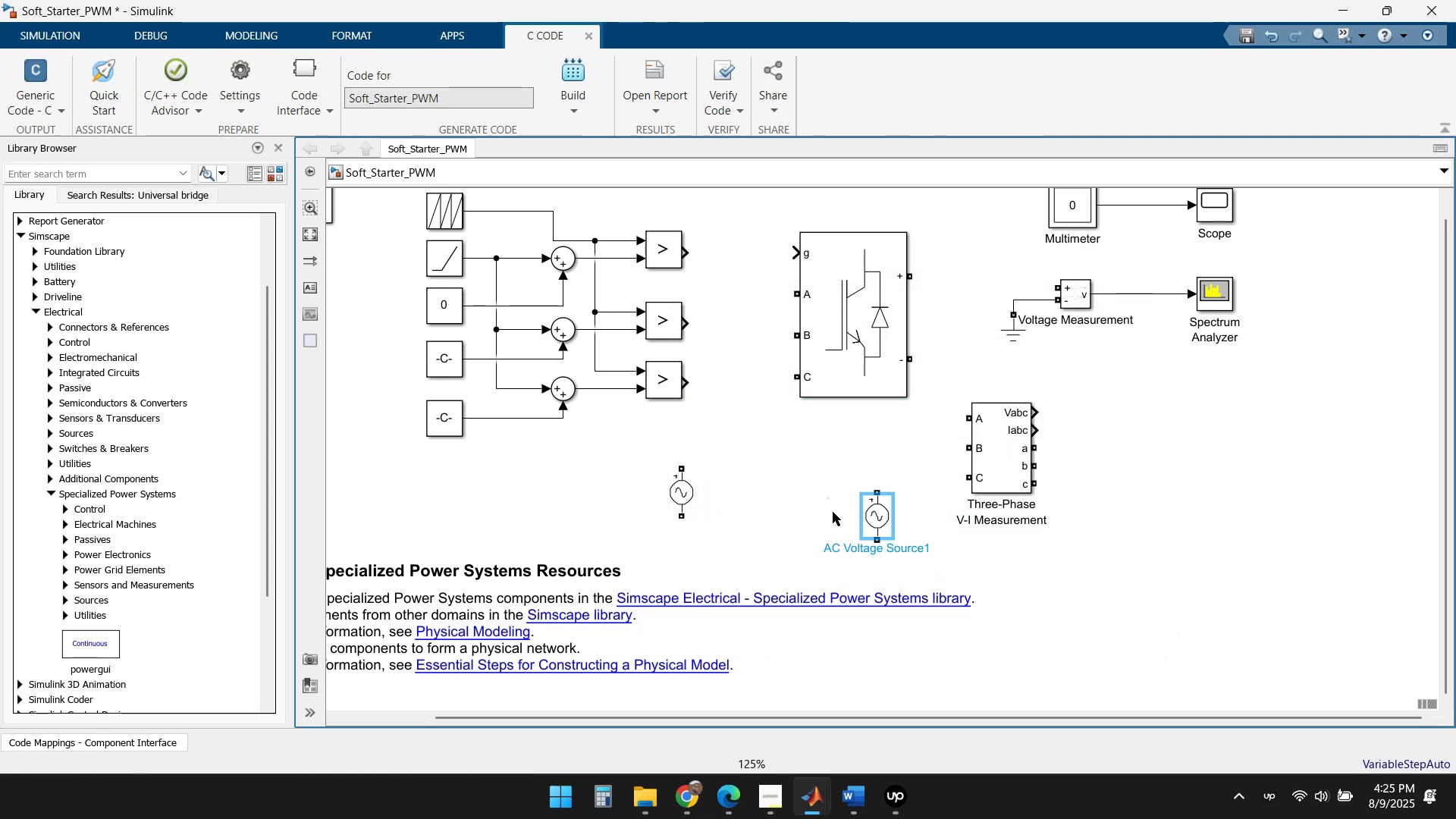 
left_click_drag(start_coordinate=[876, 517], to_coordinate=[734, 488])
 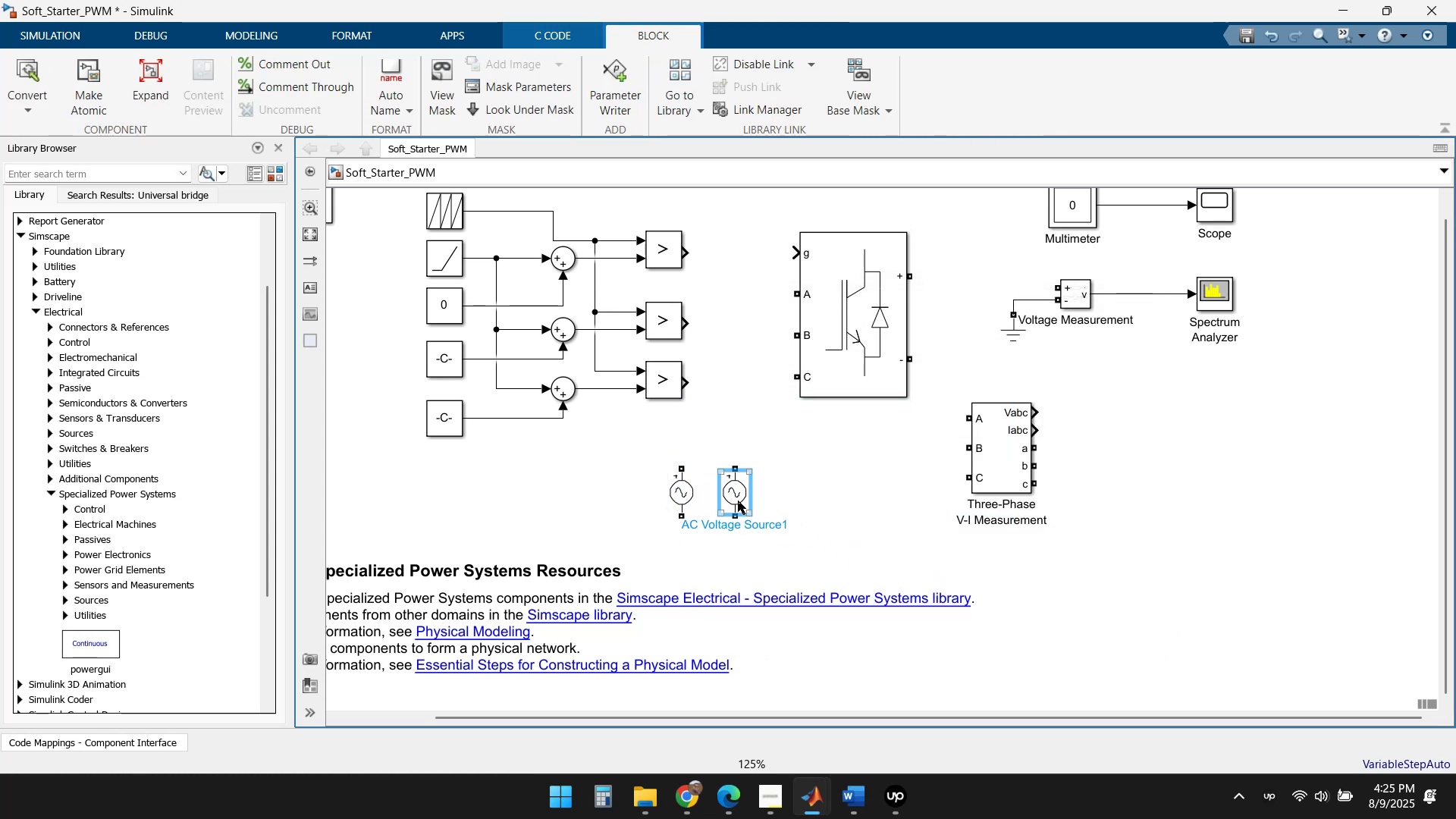 
double_click([738, 500])
 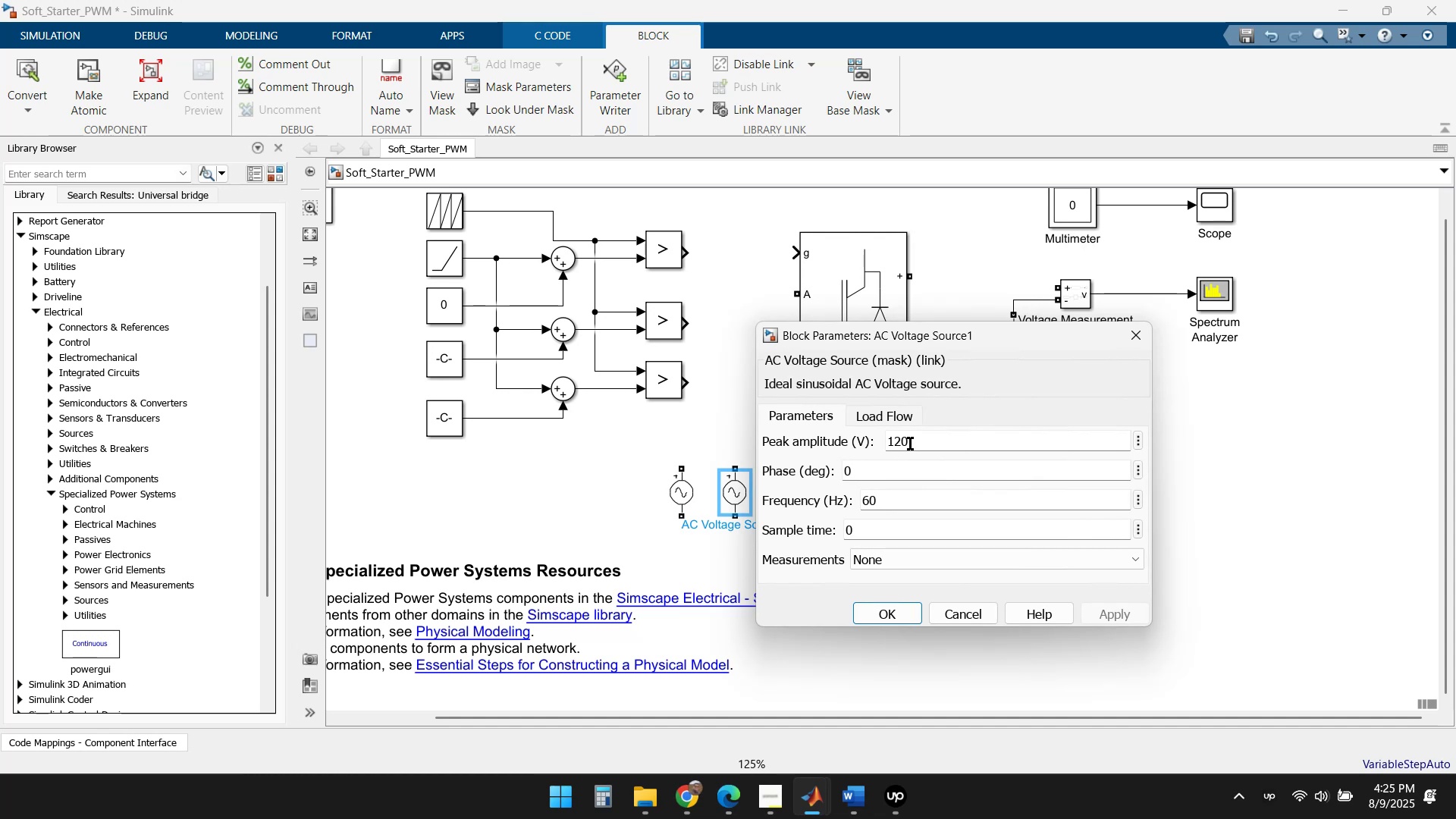 
left_click([871, 467])
 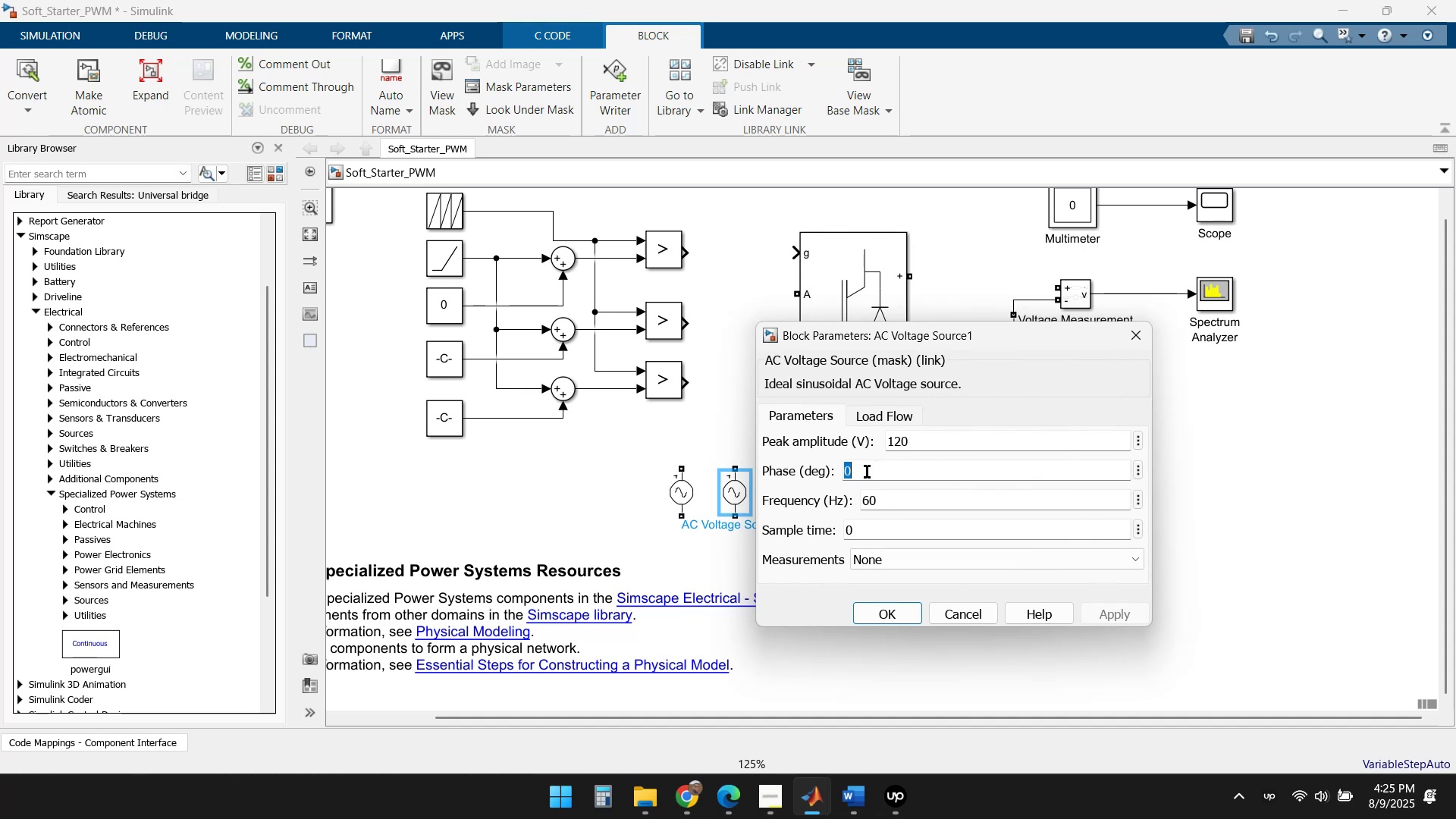 
key(Numpad1)
 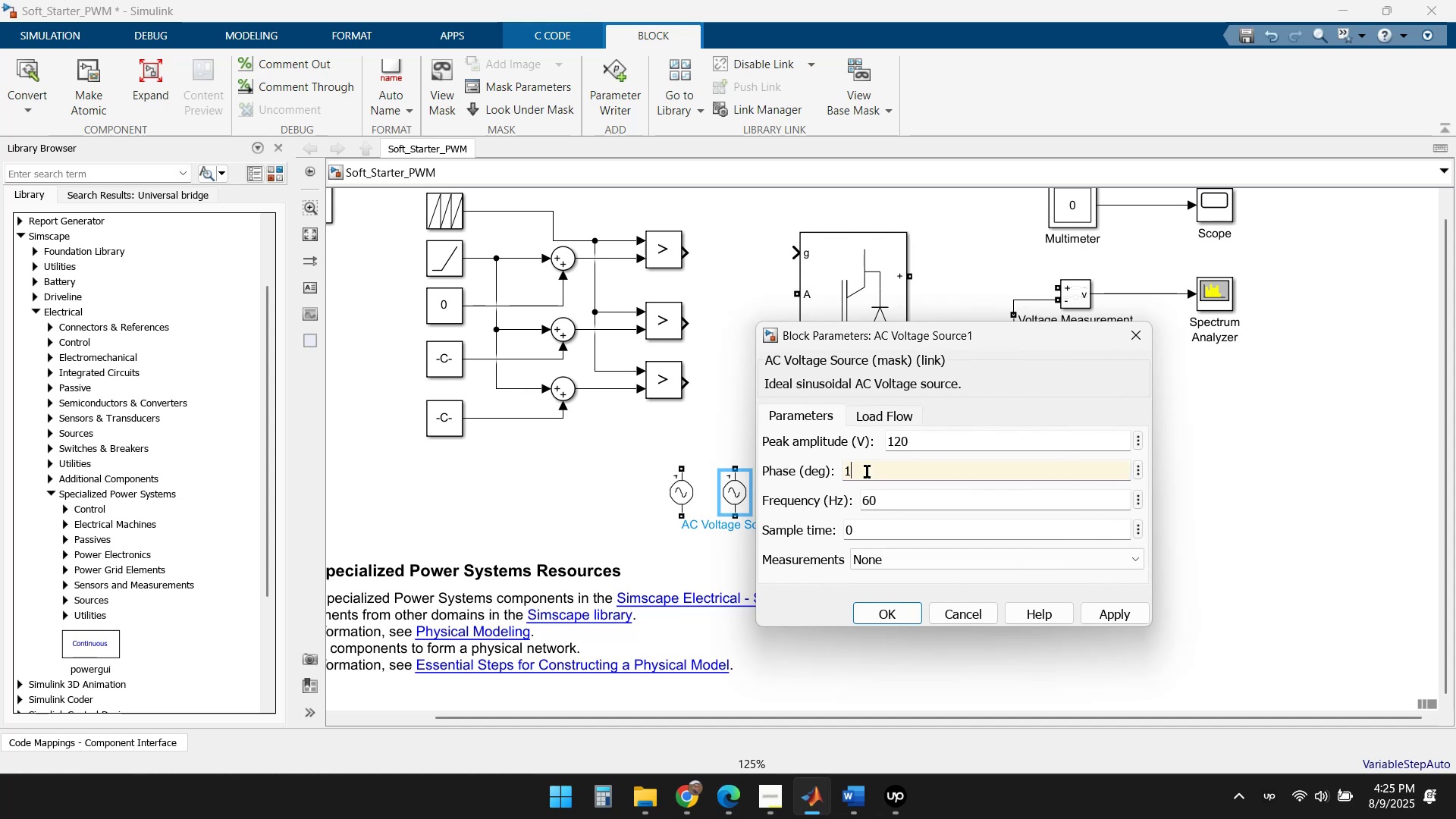 
key(Numpad2)
 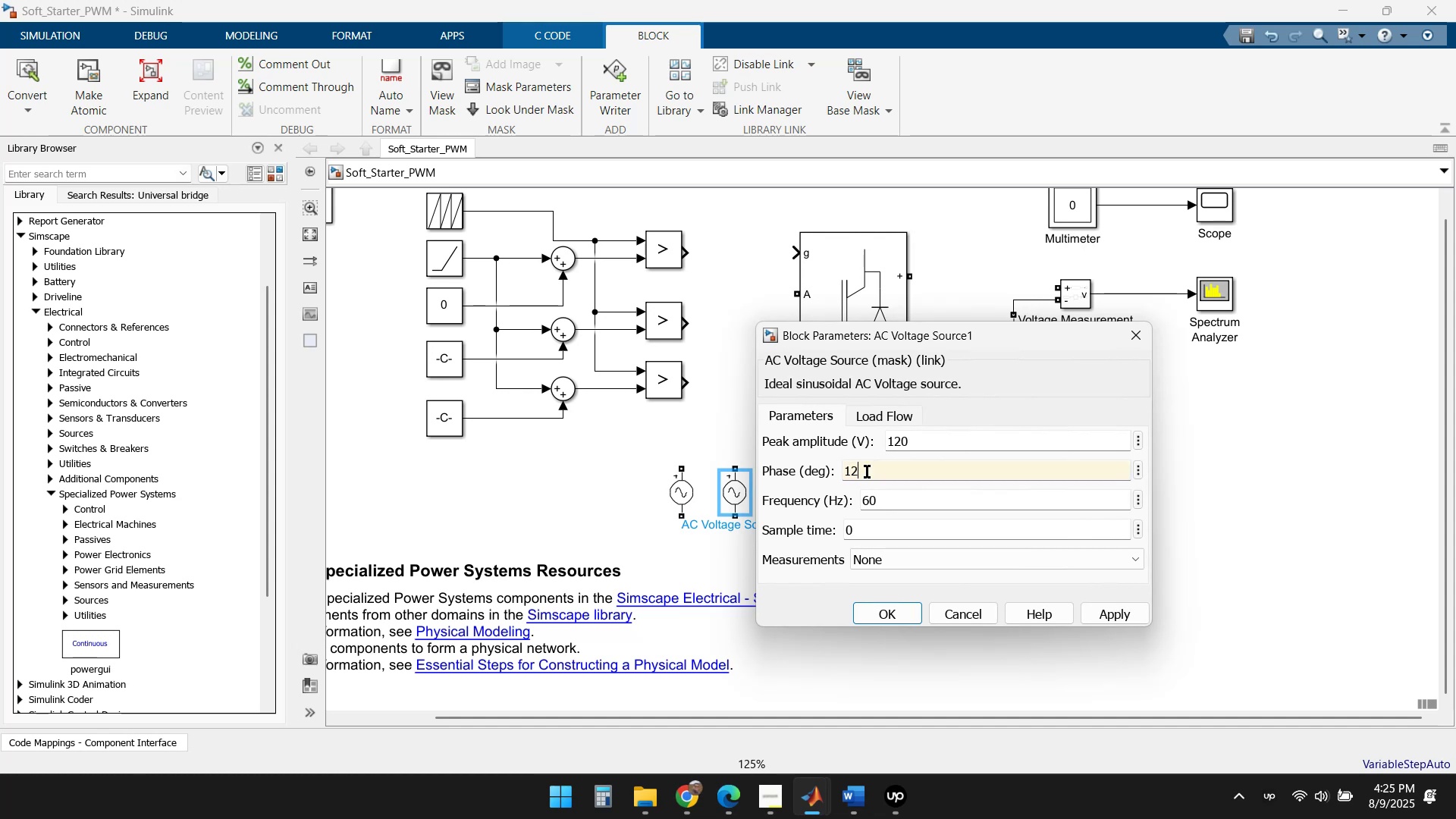 
key(Numpad0)
 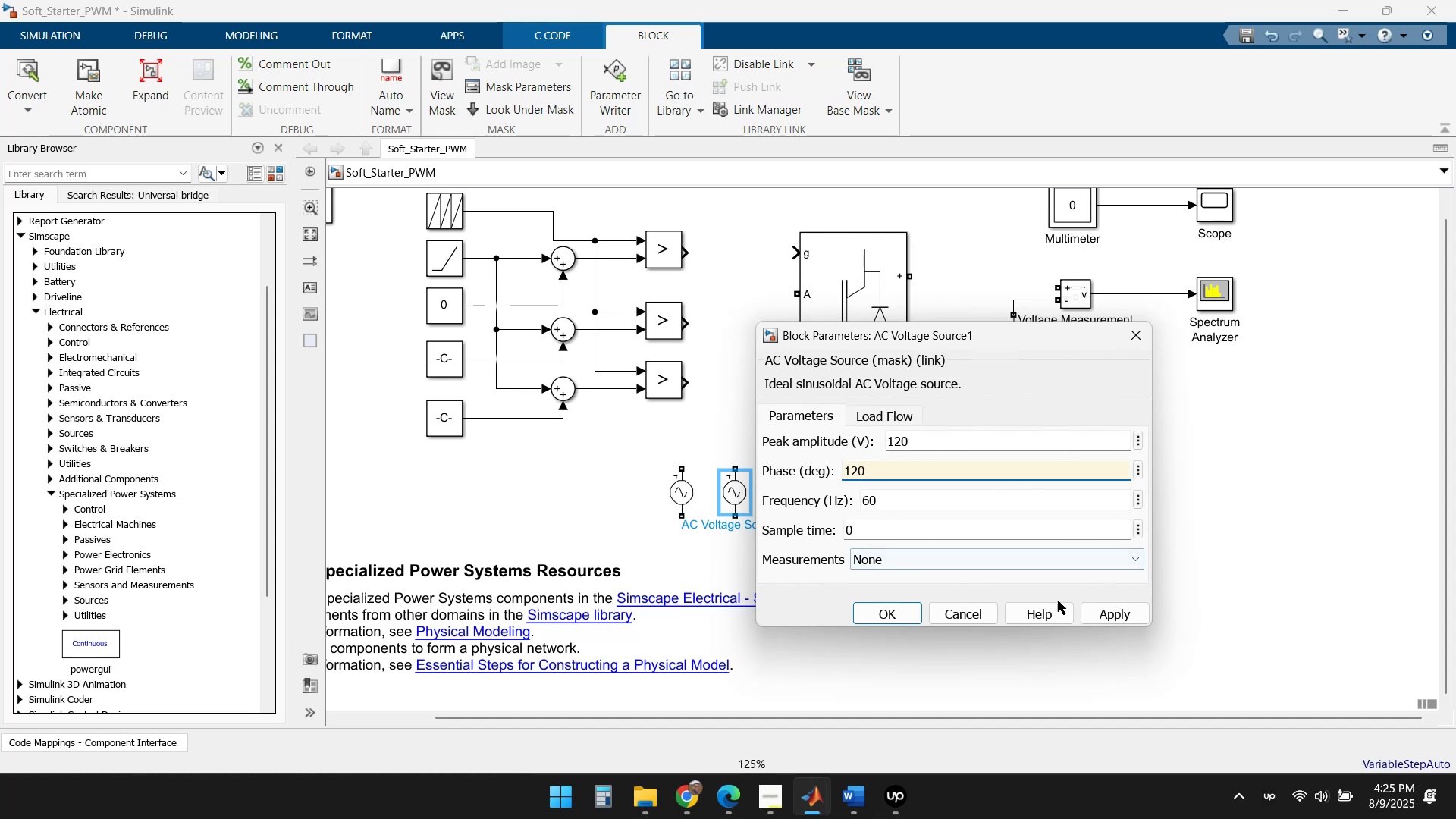 
left_click([1118, 615])
 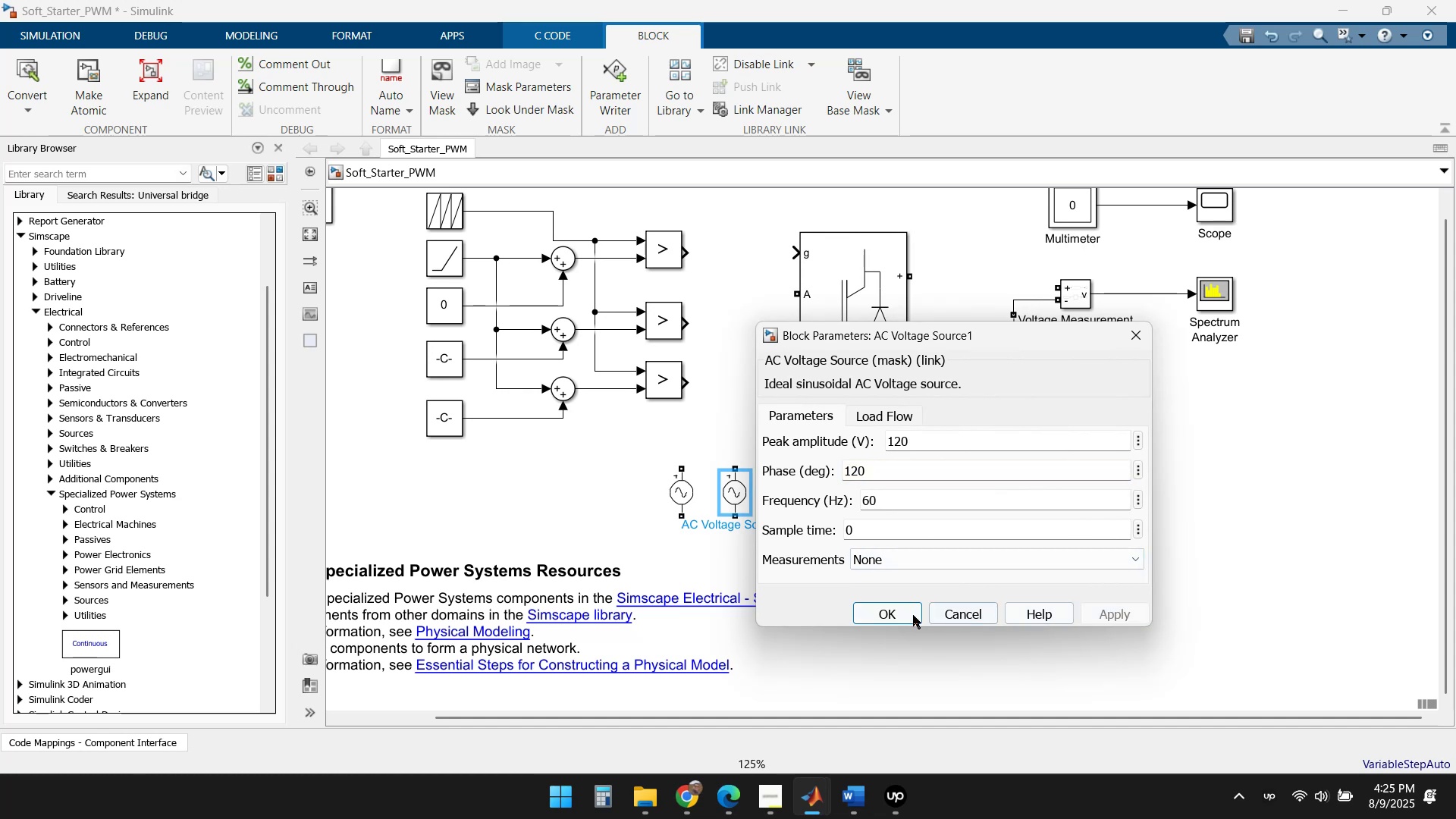 
left_click([893, 611])
 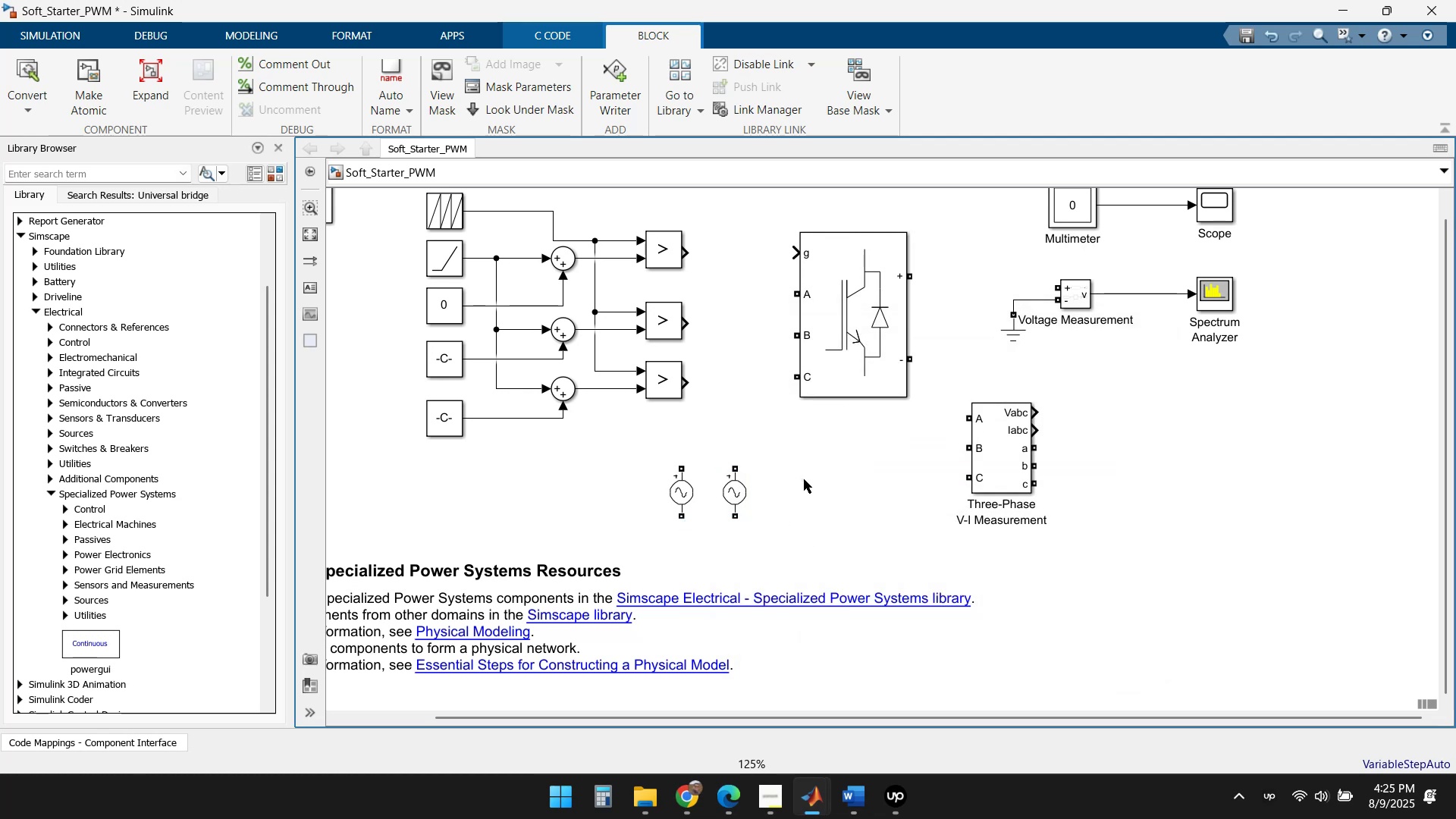 
key(Control+V)
 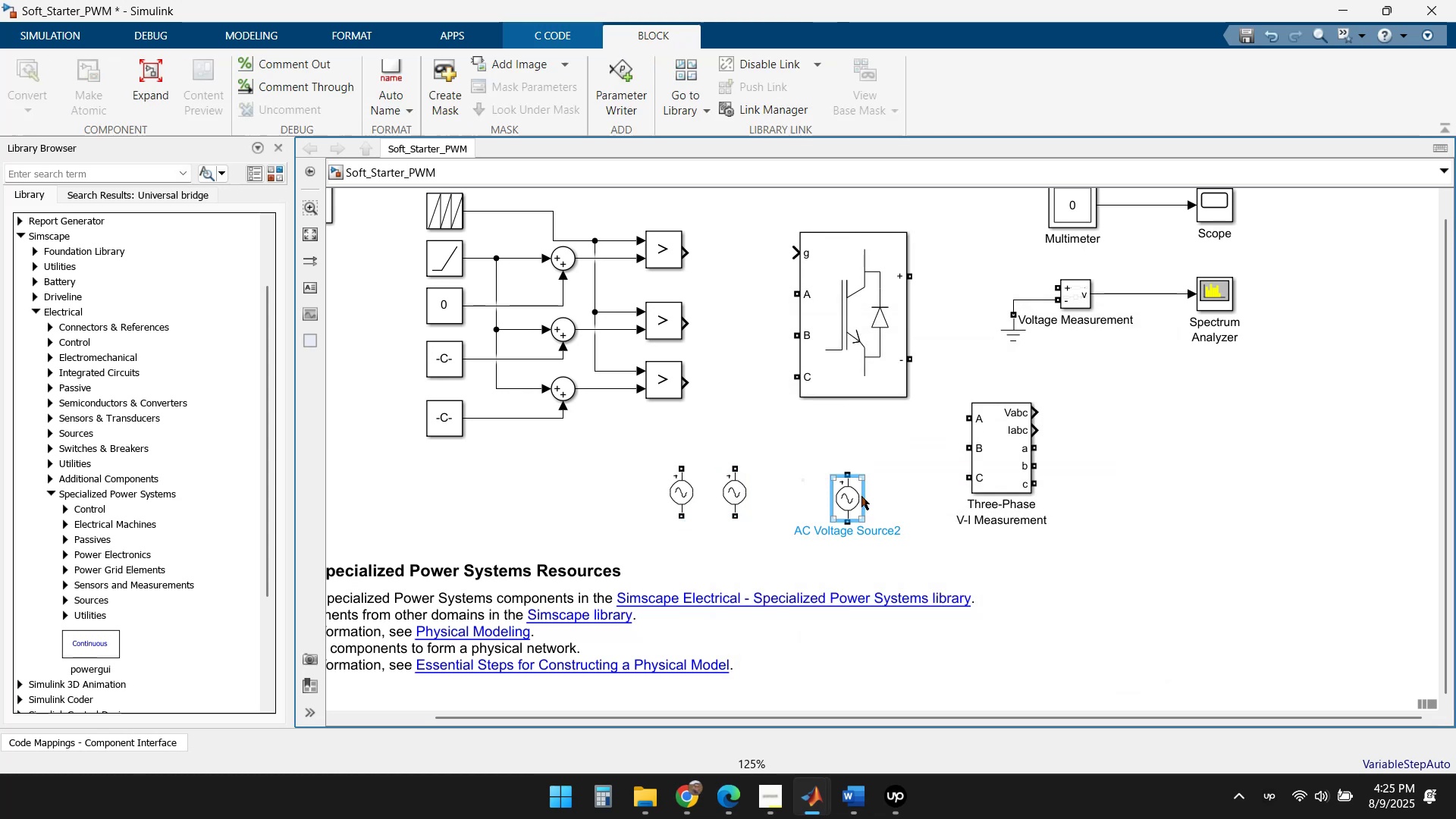 
left_click_drag(start_coordinate=[846, 496], to_coordinate=[777, 494])
 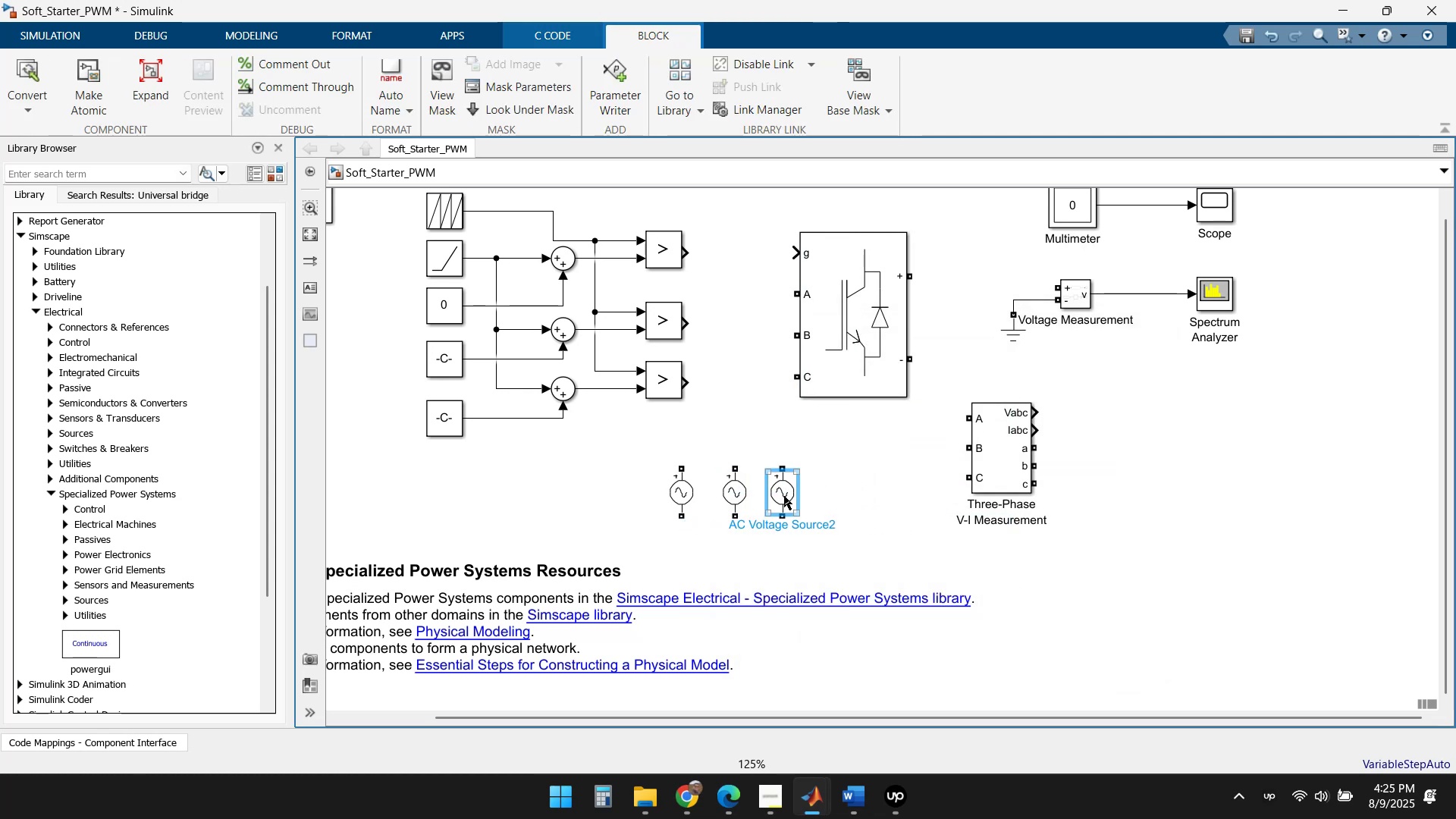 
double_click([784, 496])
 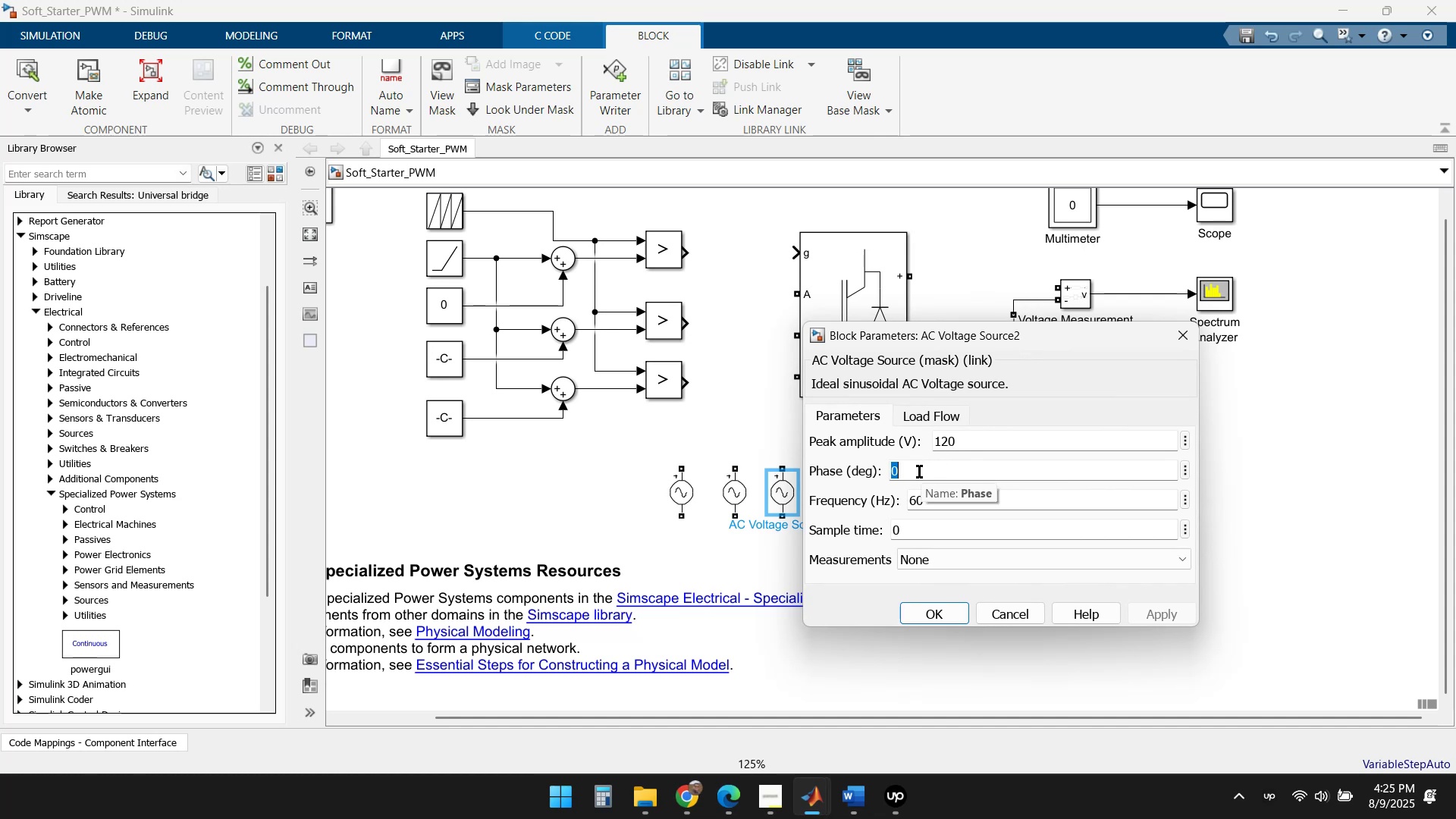 
wait(5.63)
 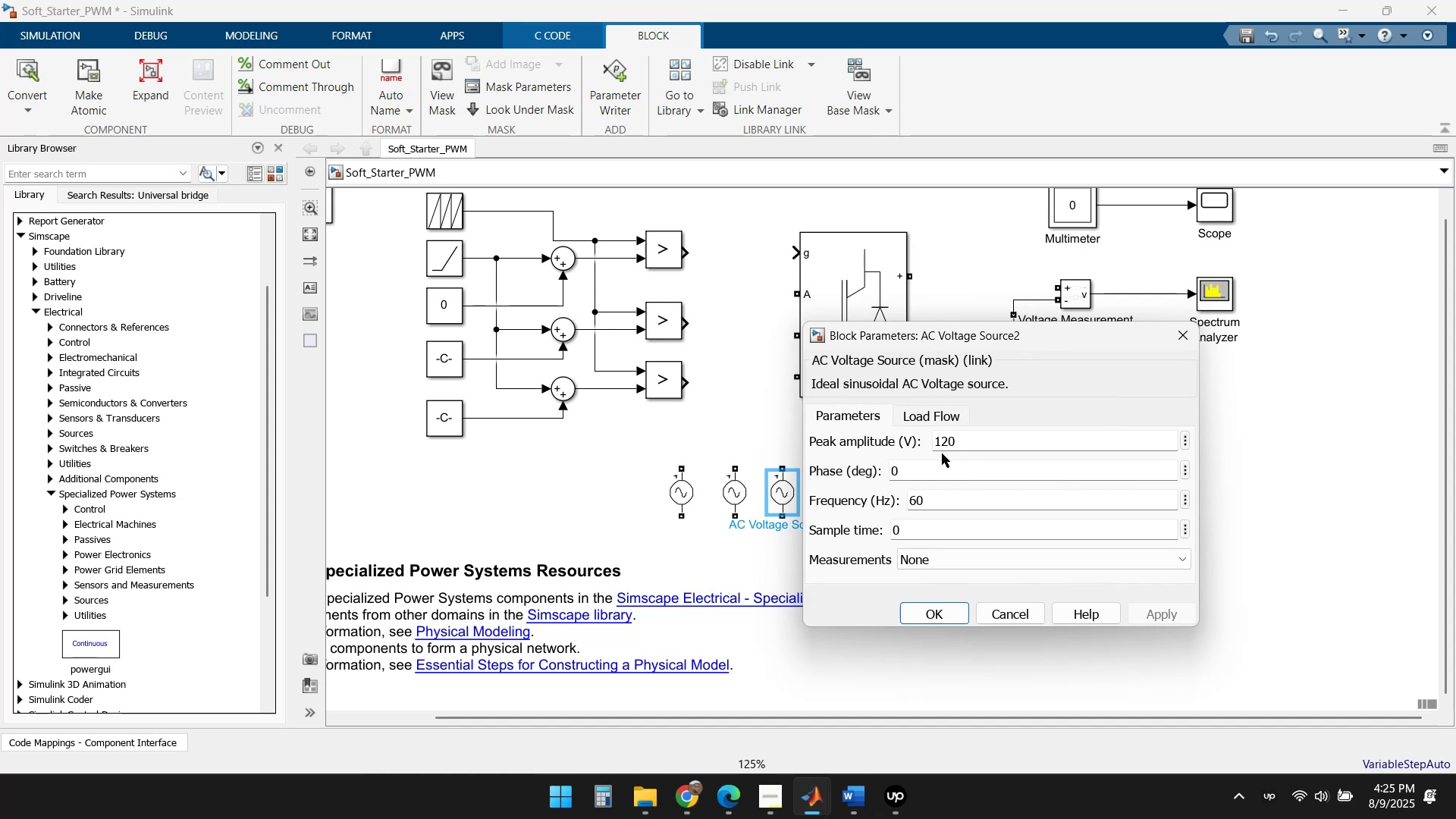 
key(Numpad2)
 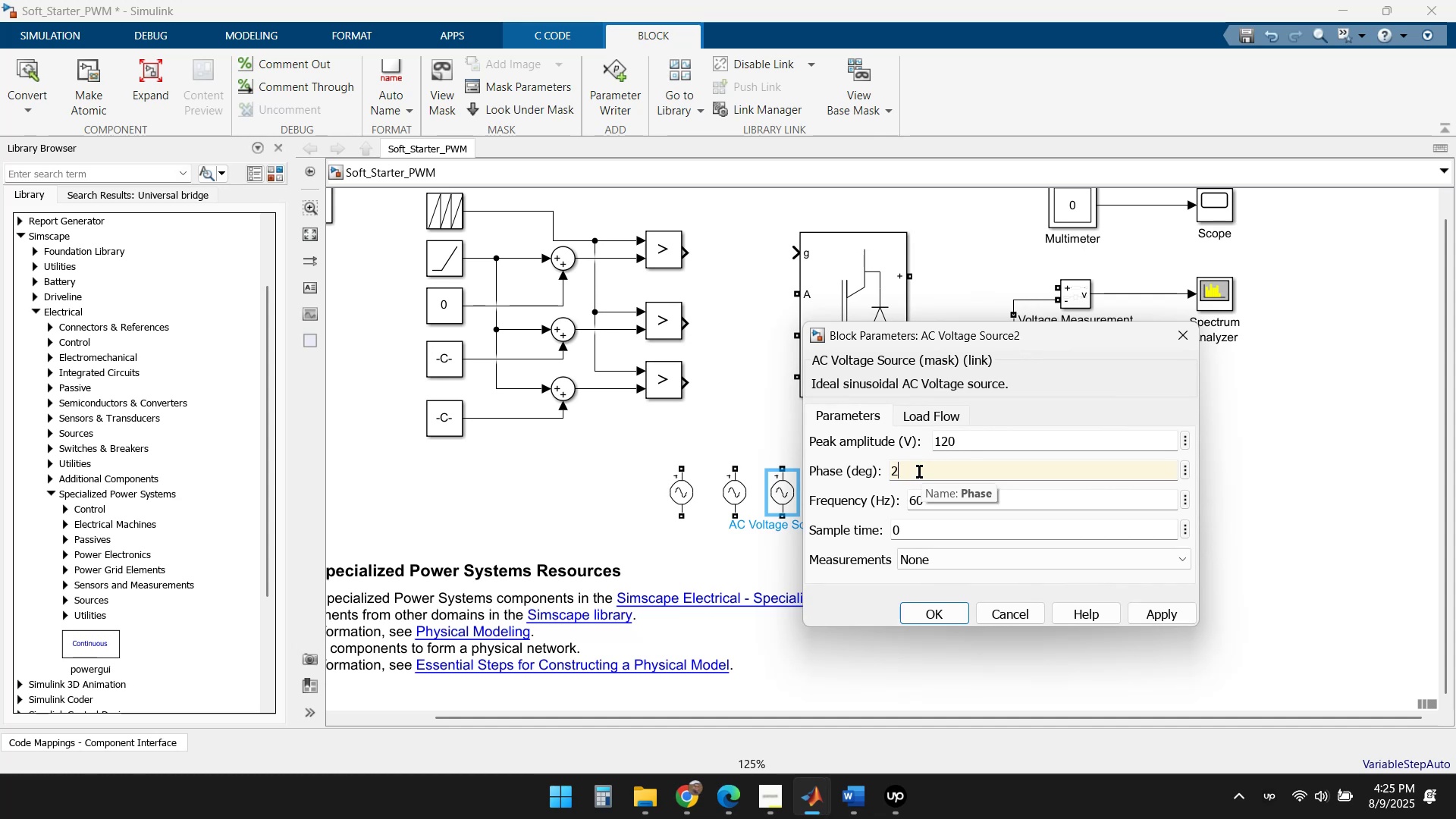 
key(Numpad4)
 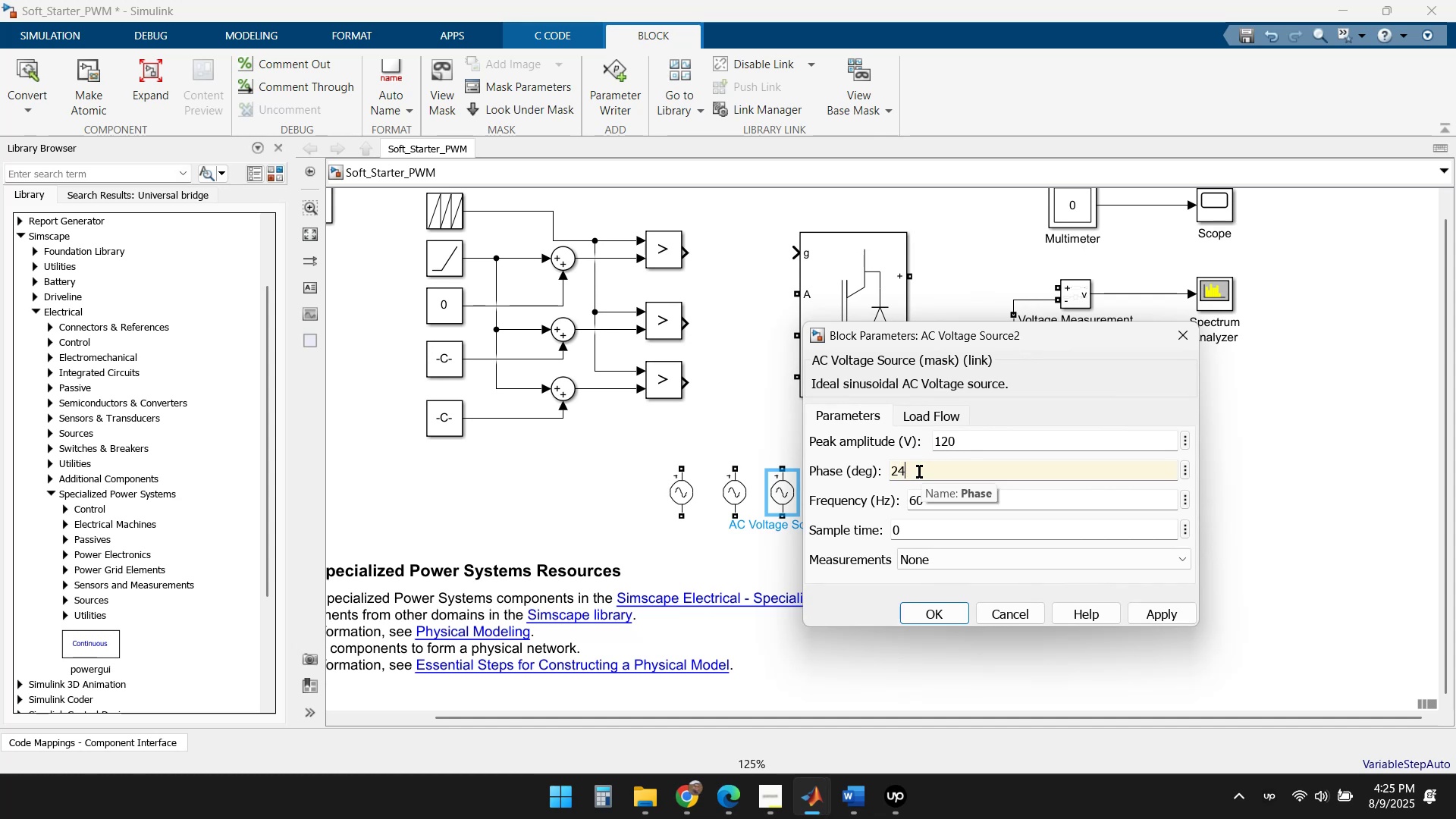 
key(Numpad0)
 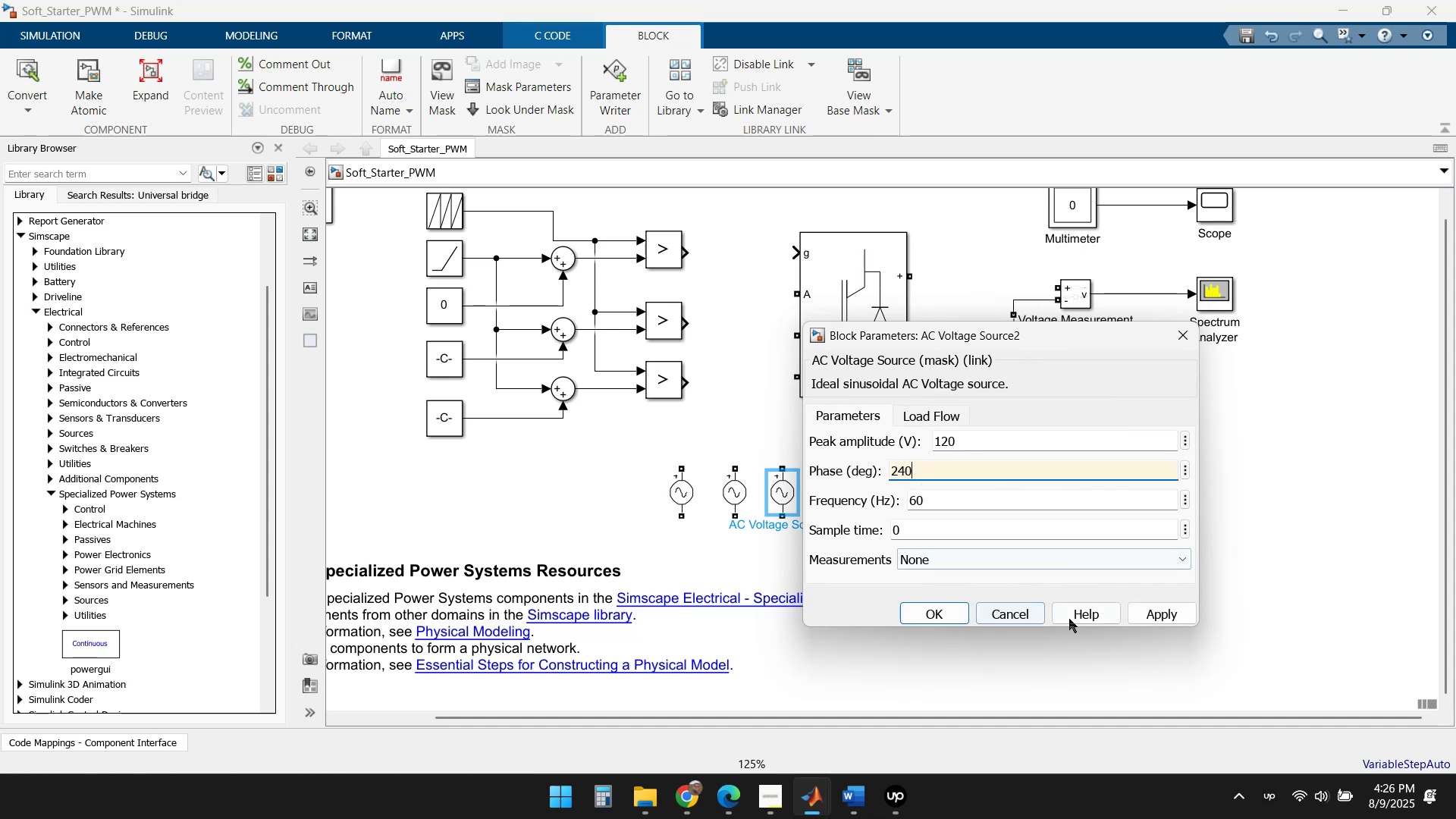 
left_click([1163, 610])
 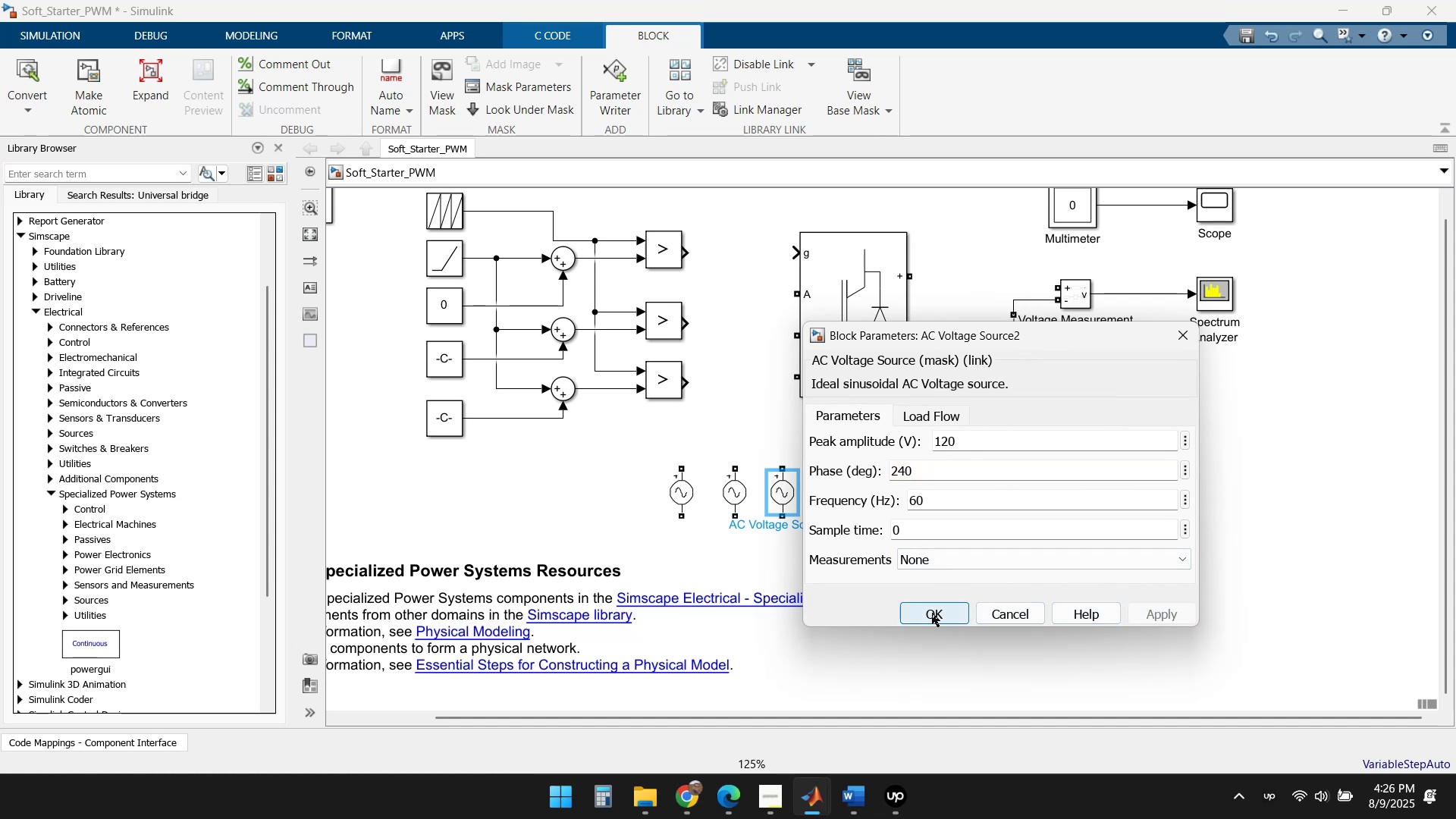 
left_click([932, 613])
 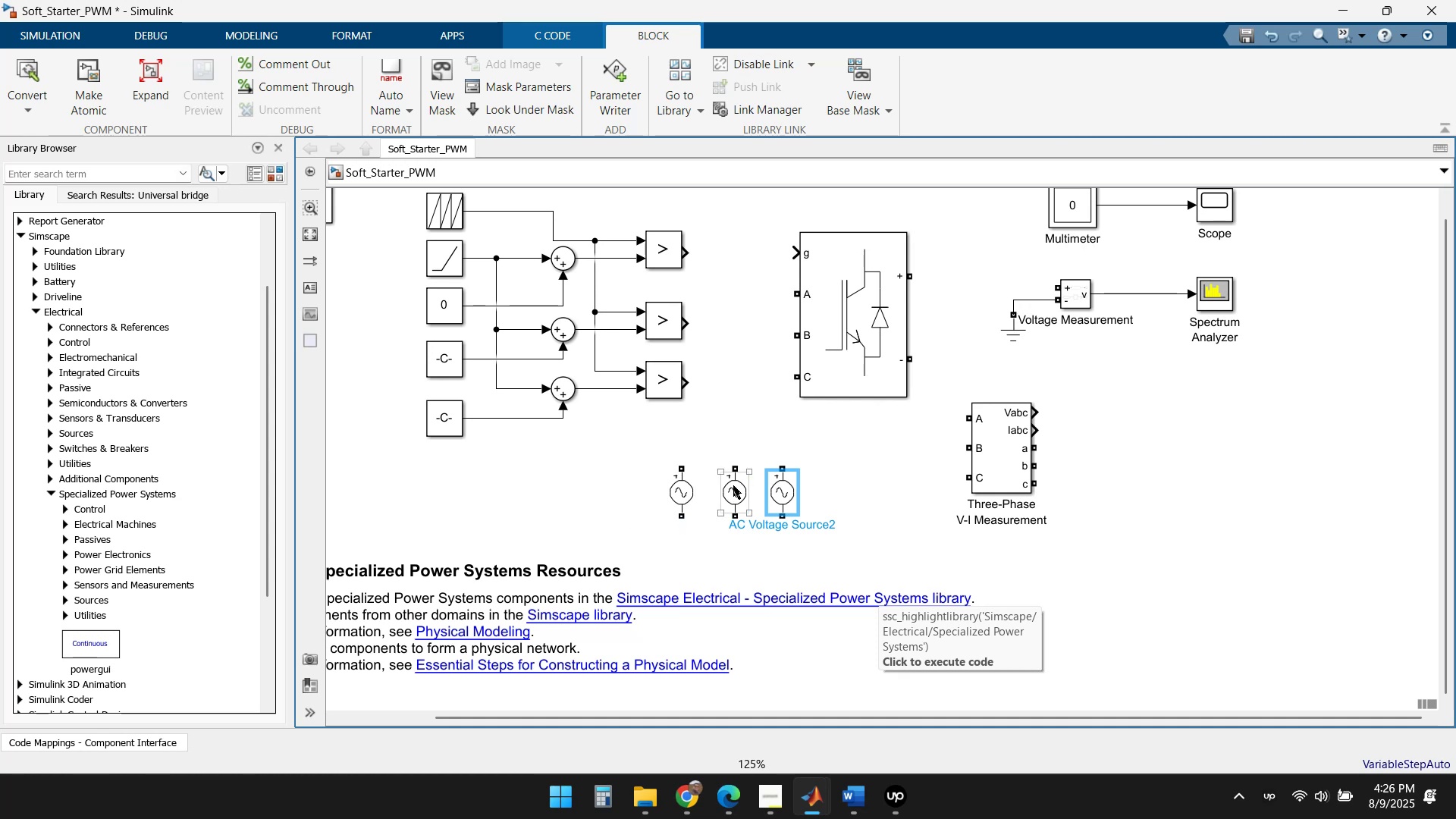 
wait(7.06)
 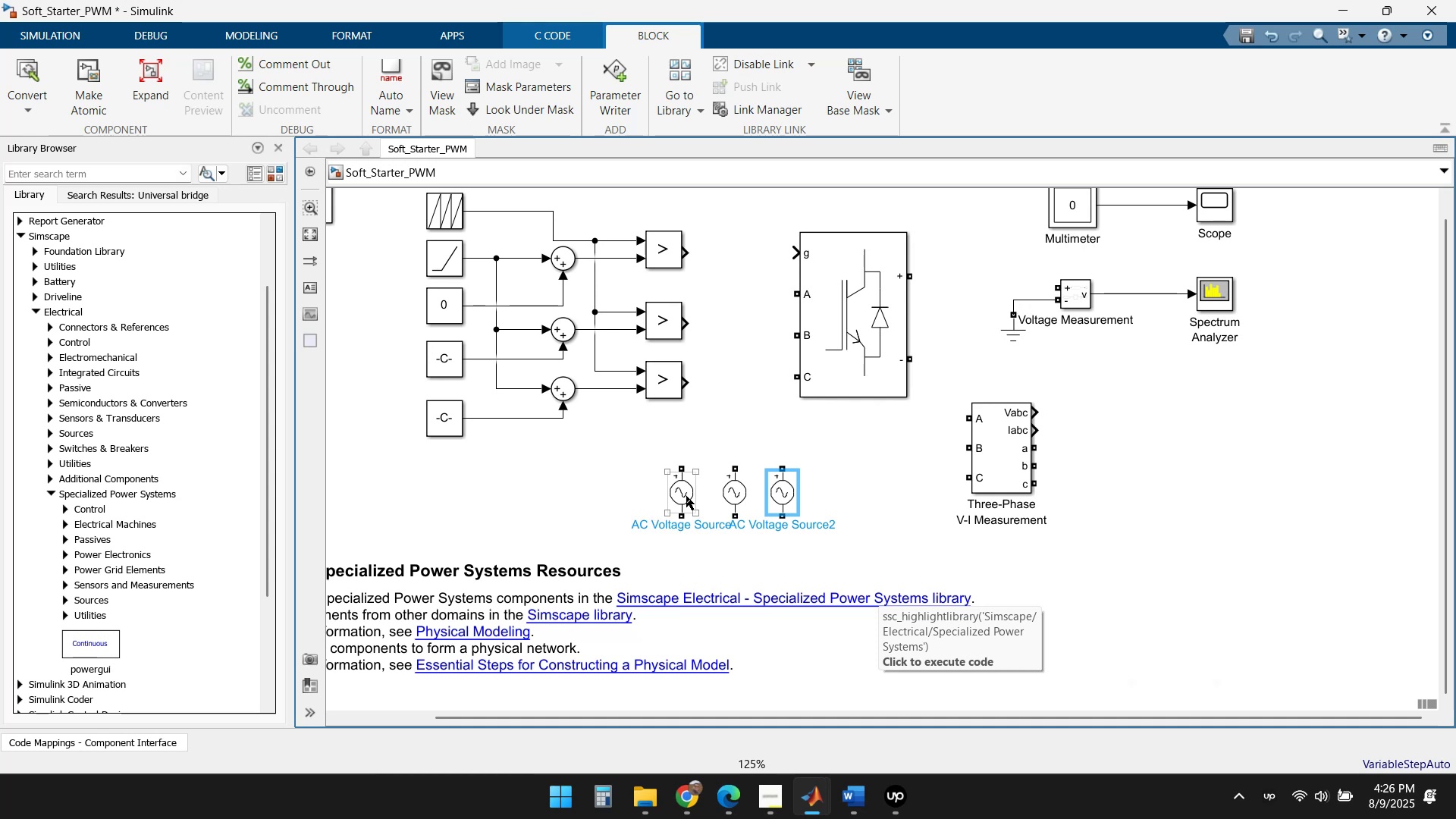 
left_click([897, 541])
 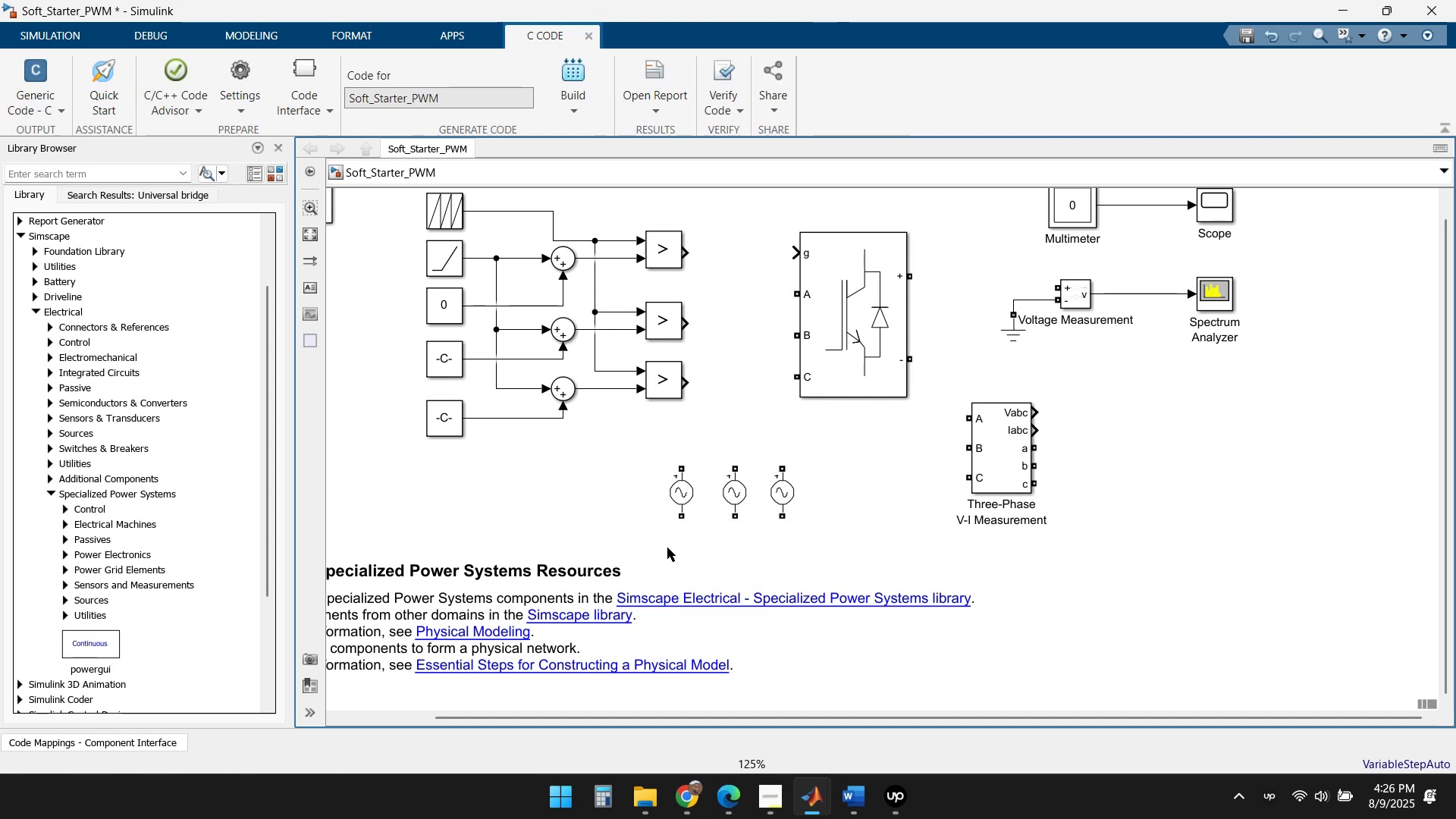 
left_click_drag(start_coordinate=[682, 518], to_coordinate=[693, 537])
 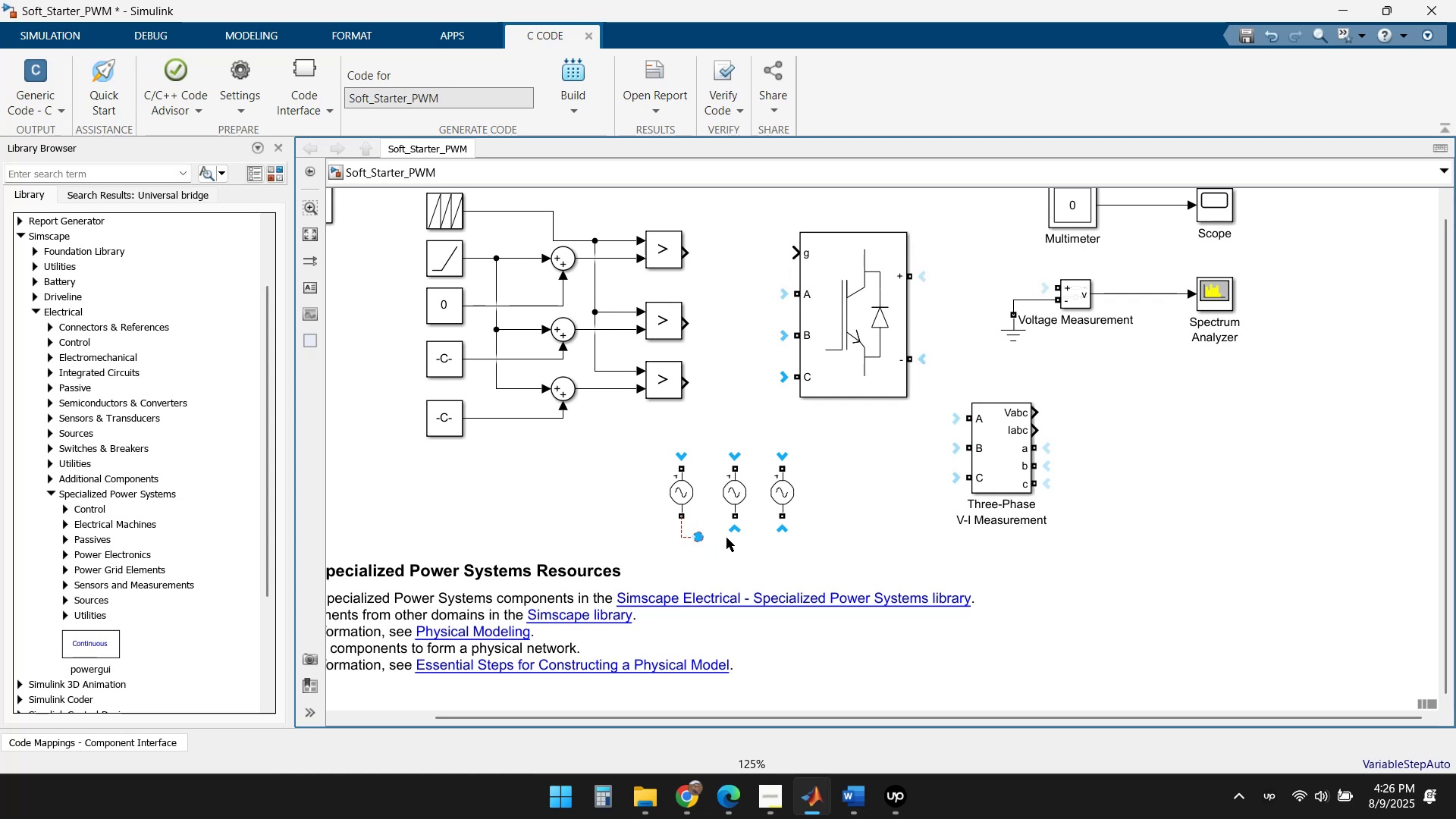 
left_click_drag(start_coordinate=[699, 538], to_coordinate=[731, 521])
 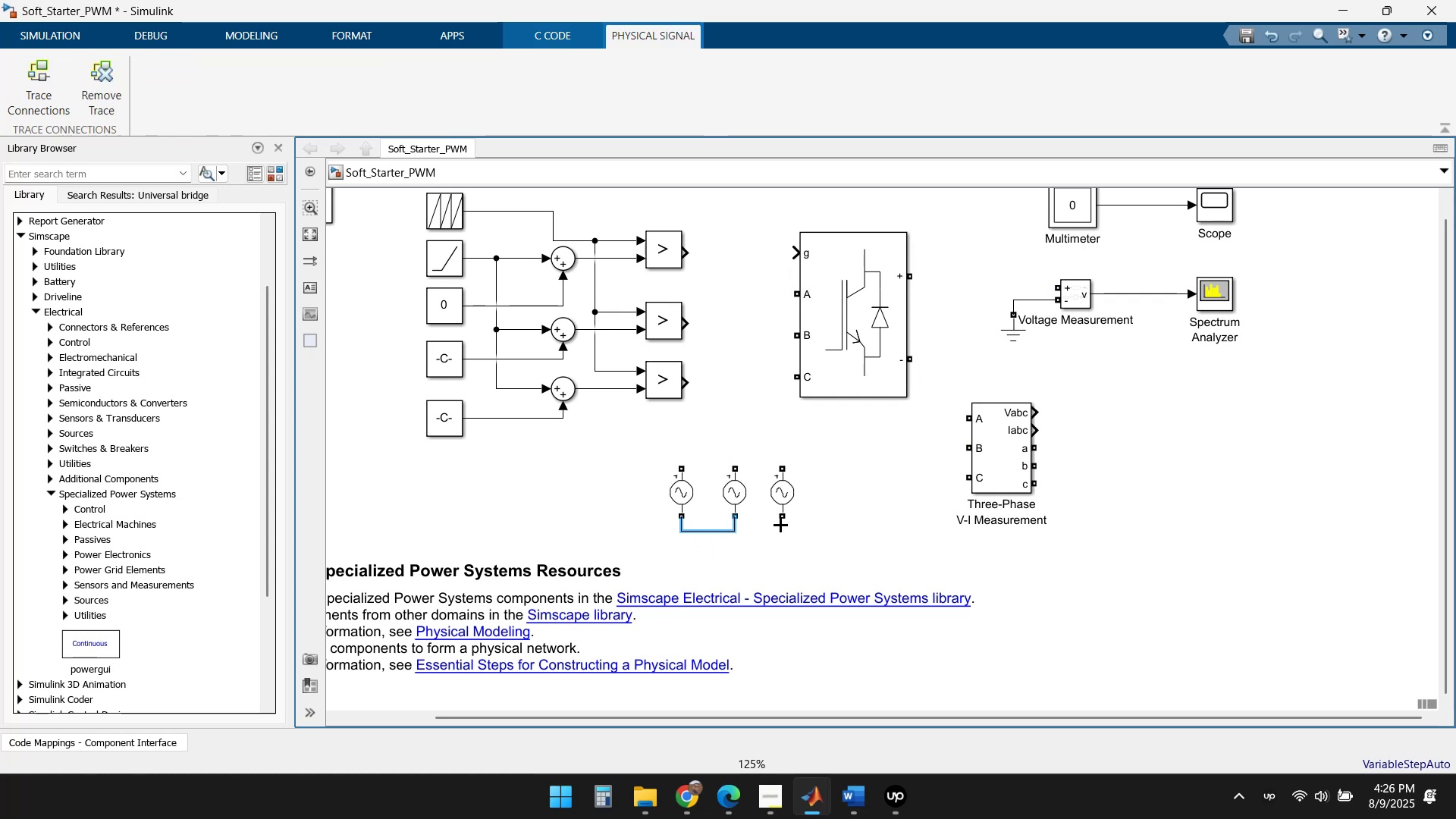 
left_click_drag(start_coordinate=[783, 517], to_coordinate=[736, 532])
 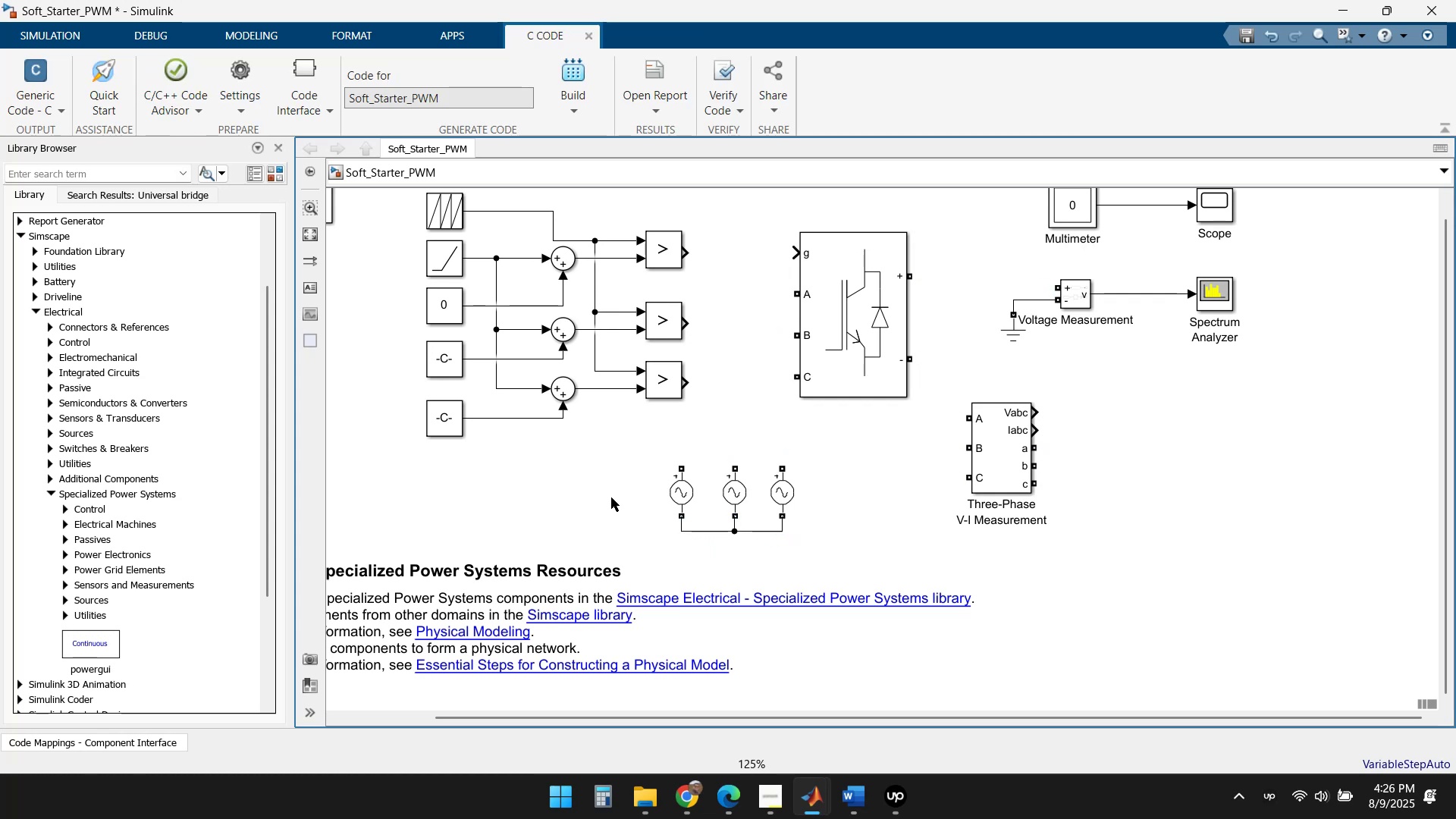 
left_click([787, 596])
 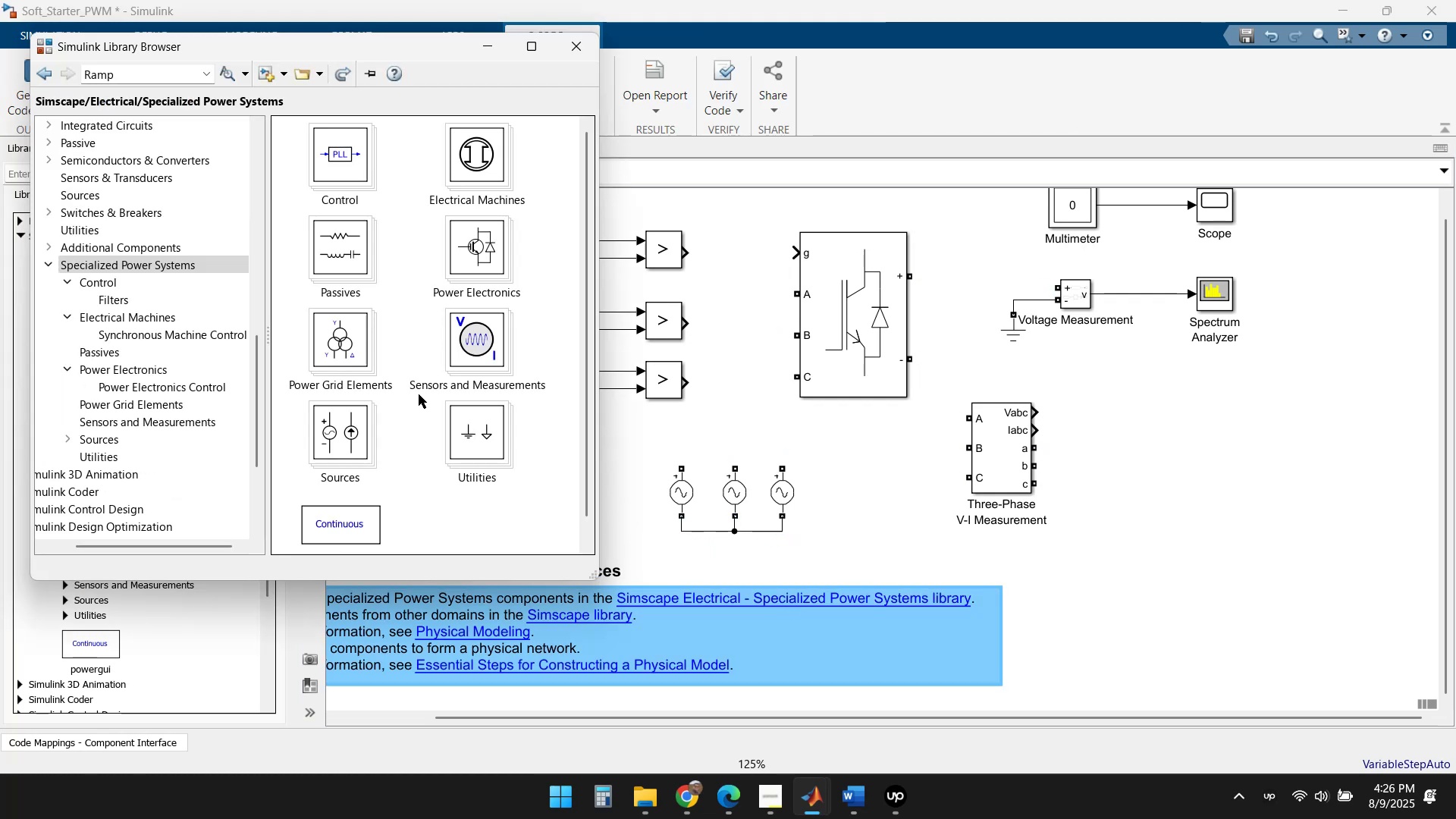 
scroll: coordinate [422, 297], scroll_direction: down, amount: 1.0
 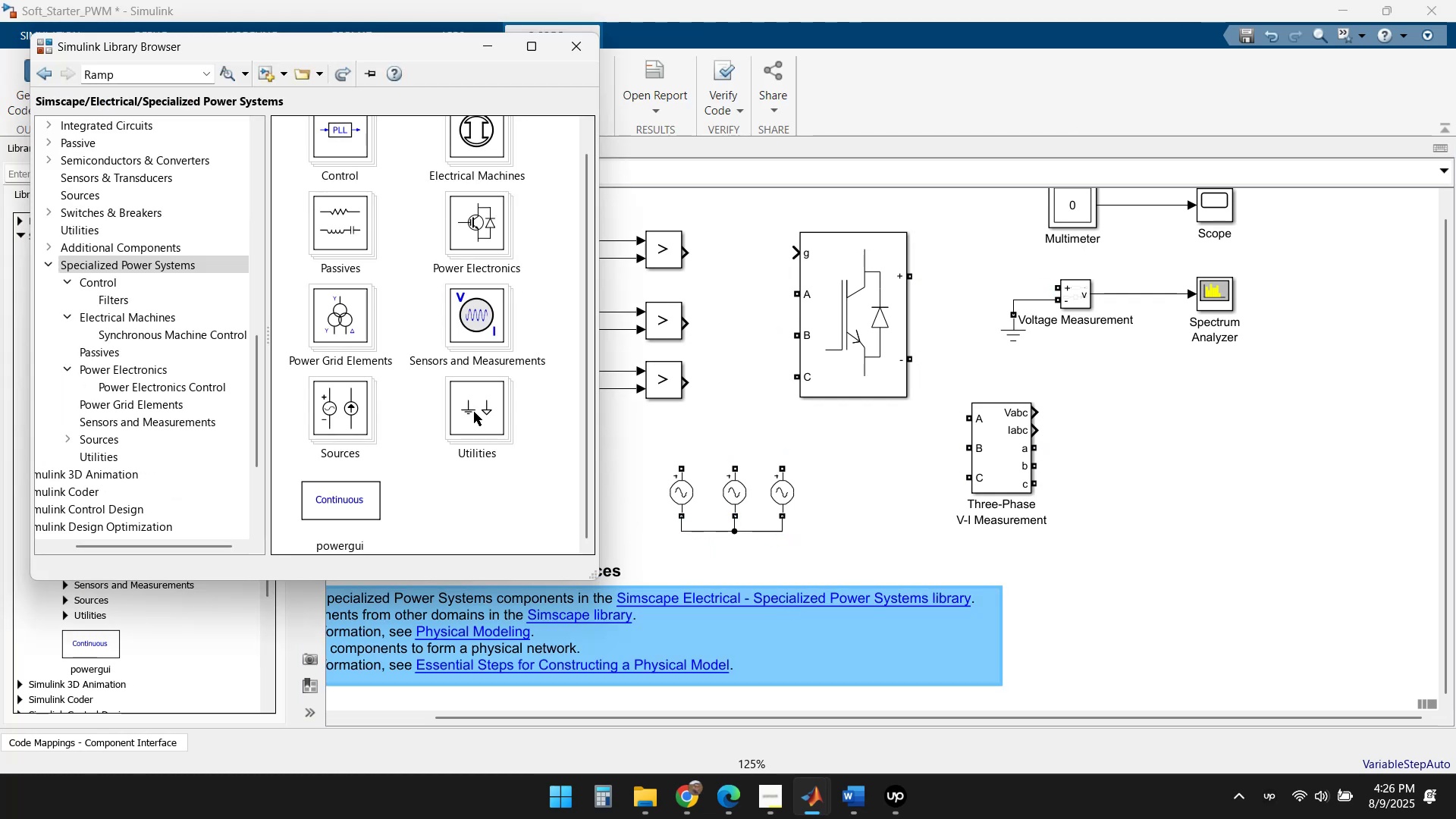 
left_click([485, 410])
 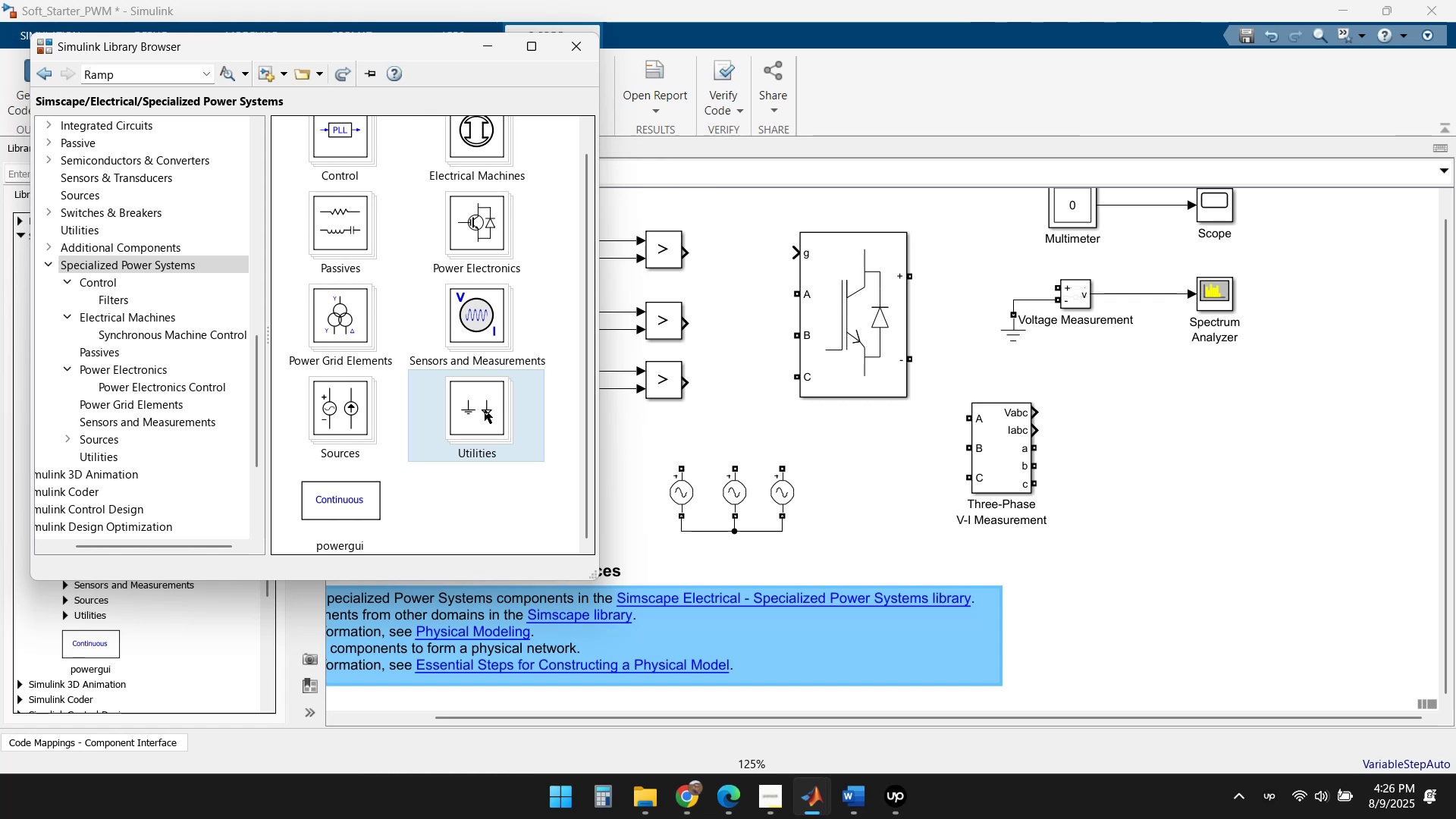 
left_click([485, 410])
 